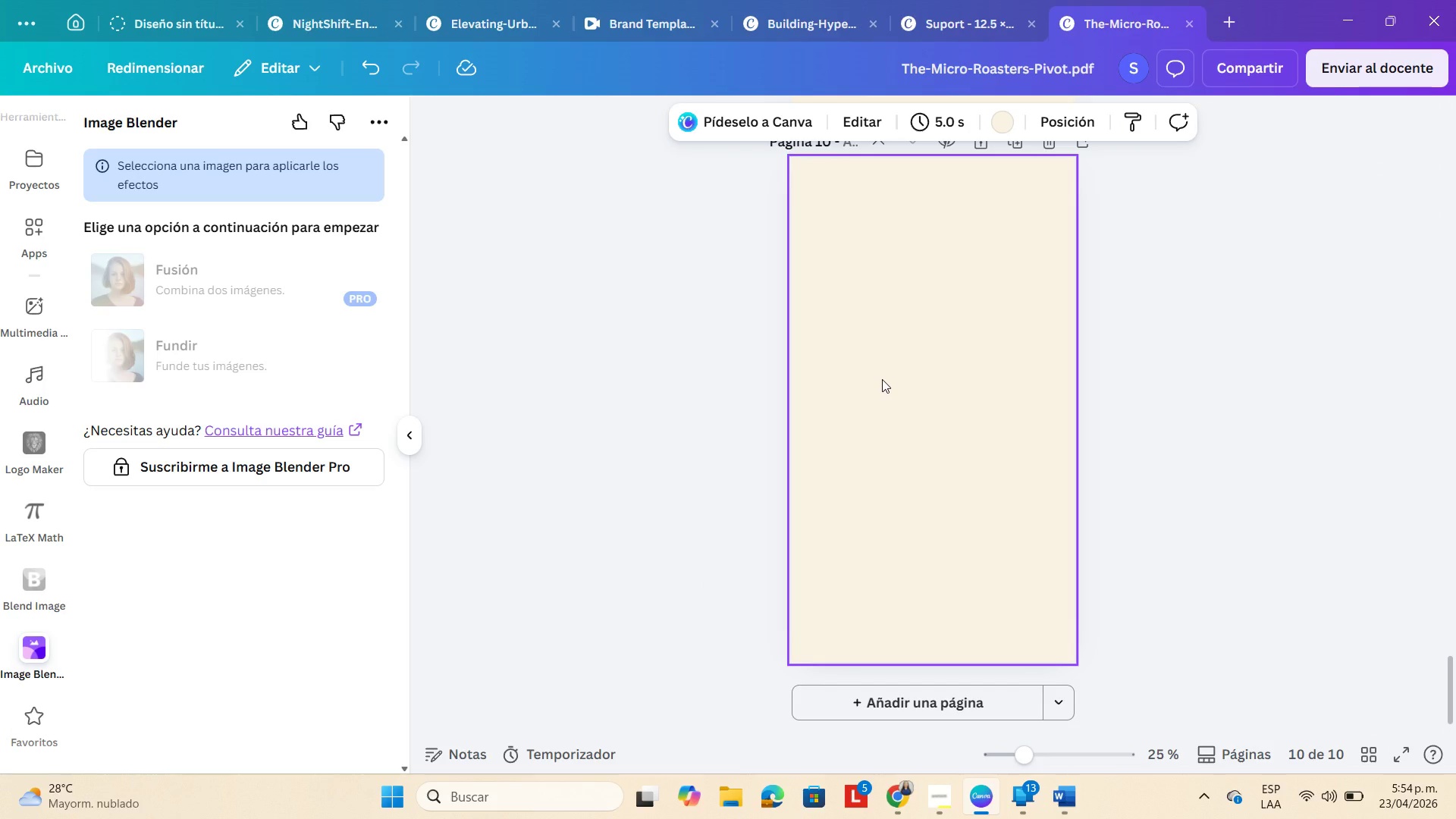 
key(Control+V)
 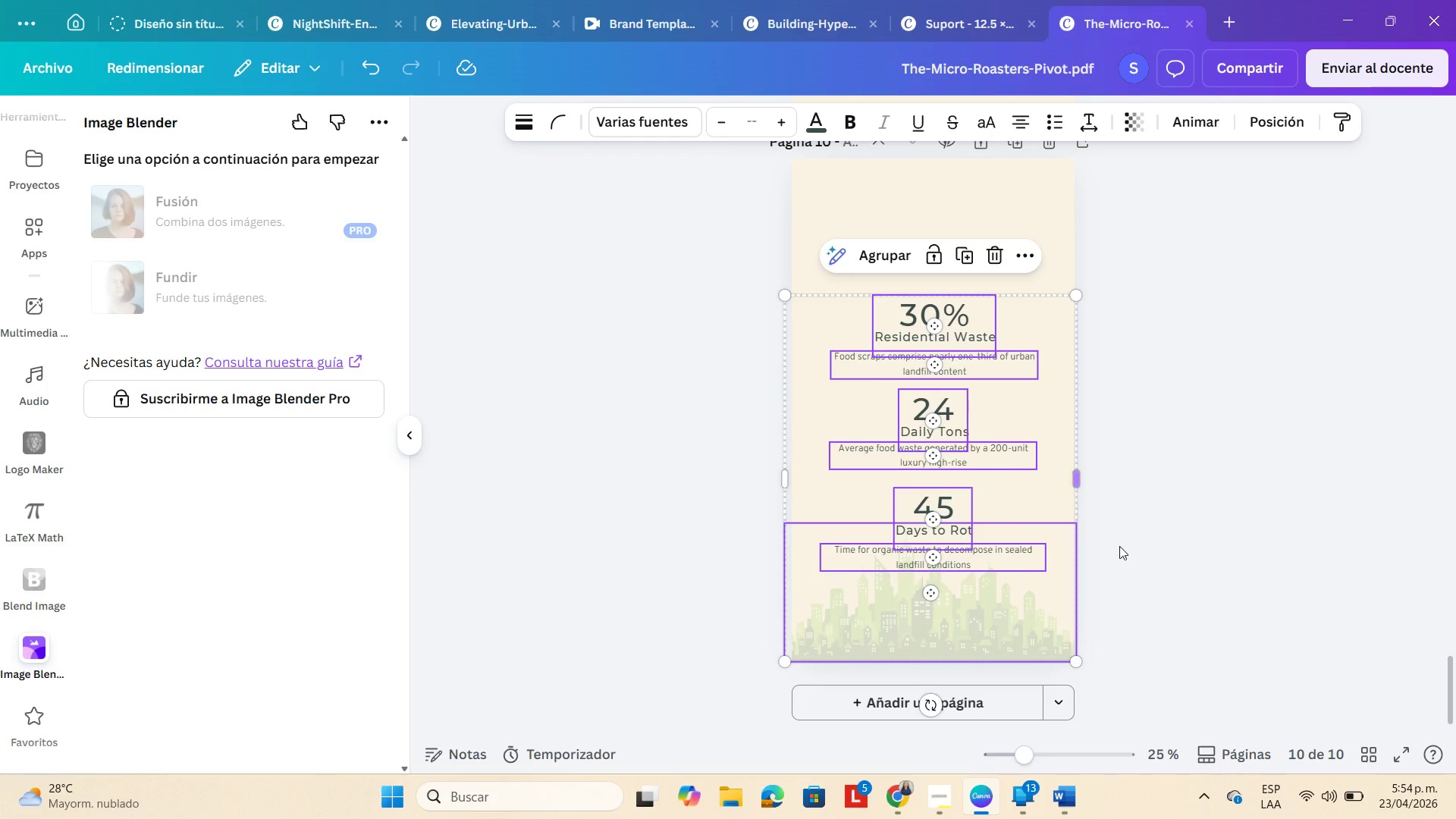 
double_click([1032, 617])
 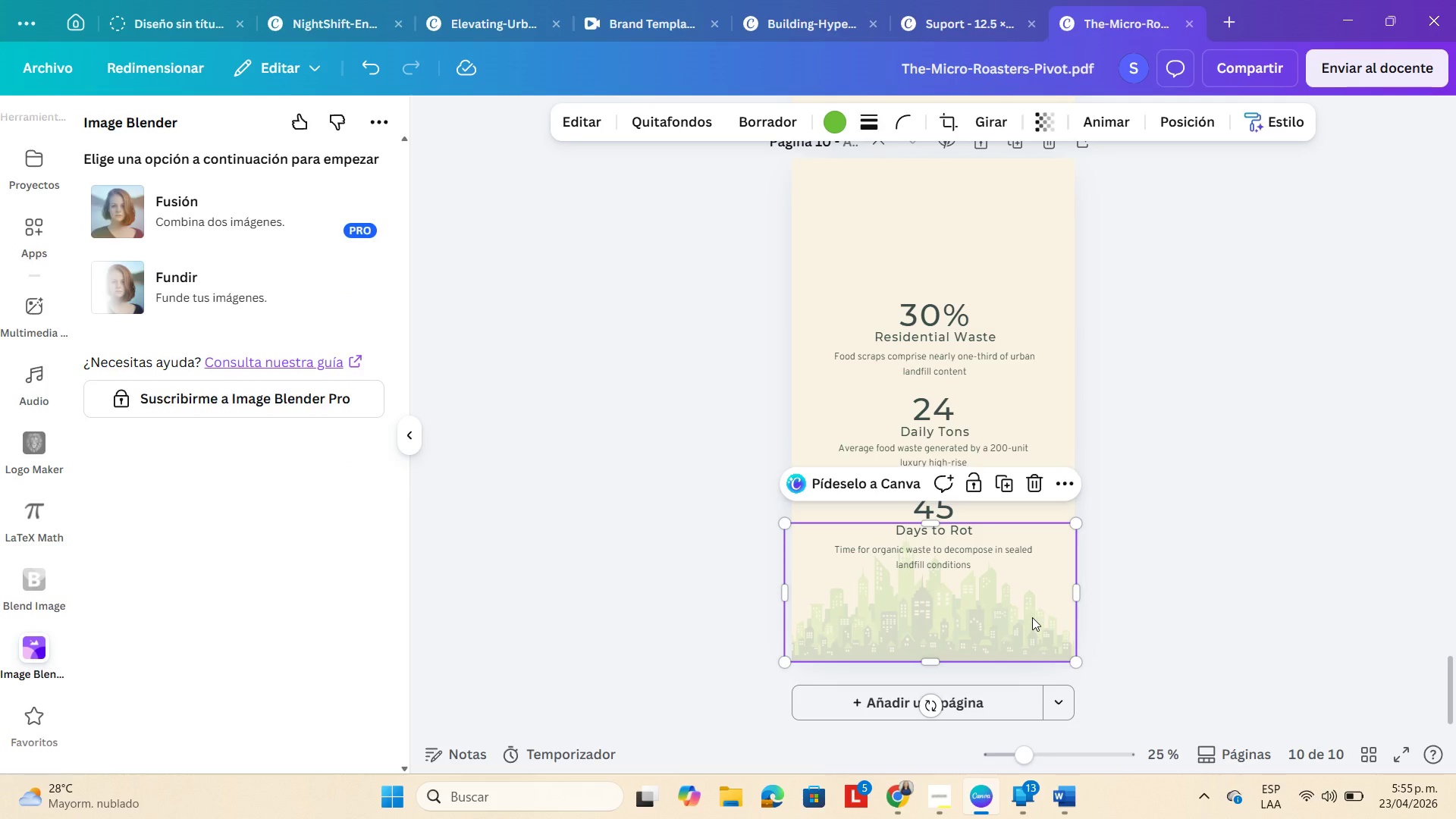 
key(Backspace)
 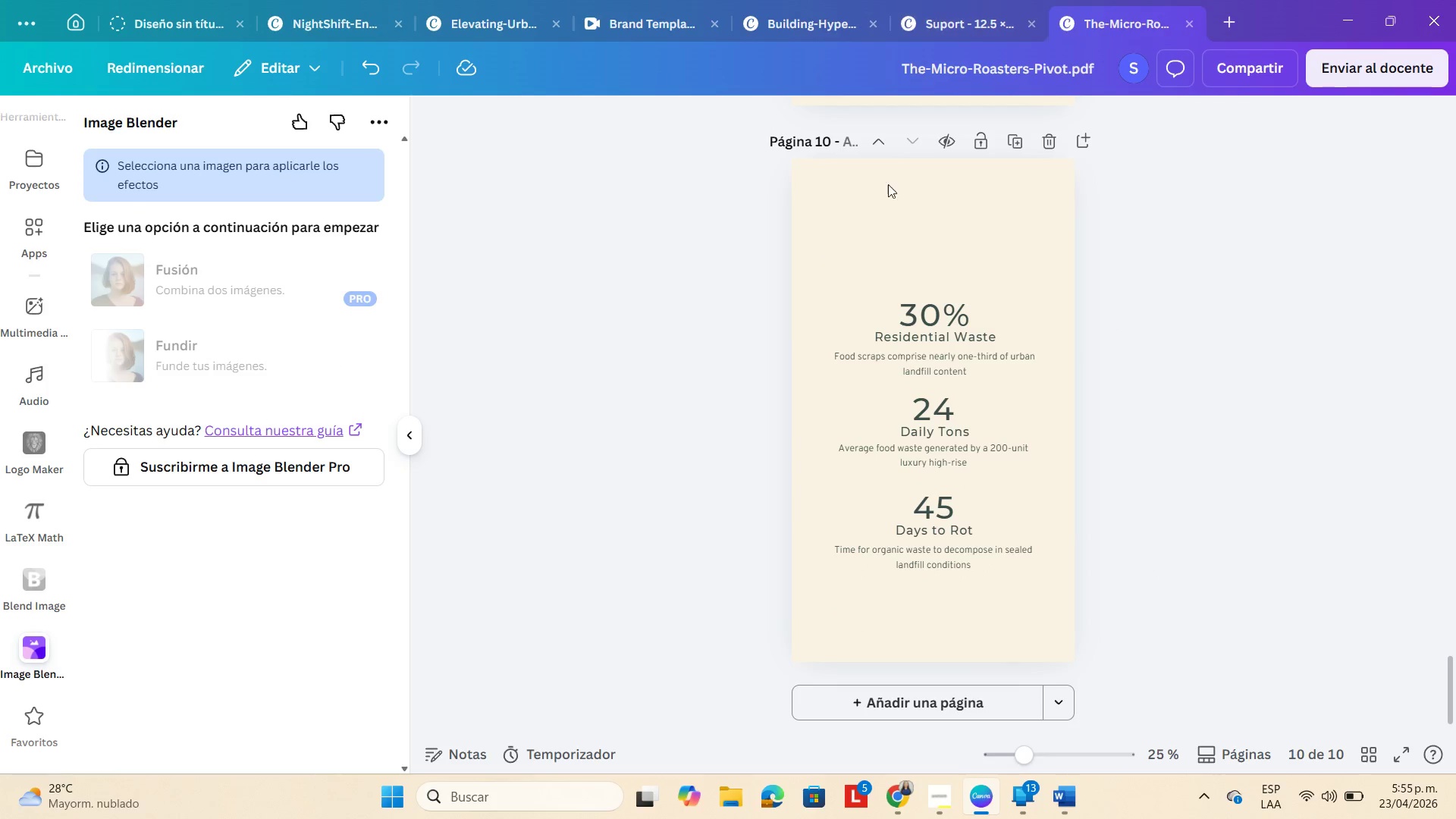 
left_click([890, 257])
 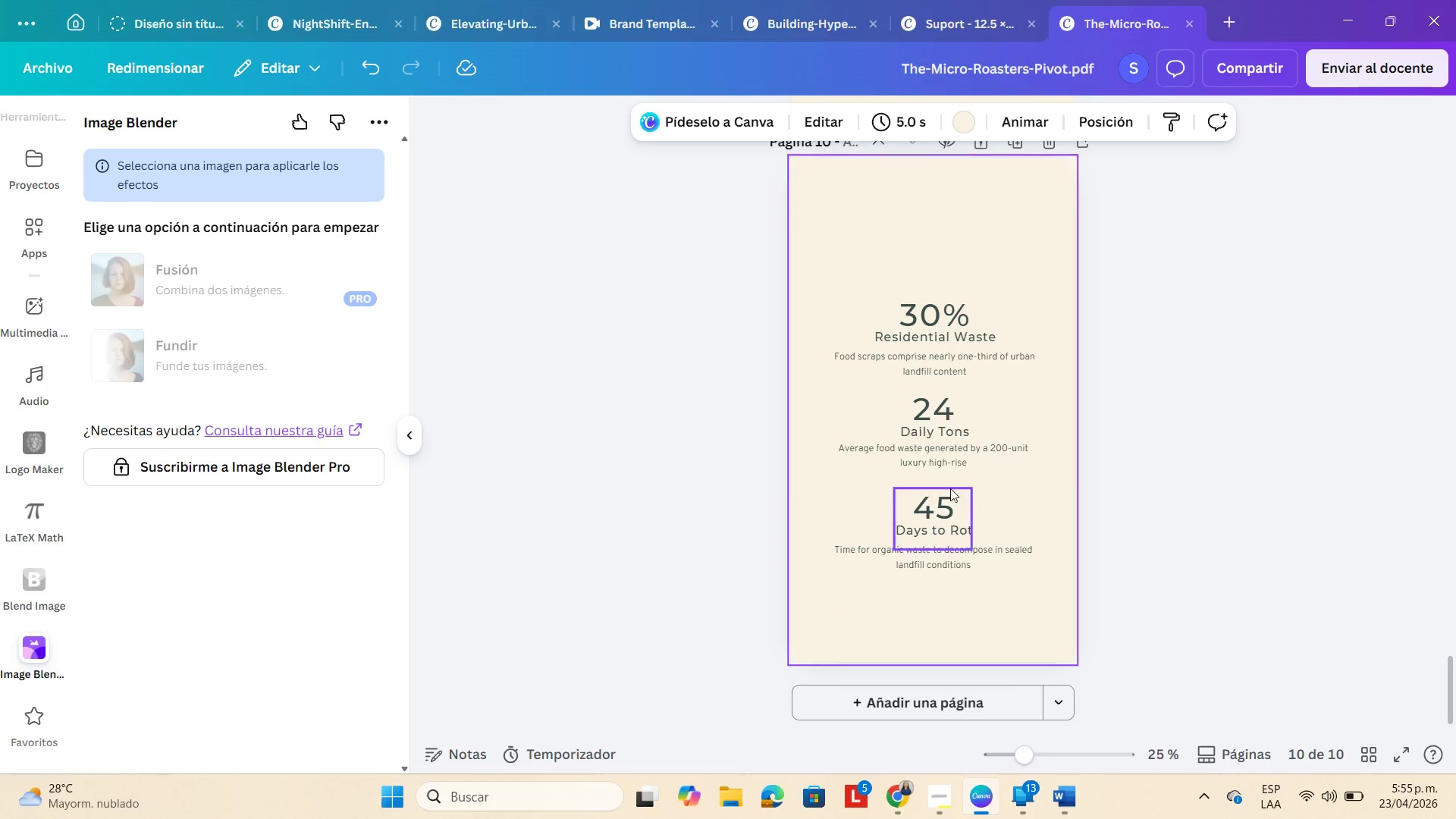 
left_click([1296, 383])
 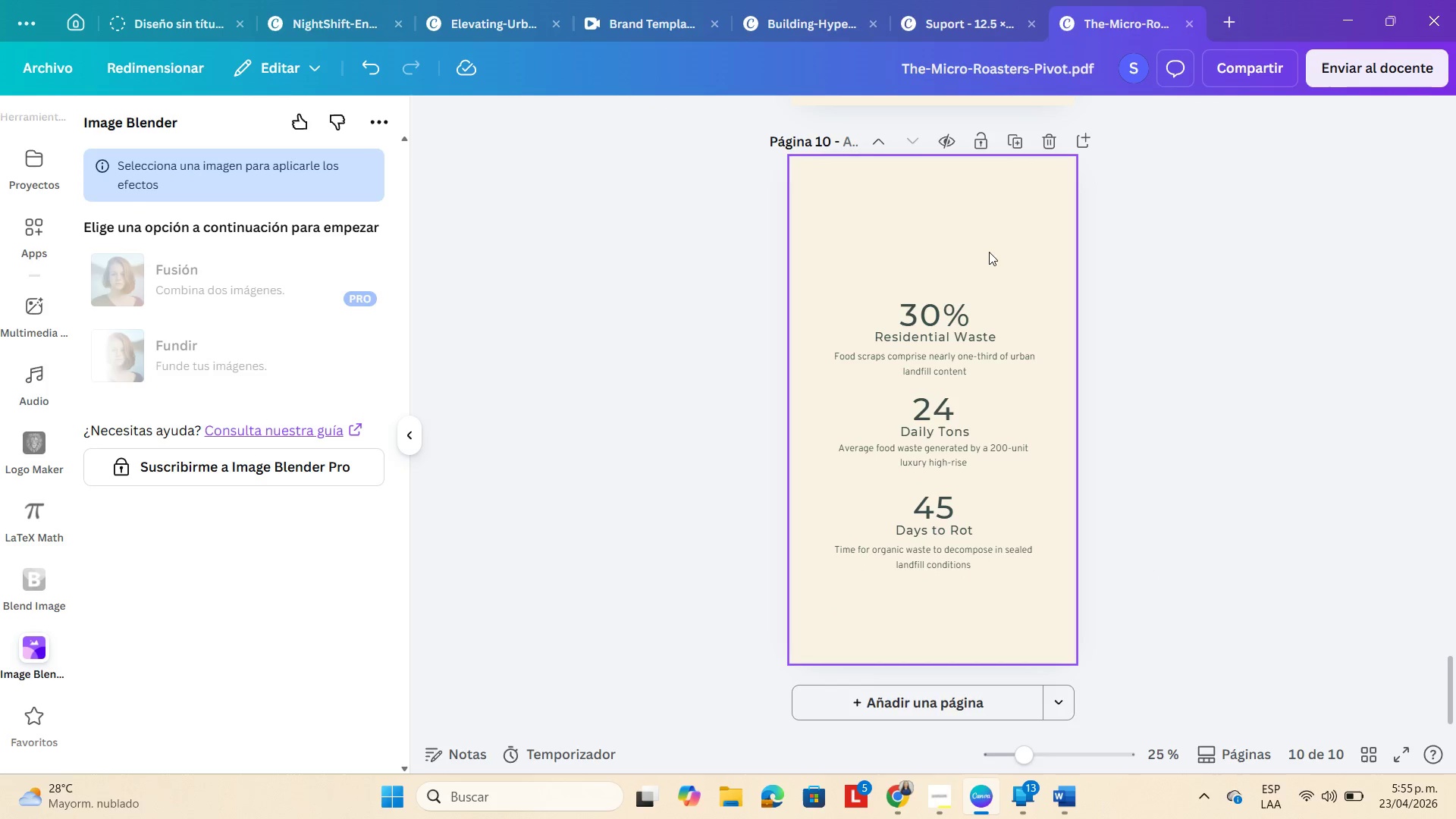 
scroll: coordinate [963, 214], scroll_direction: up, amount: 5.0
 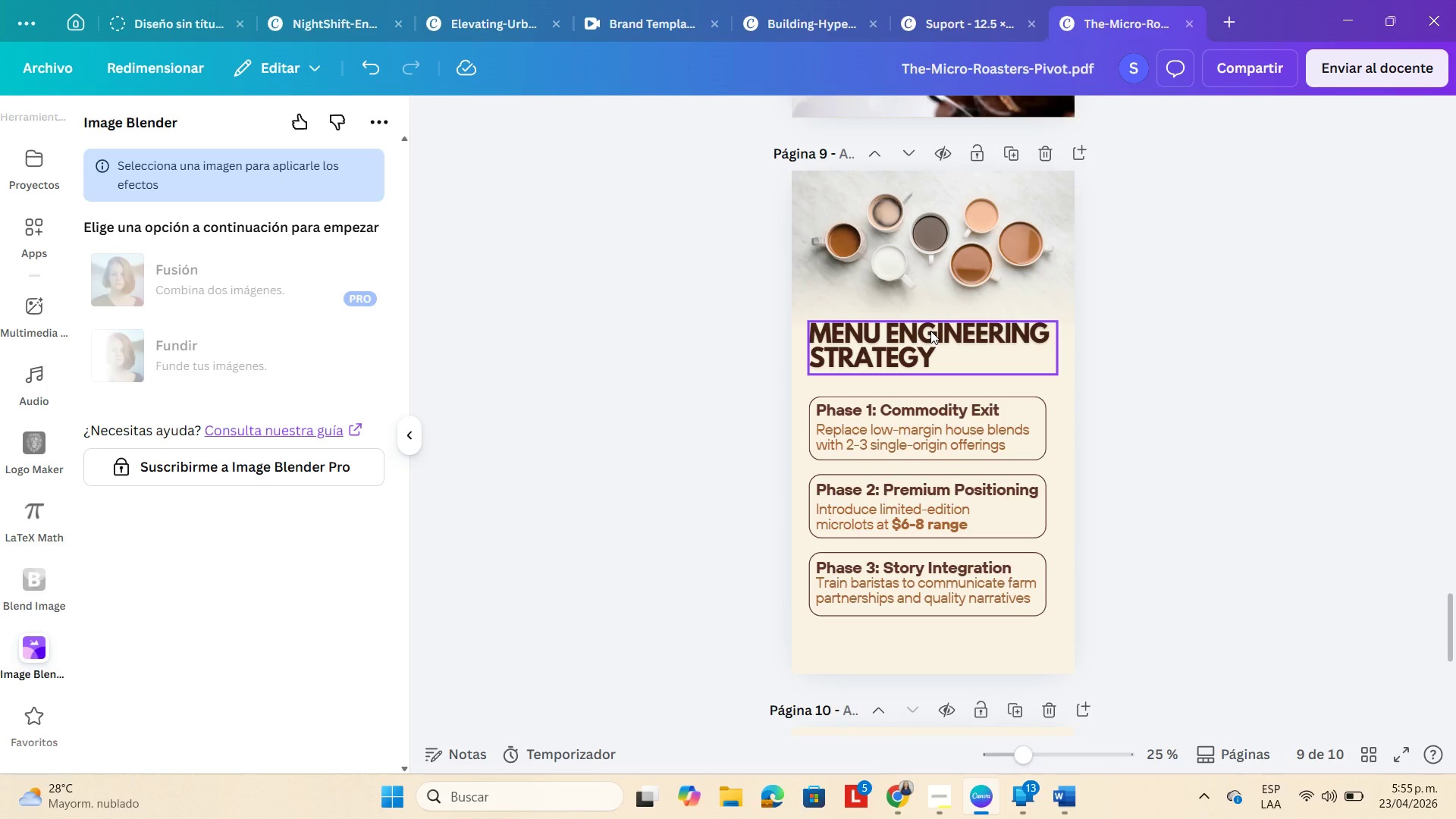 
left_click([930, 331])
 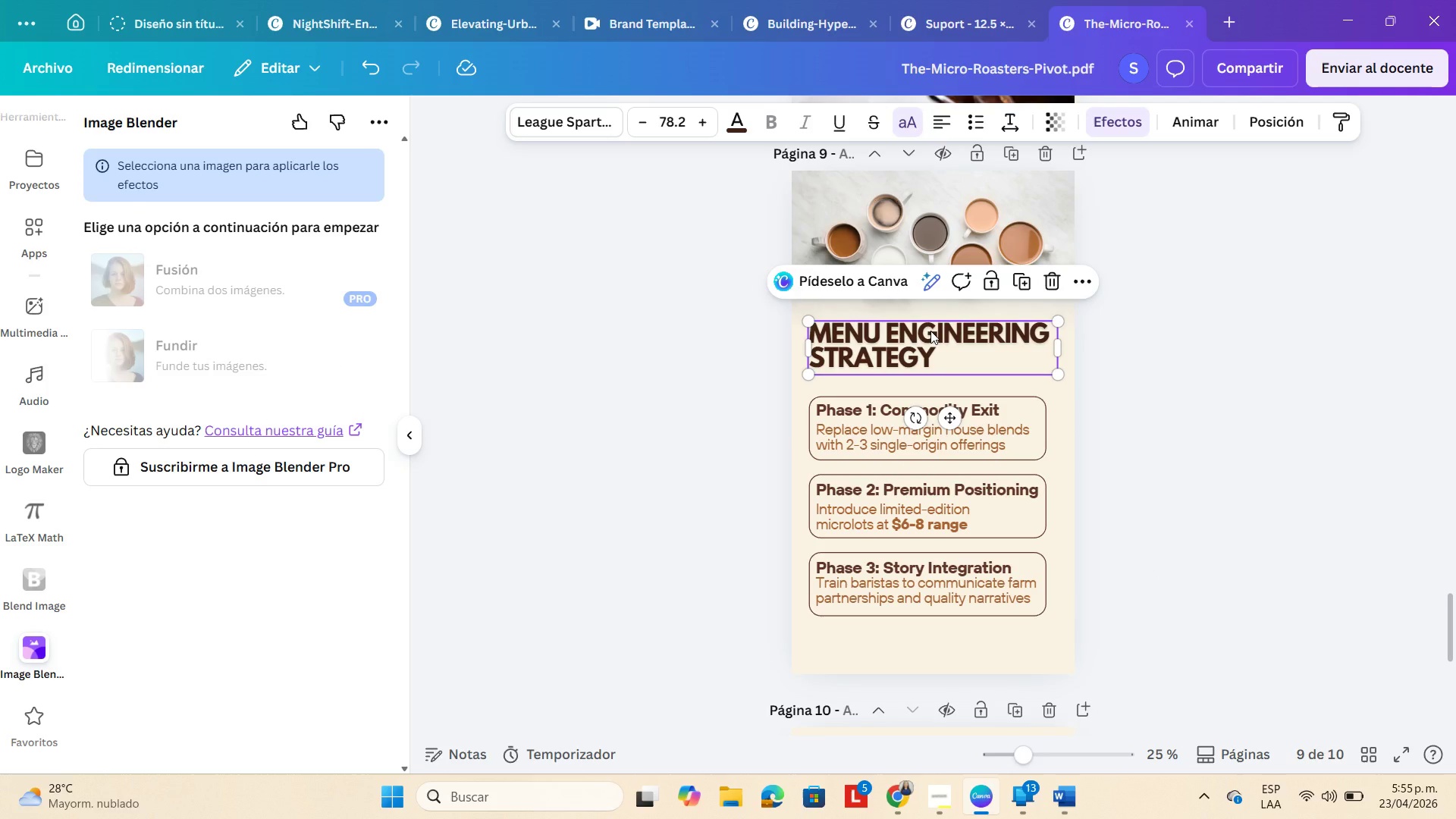 
key(Control+C)
 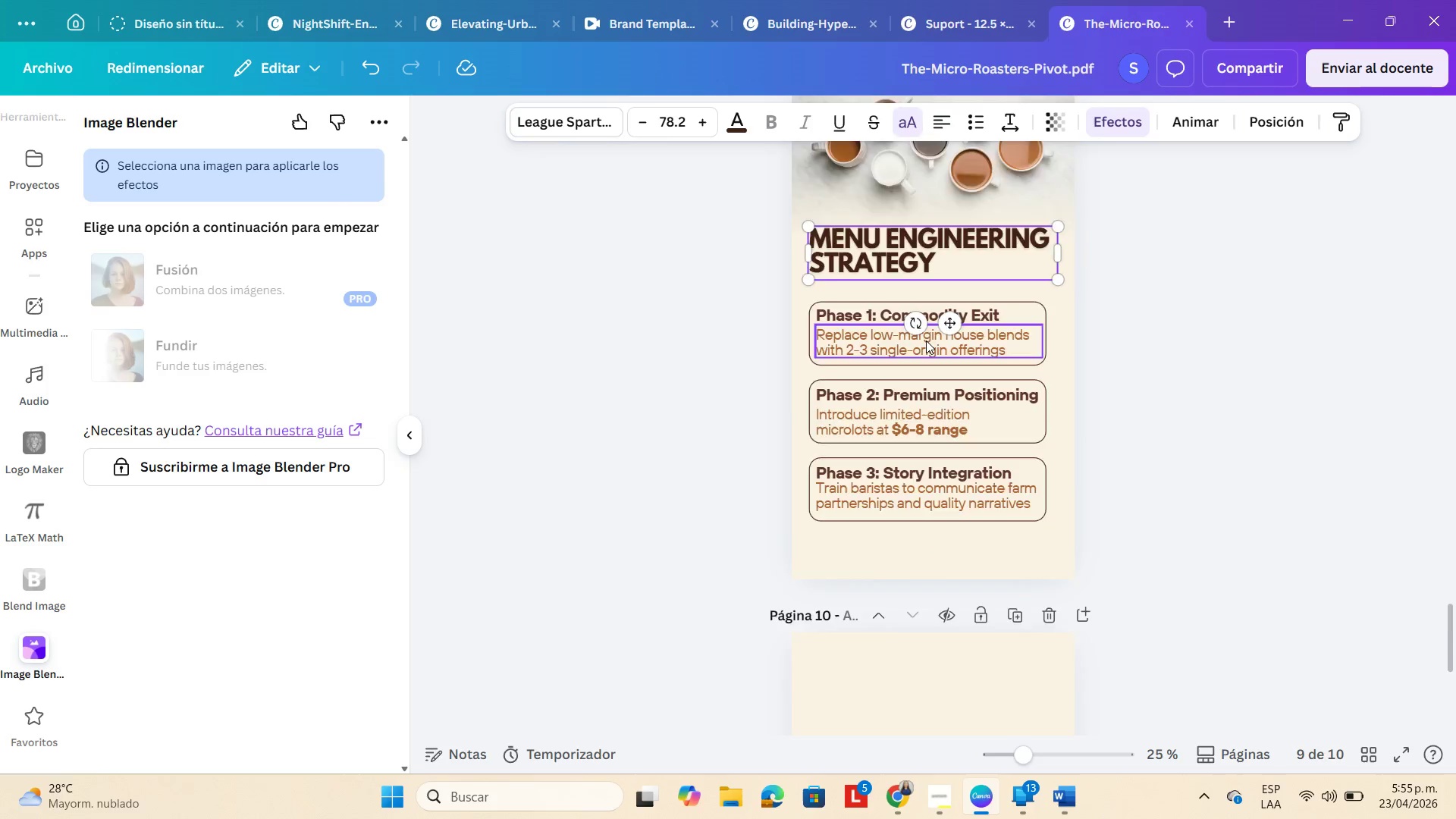 
scroll: coordinate [926, 340], scroll_direction: down, amount: 3.0
 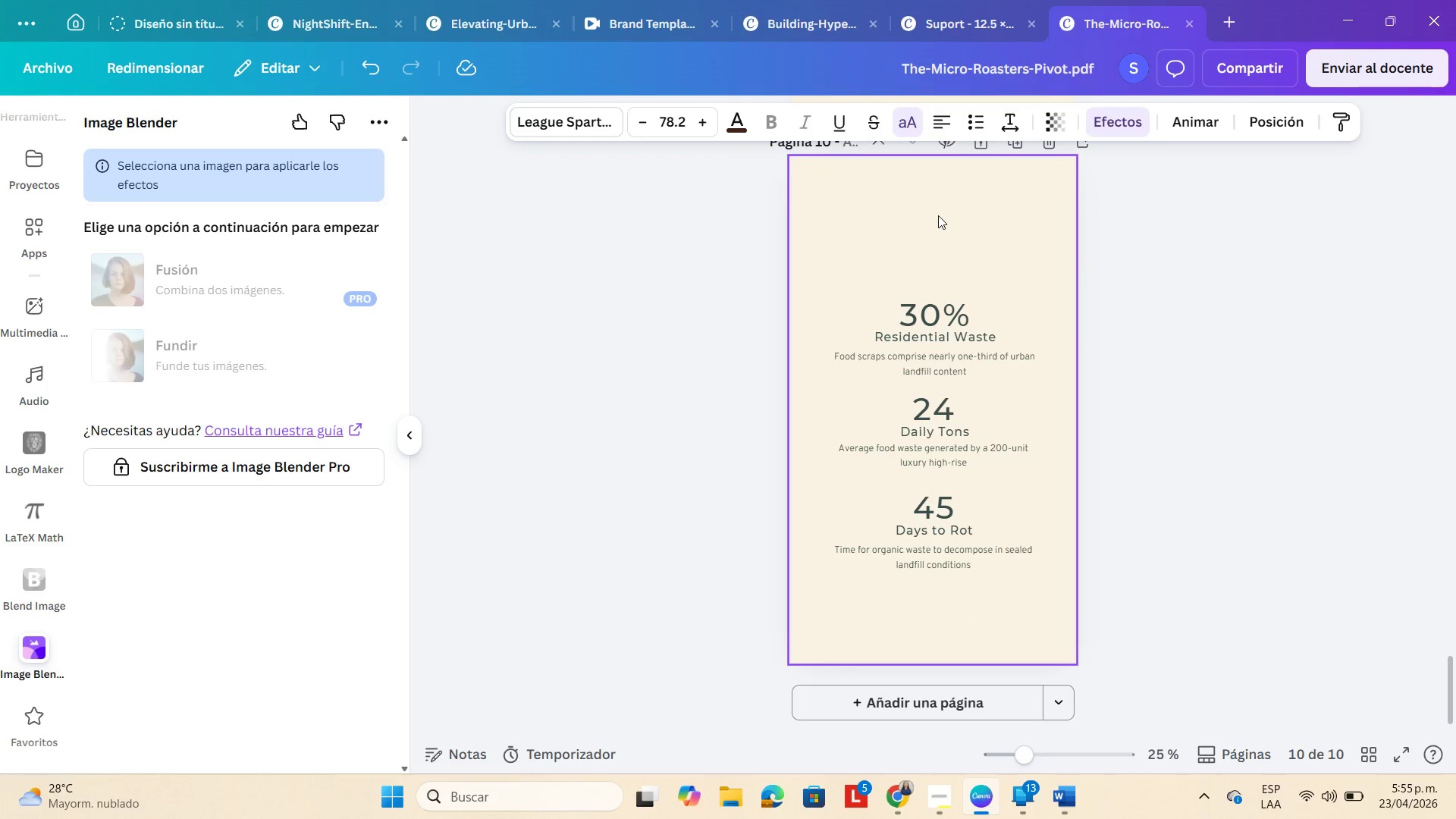 
left_click([935, 215])
 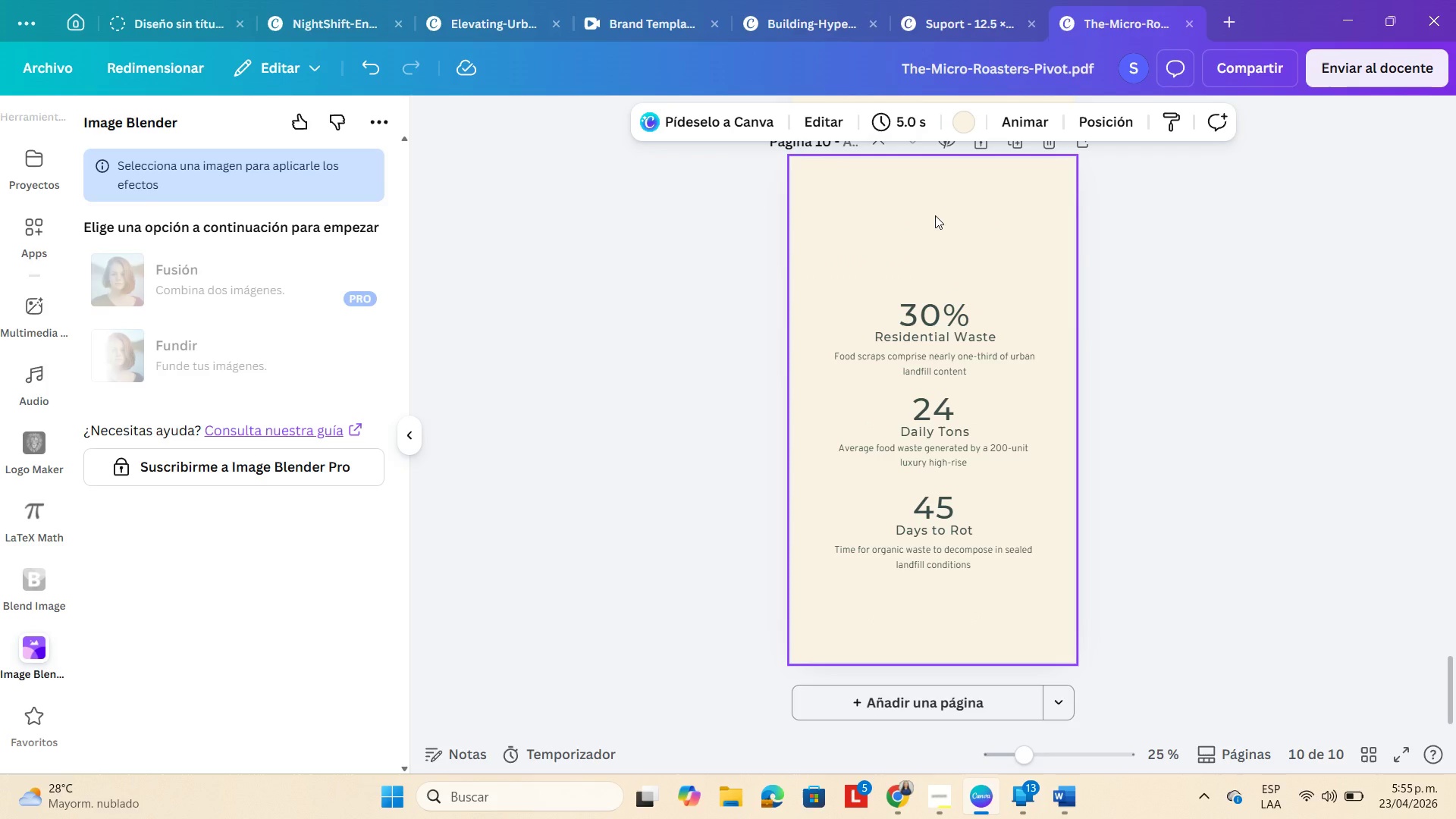 
key(Control+V)
 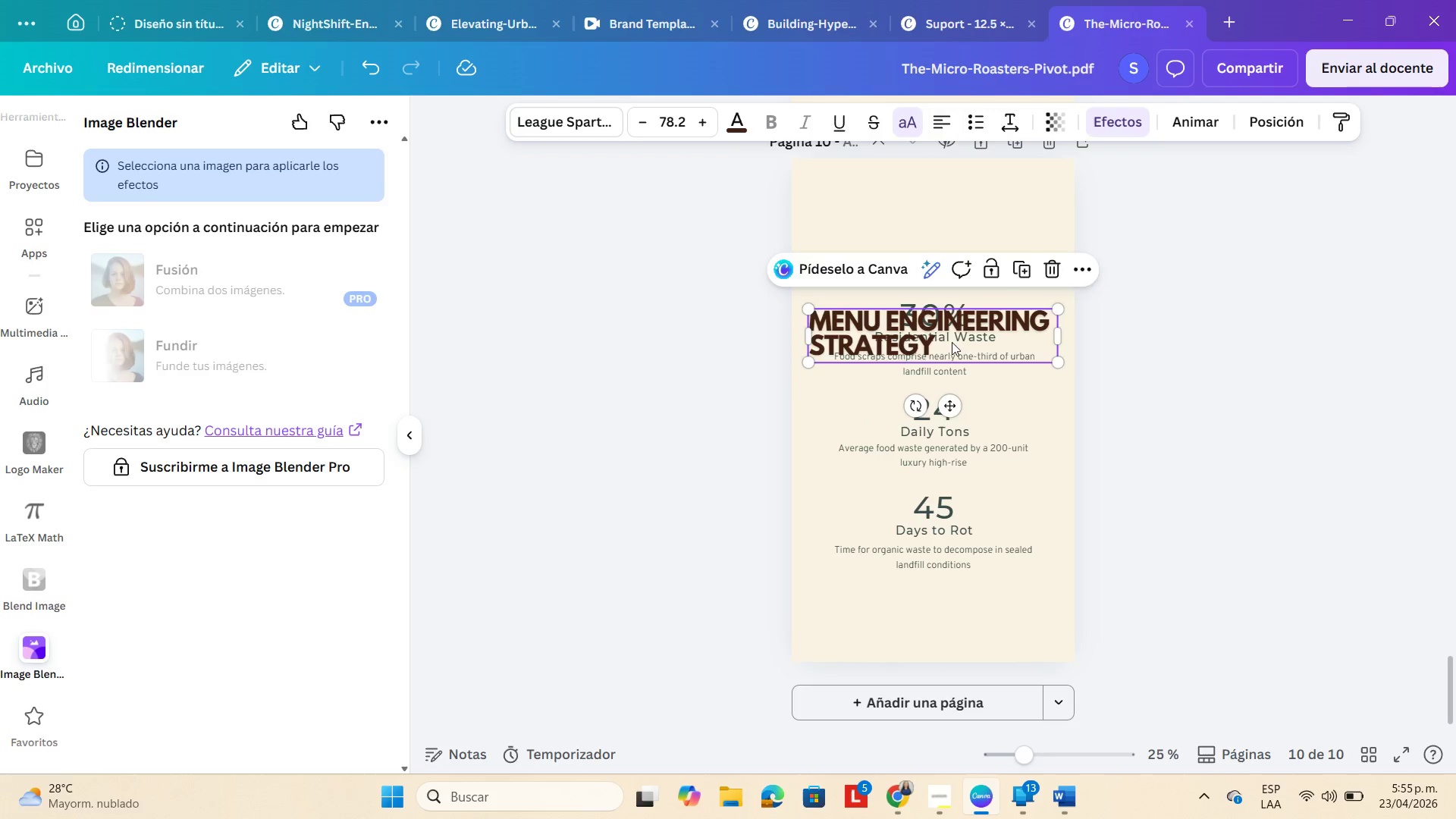 
left_click_drag(start_coordinate=[952, 342], to_coordinate=[955, 238])
 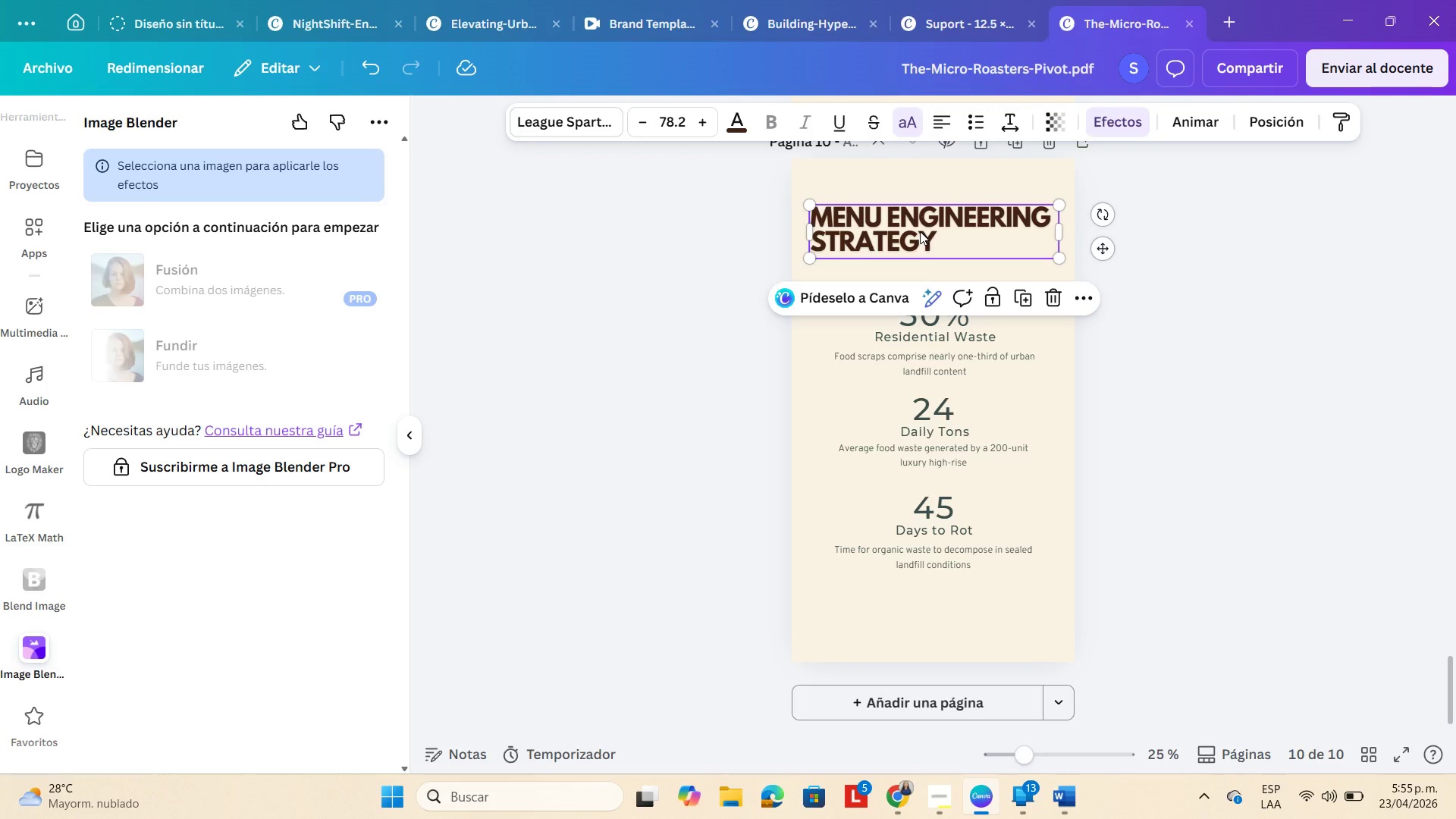 
double_click([920, 231])
 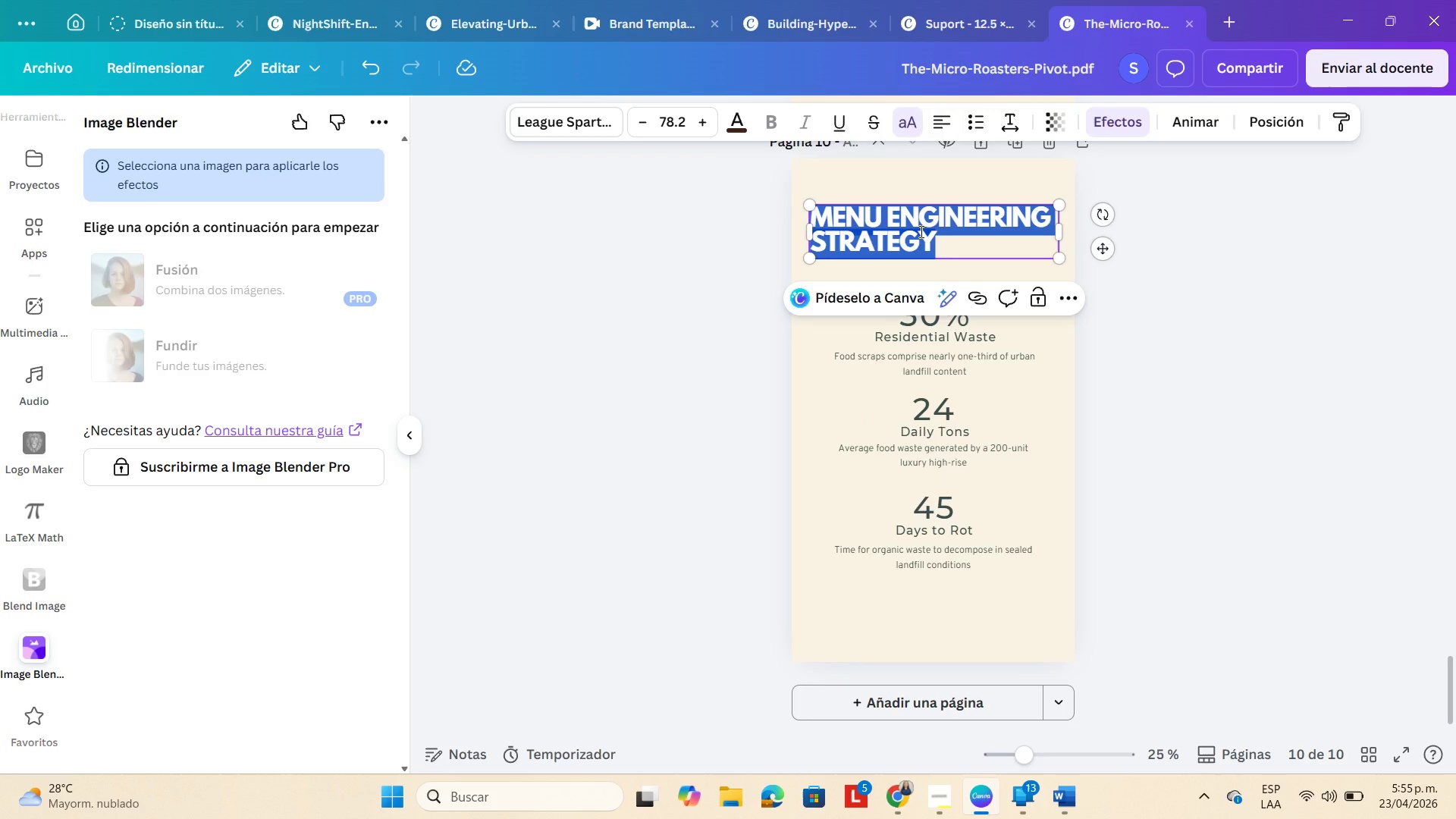 
type(Profit Margin)
 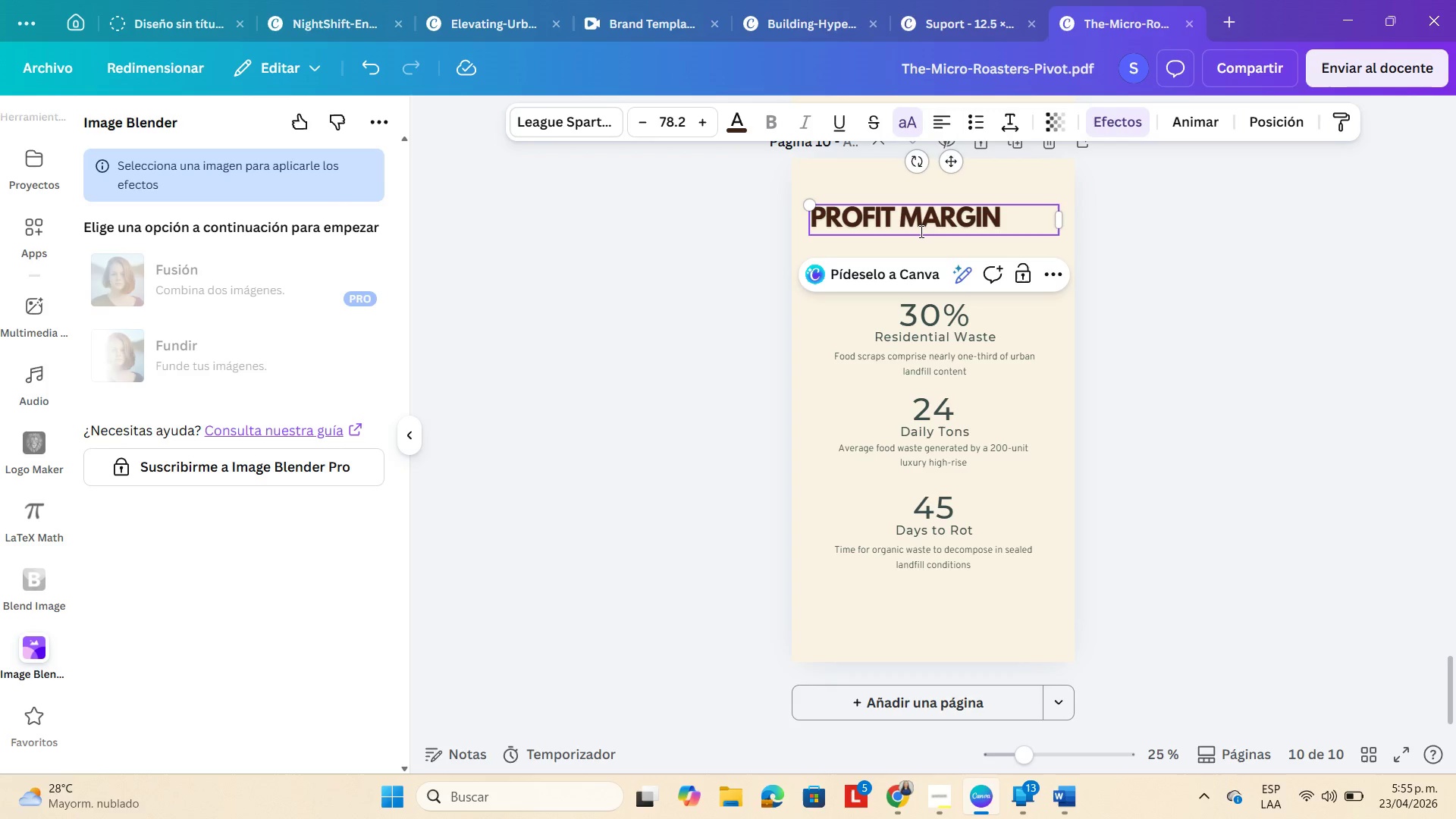 
key(Enter)
 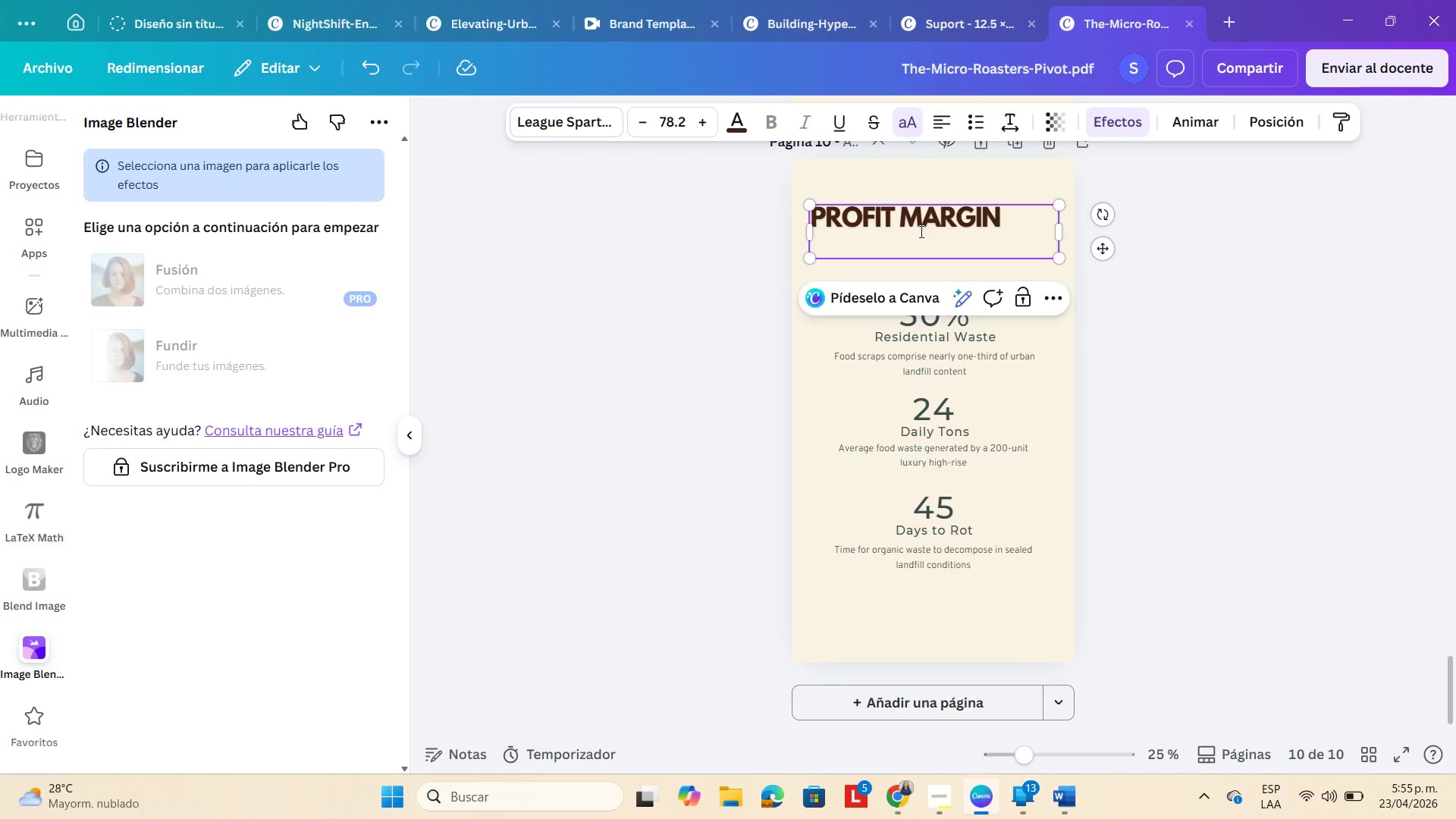 
type(Comparison)
 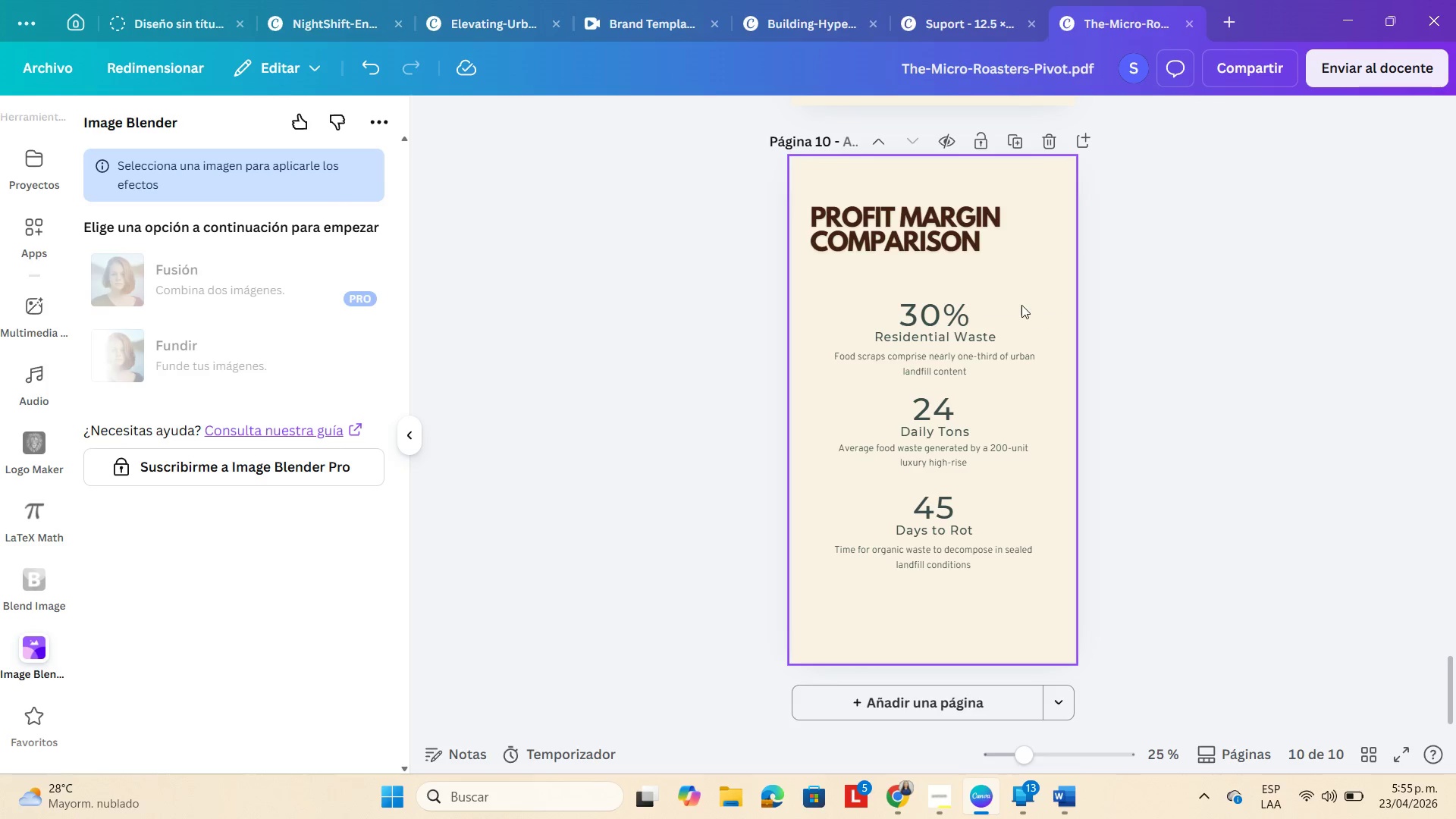 
wait(5.3)
 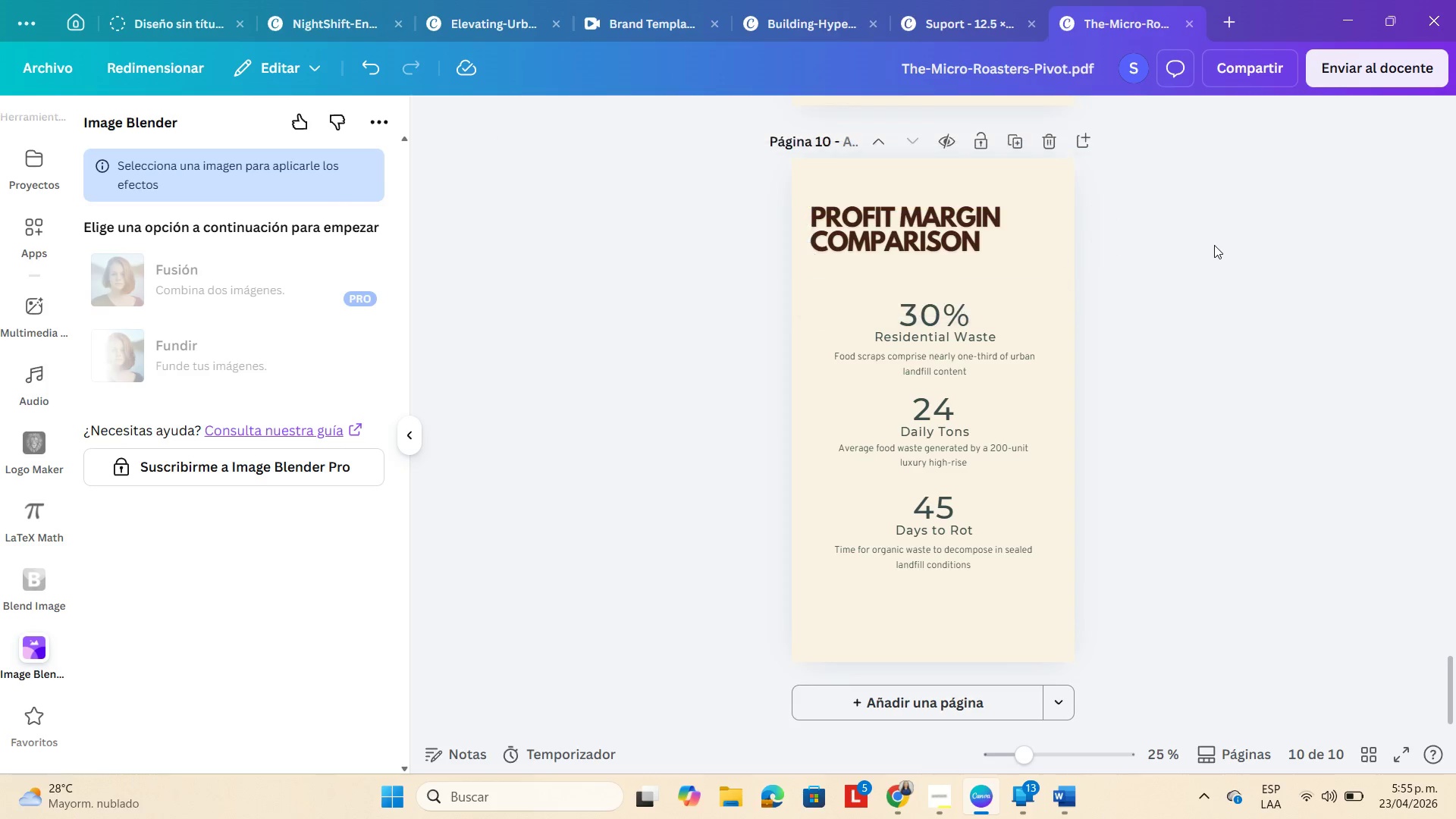 
double_click([934, 310])
 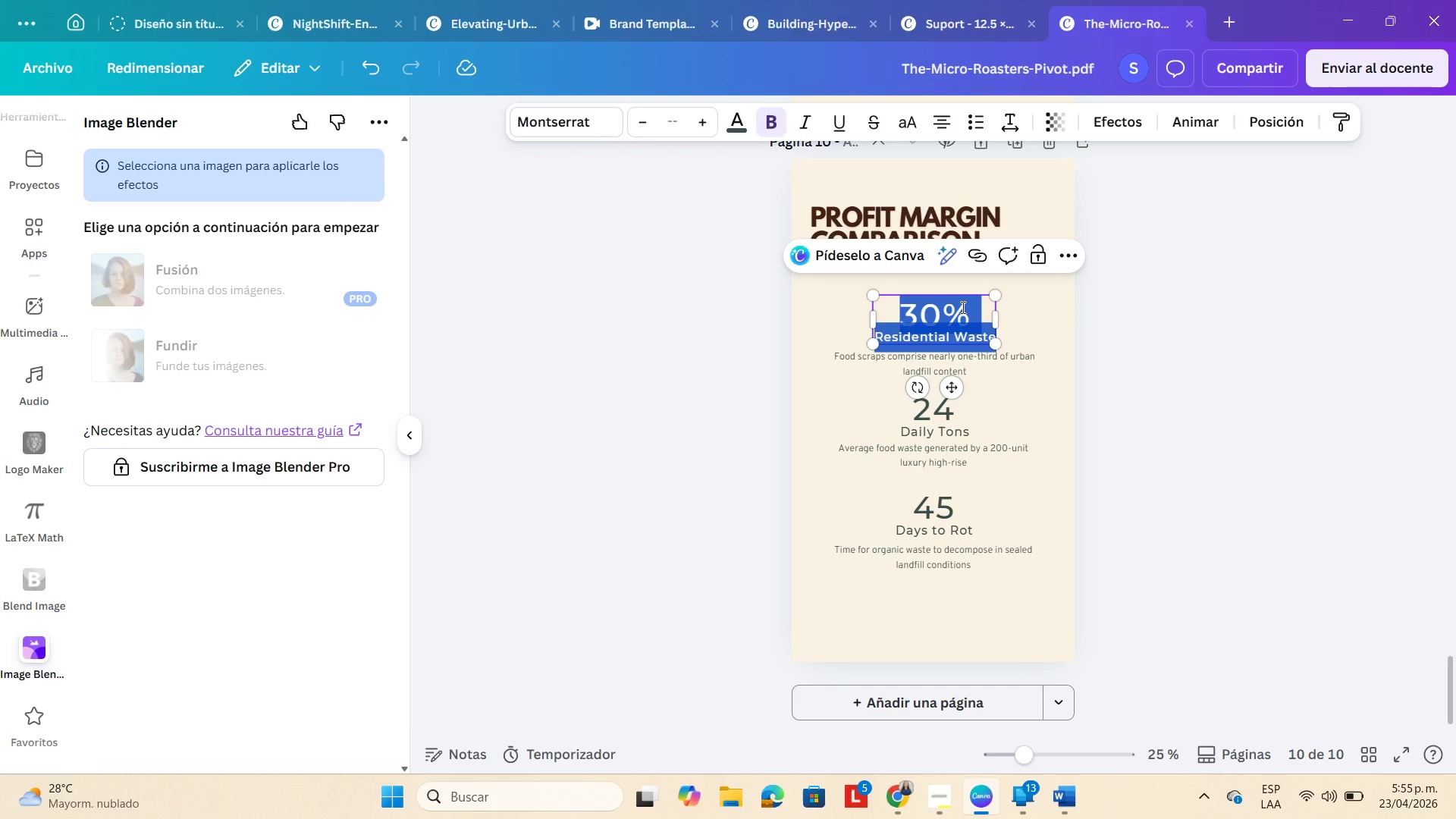 
left_click([938, 310])
 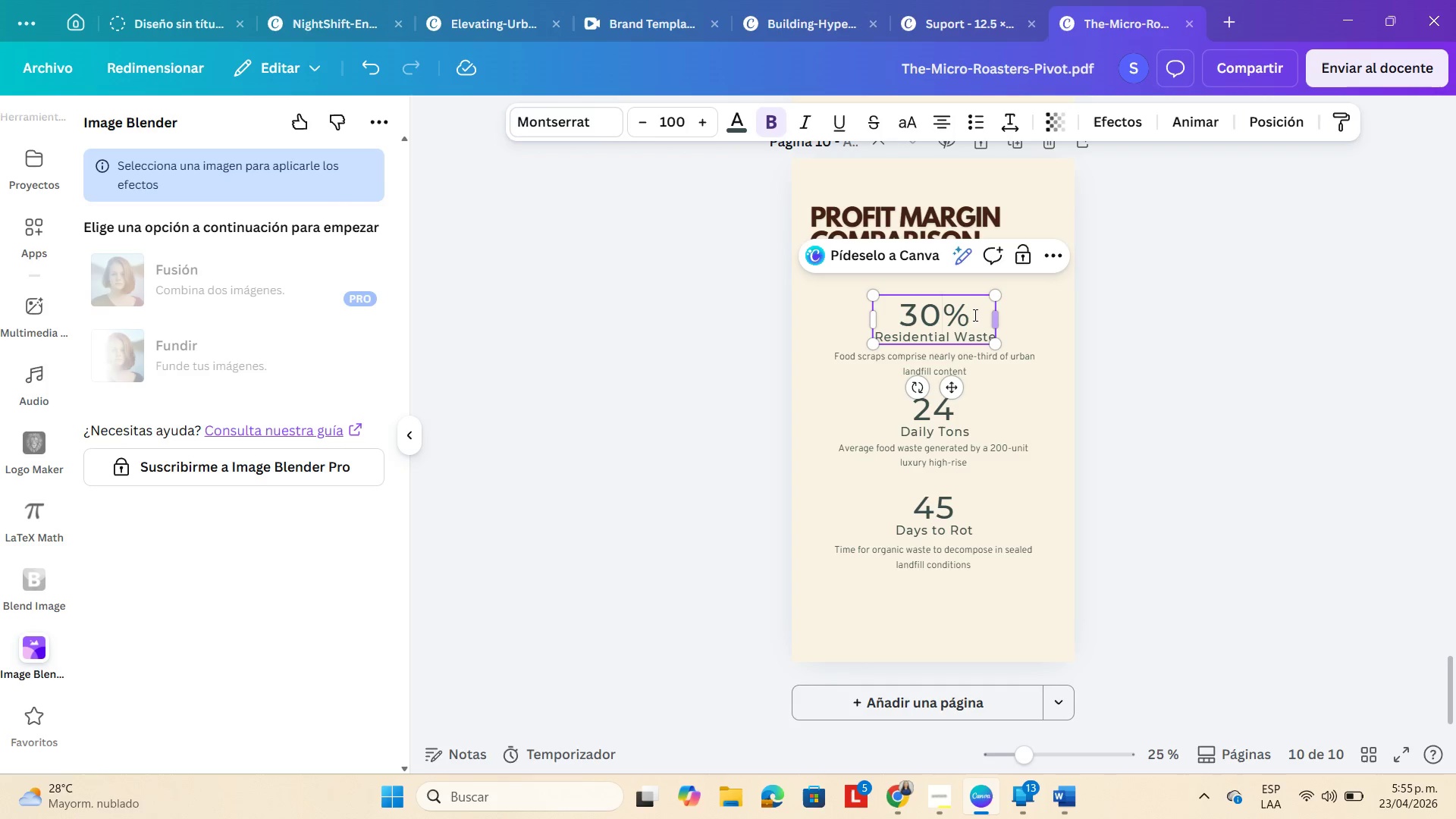 
left_click([972, 314])
 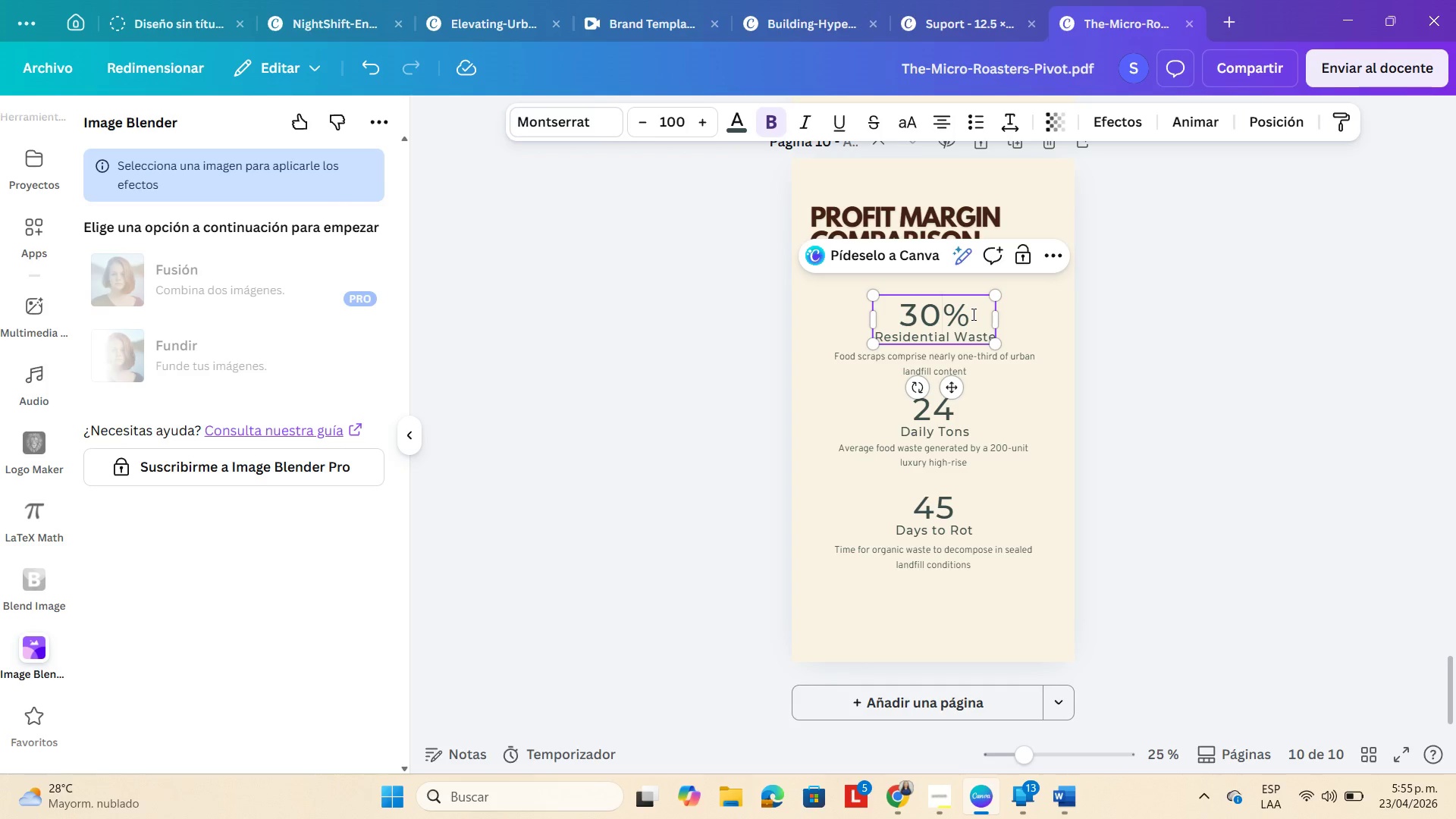 
key(Backspace)
 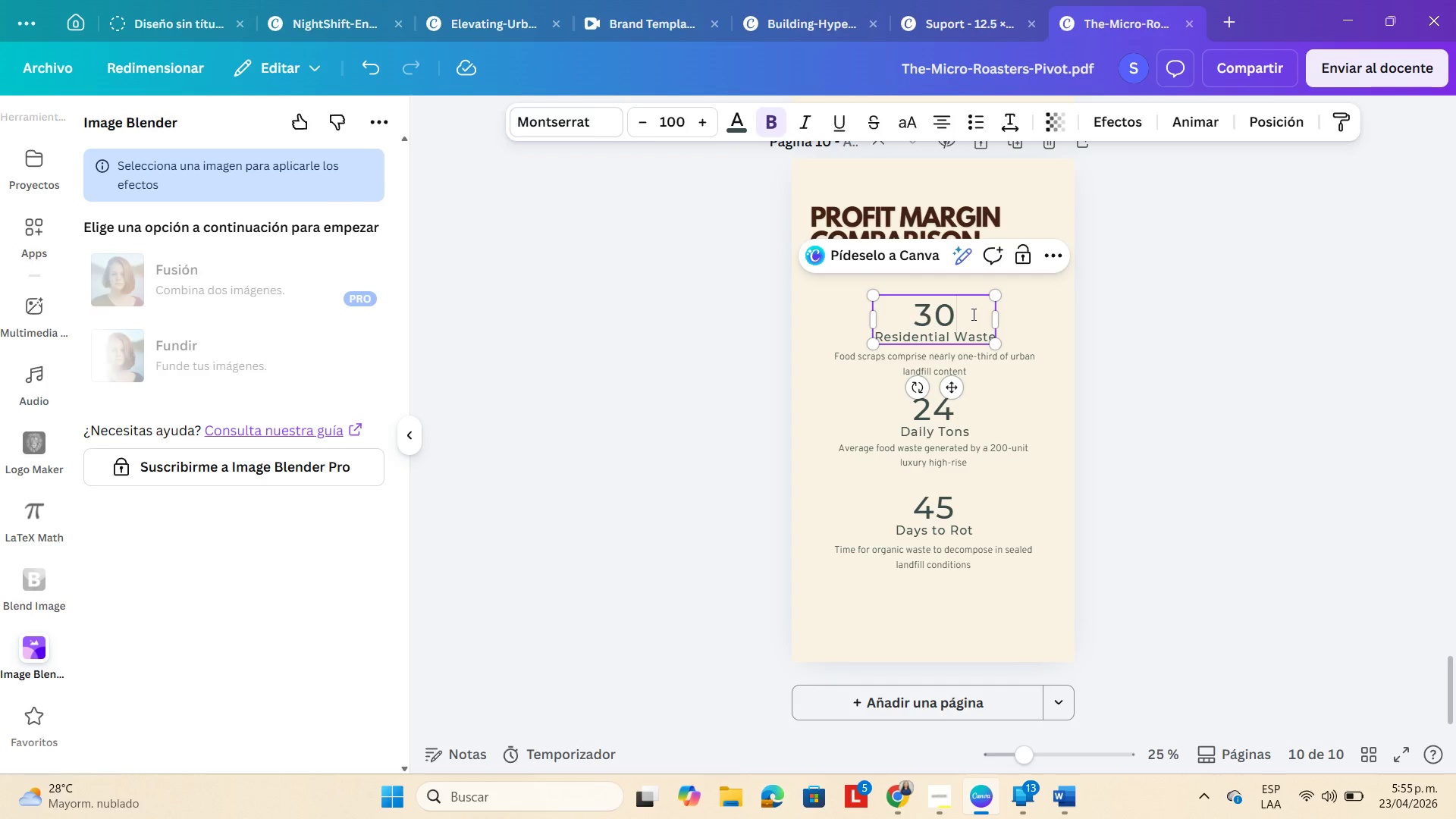 
key(Backspace)
 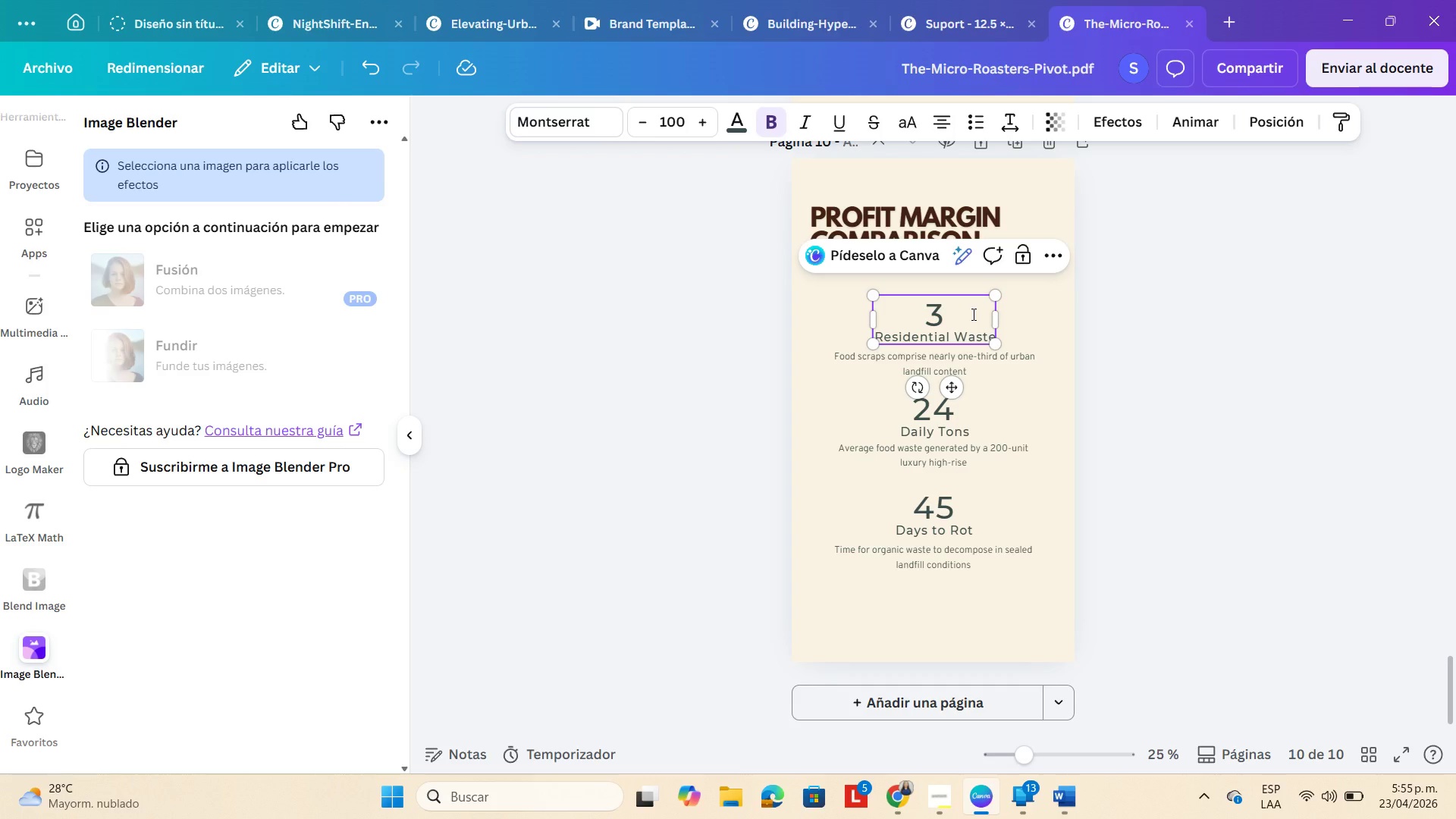 
key(NumpadDecimal)
 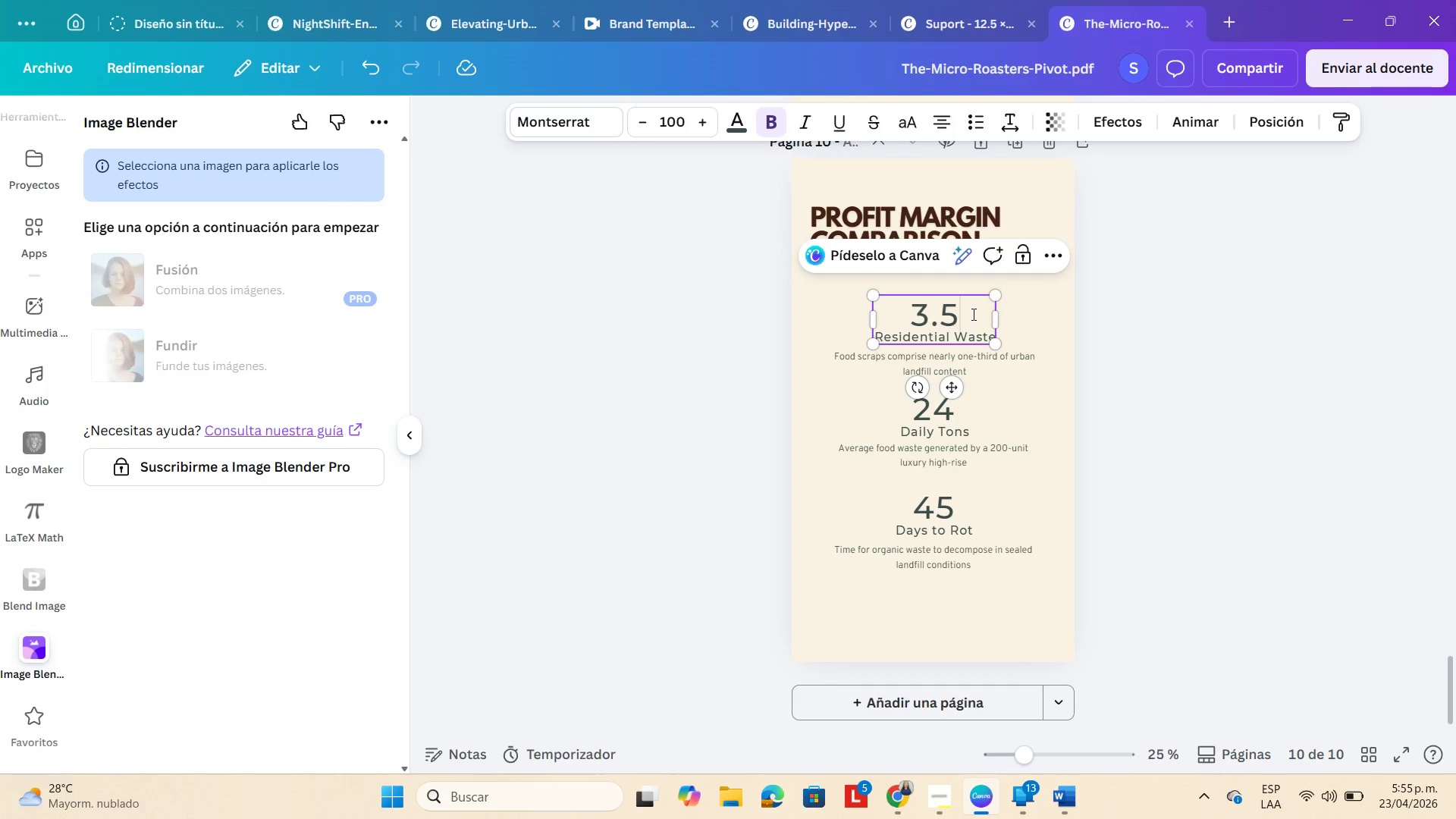 
key(Numpad5)
 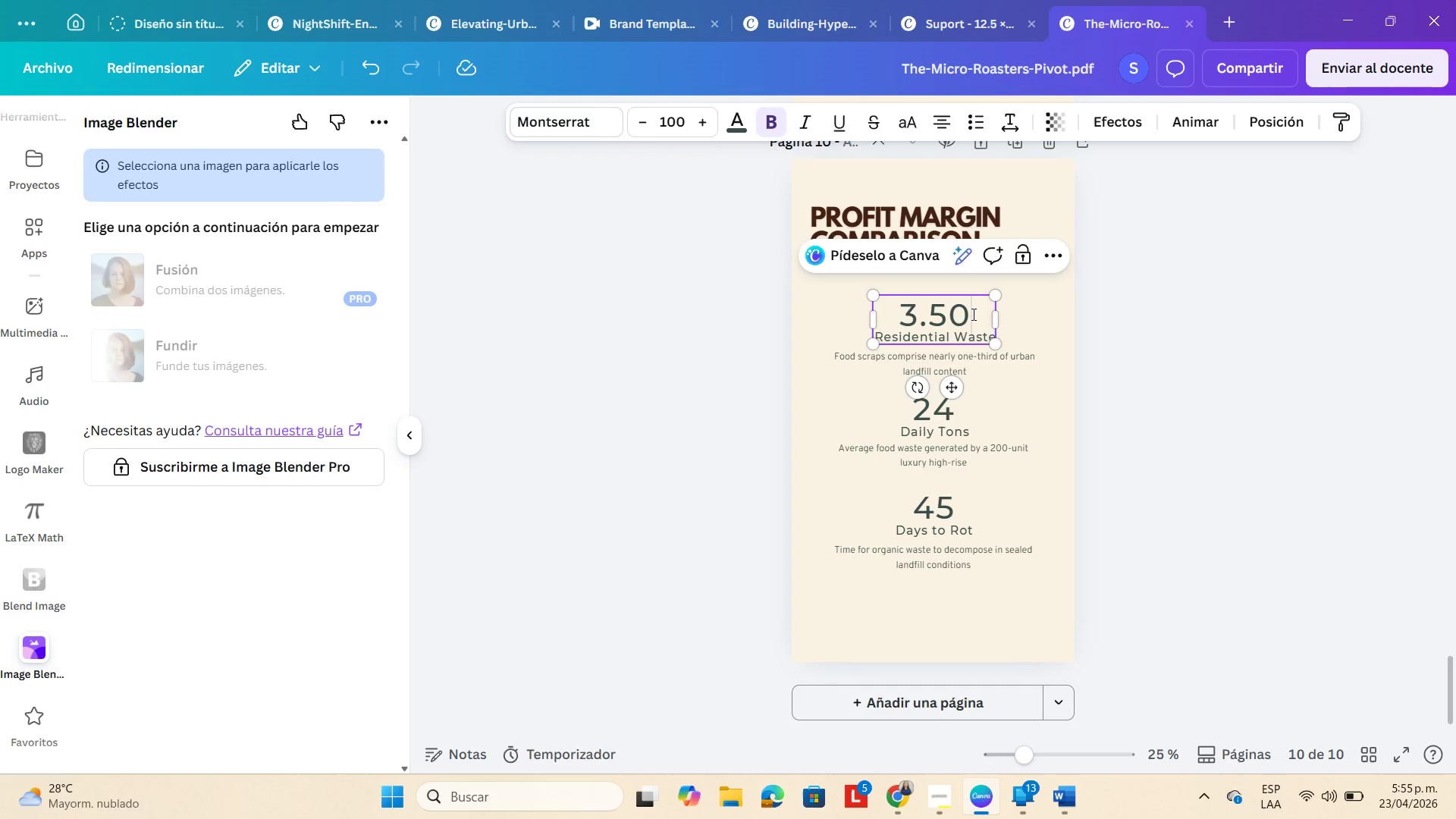 
key(Numpad0)
 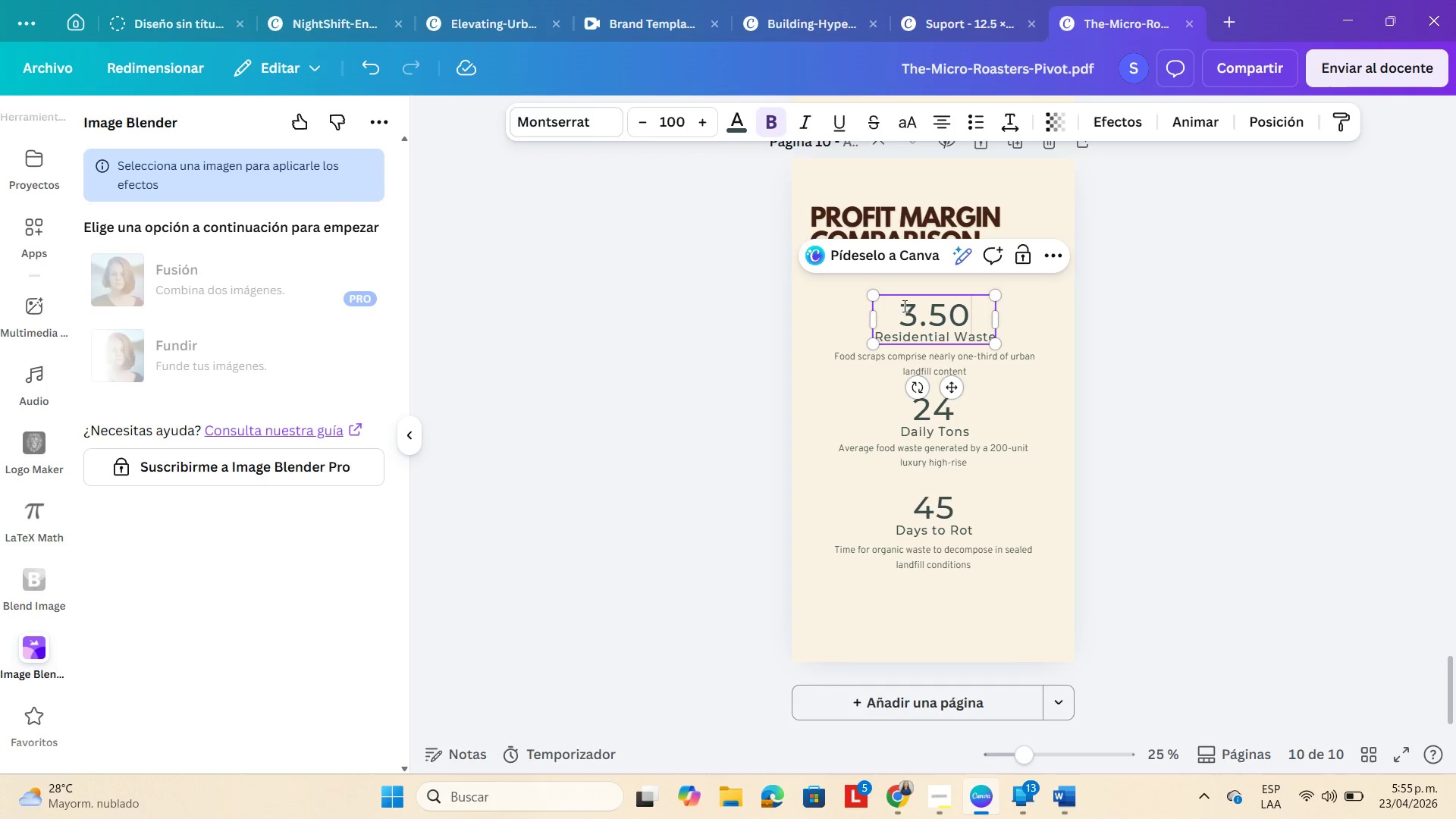 
left_click([908, 304])
 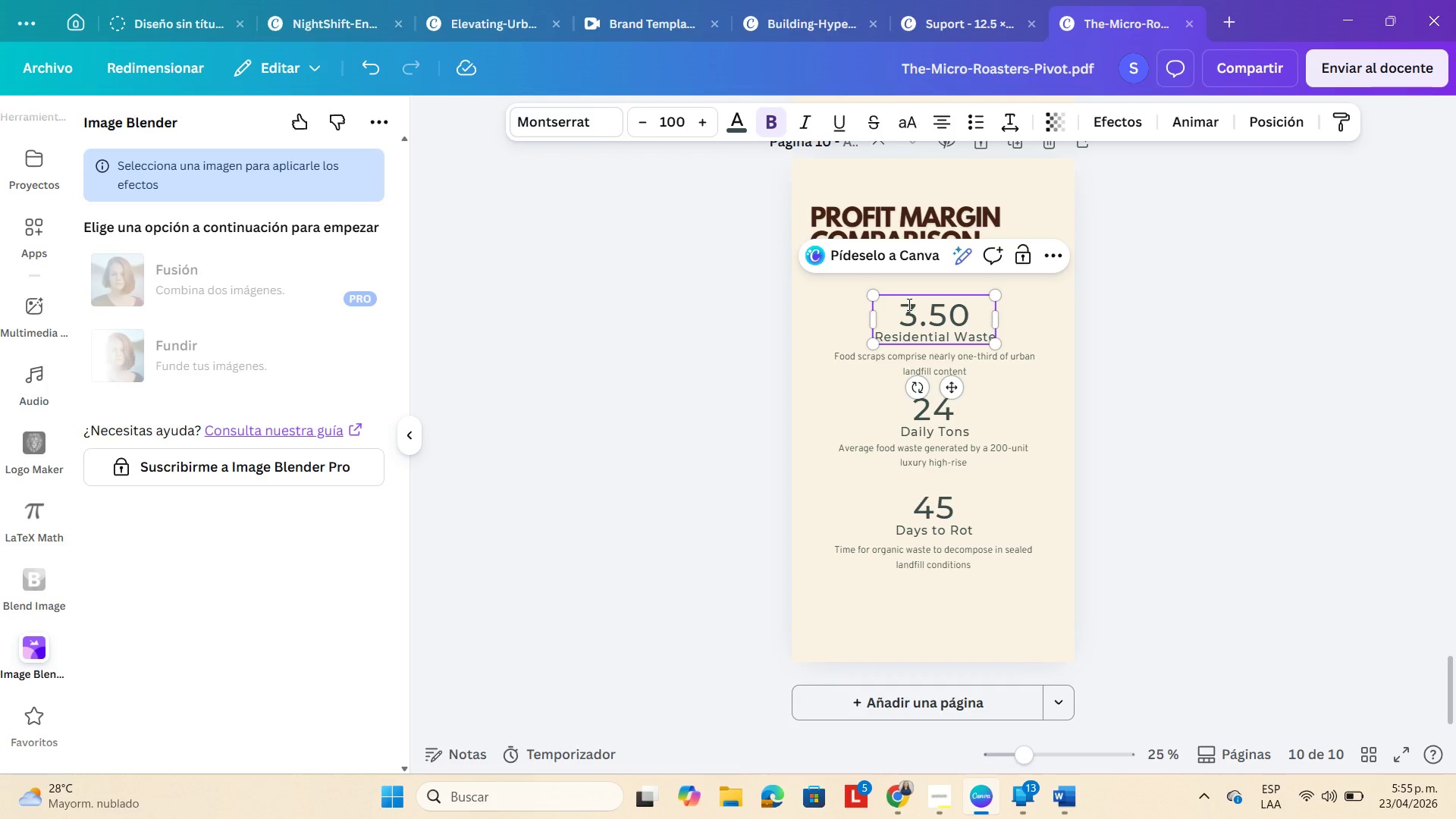 
key(Shift+ShiftLeft)
 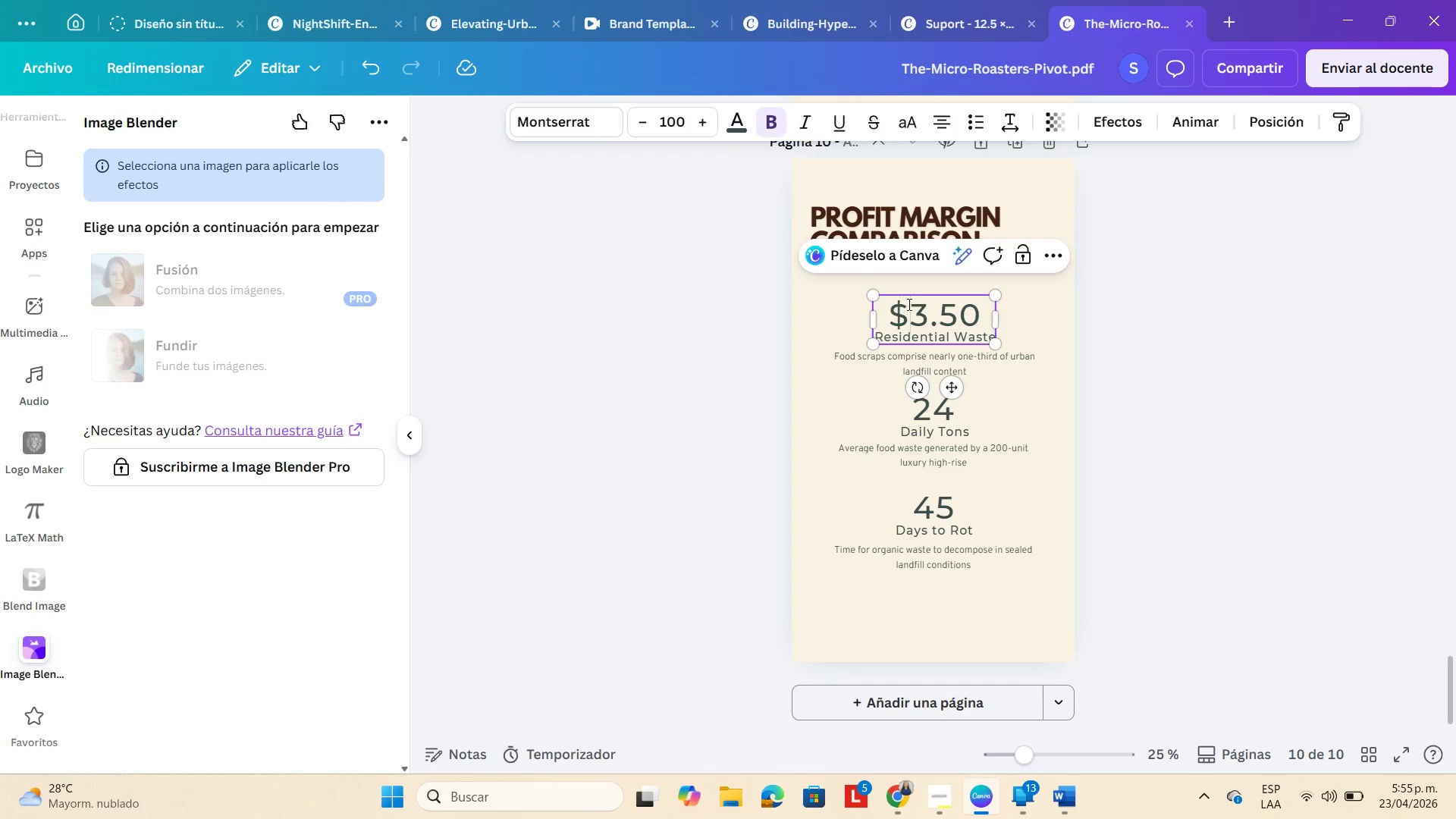 
key(Shift+4)
 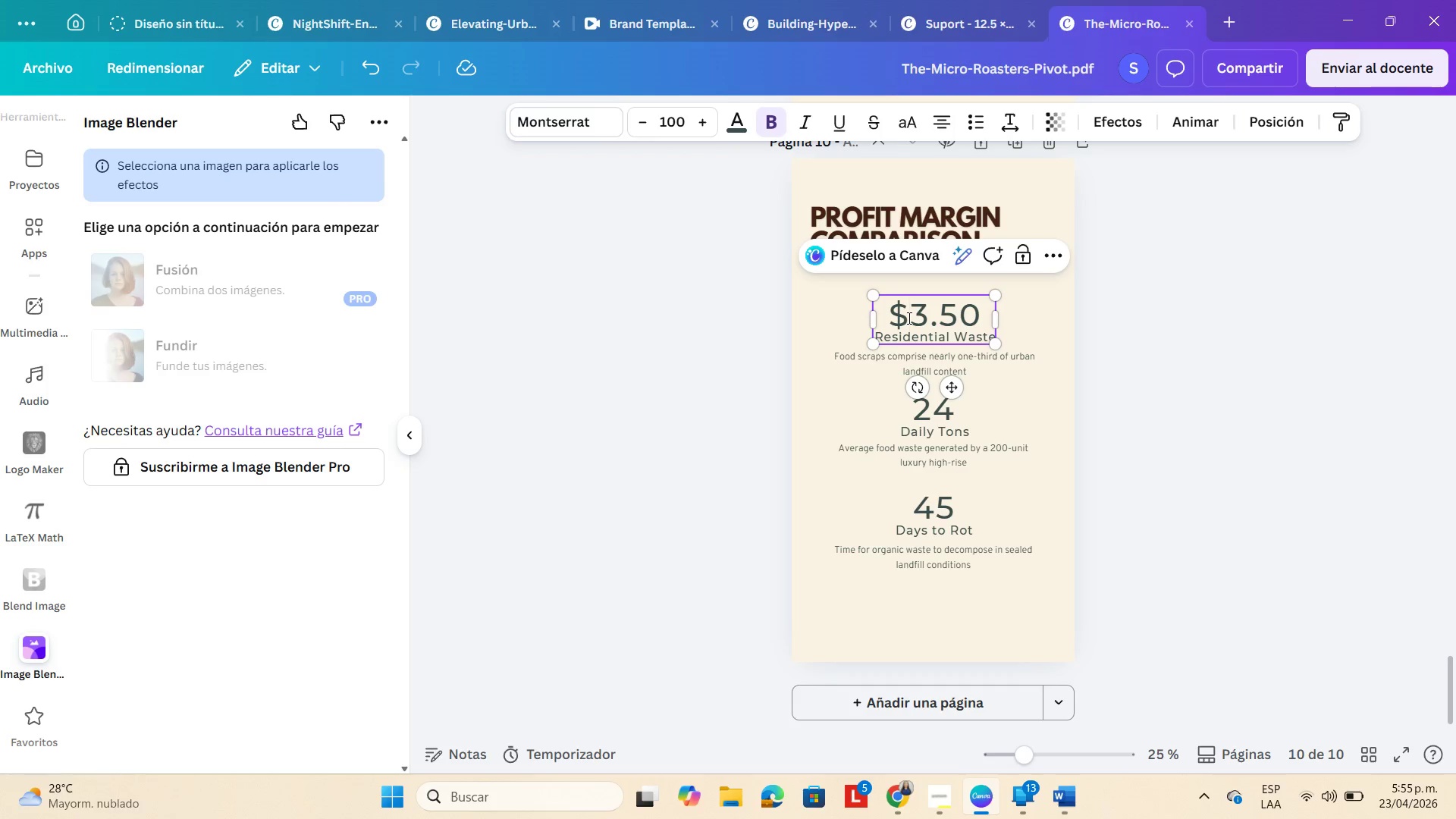 
wait(5.45)
 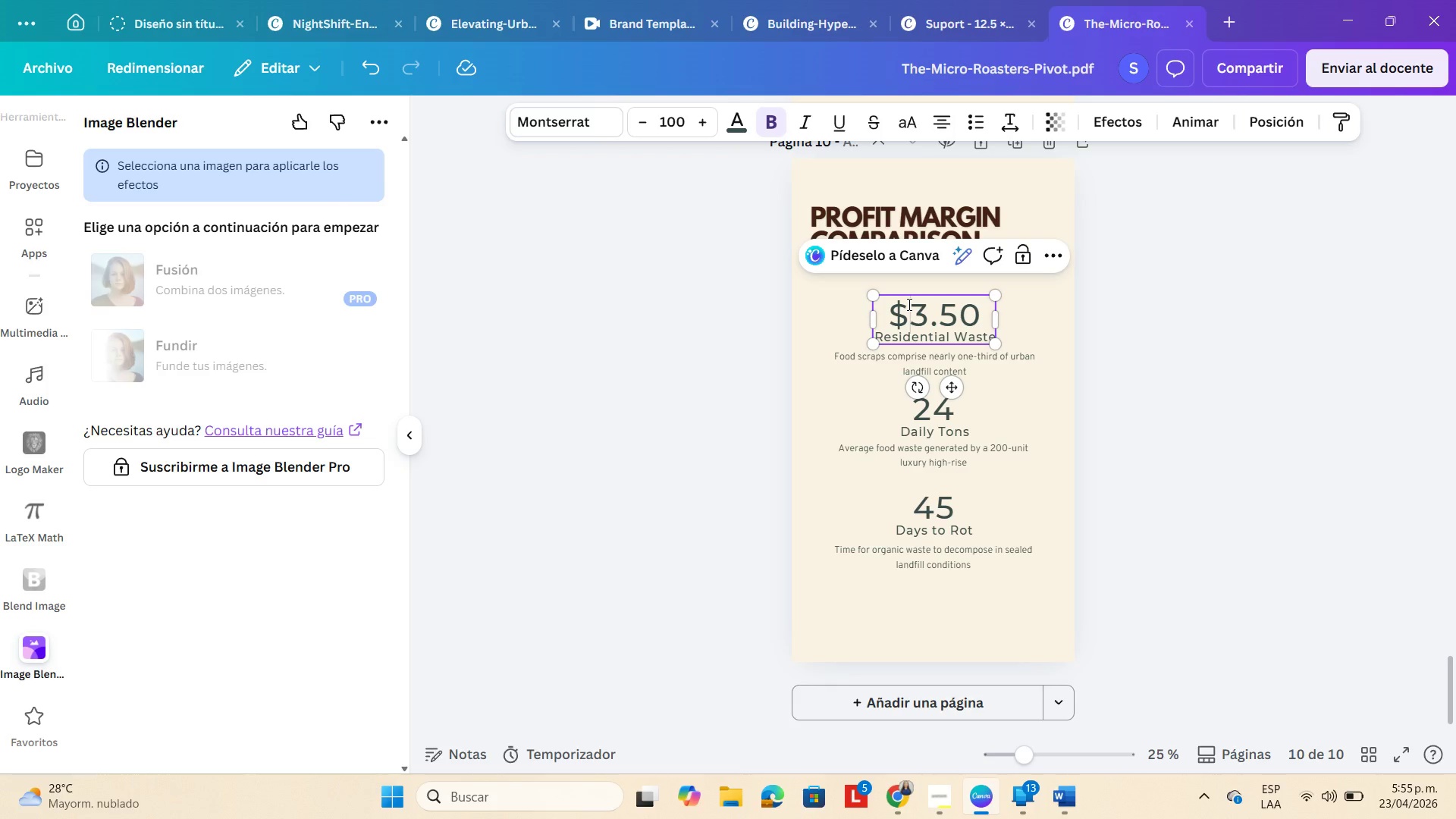 
double_click([930, 337])
 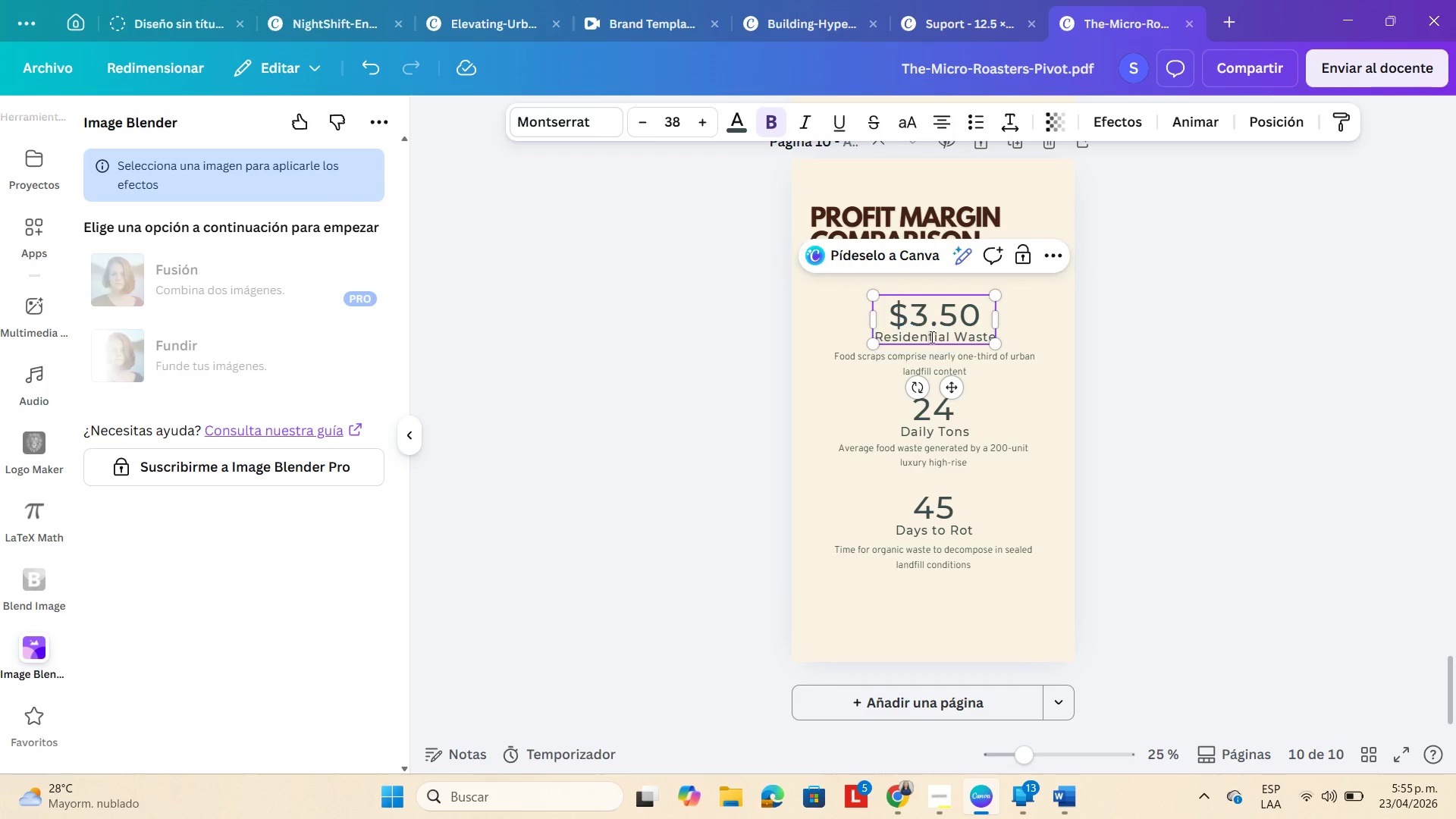 
double_click([930, 337])
 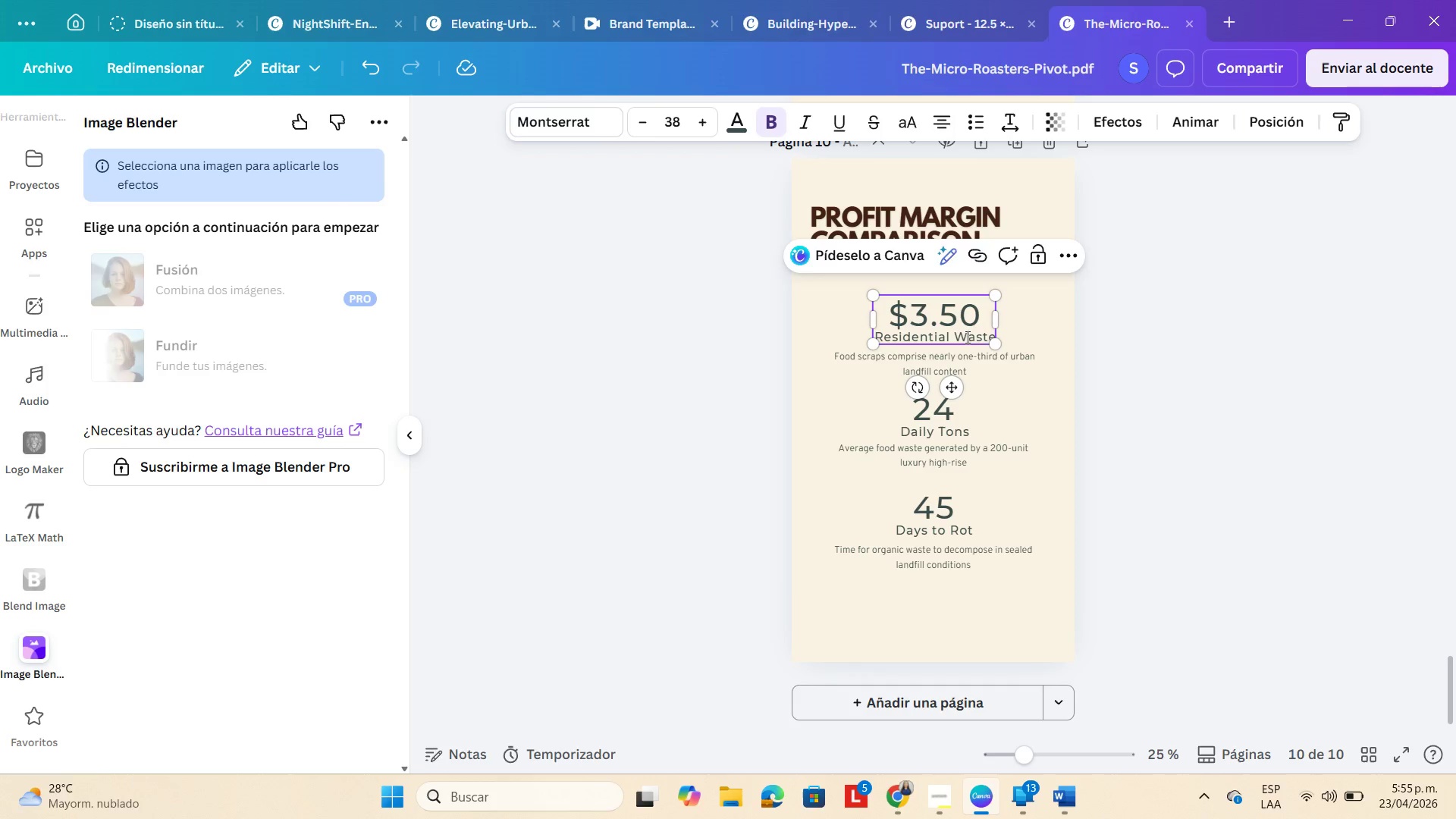 
double_click([966, 337])
 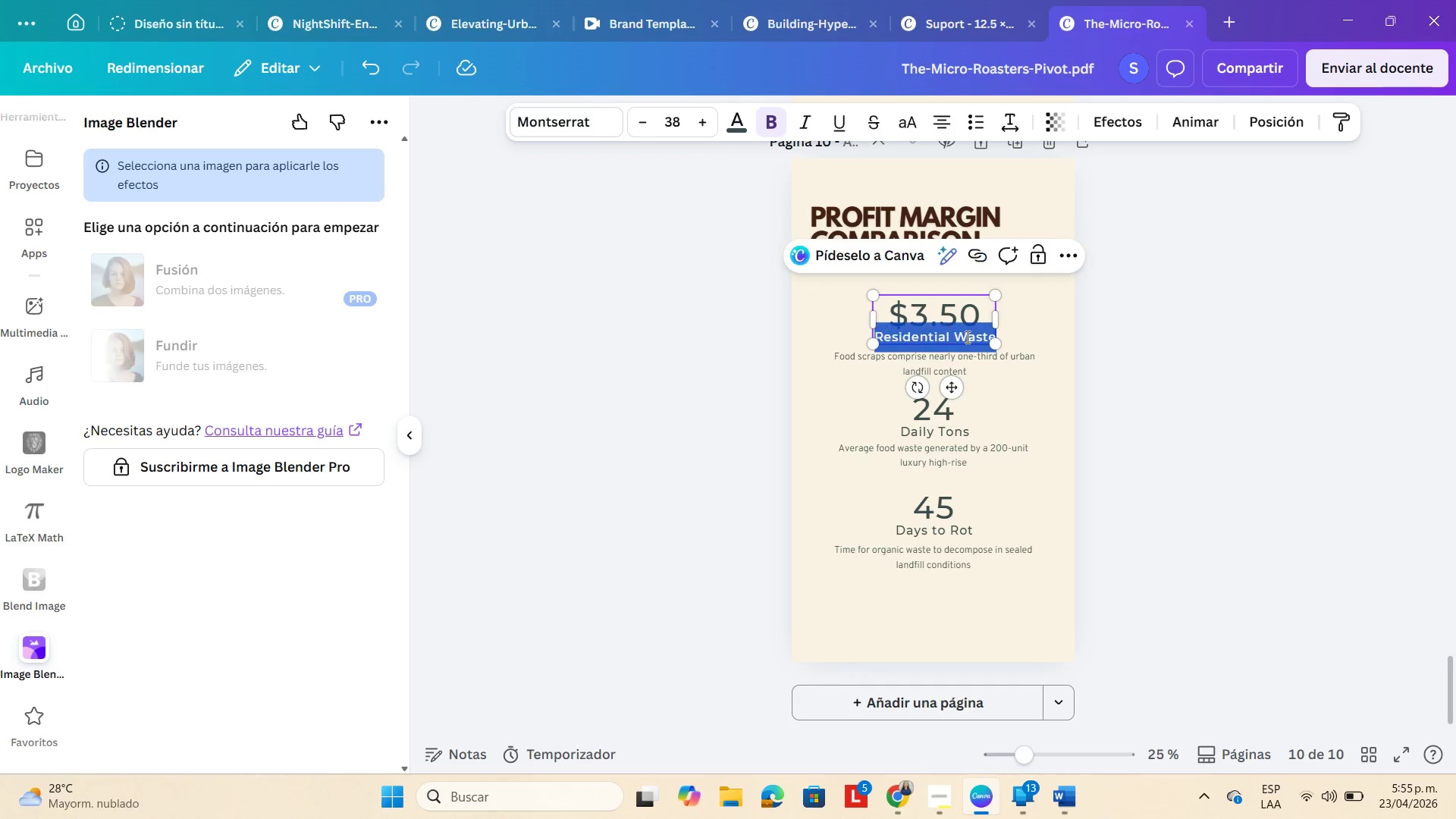 
triple_click([966, 337])
 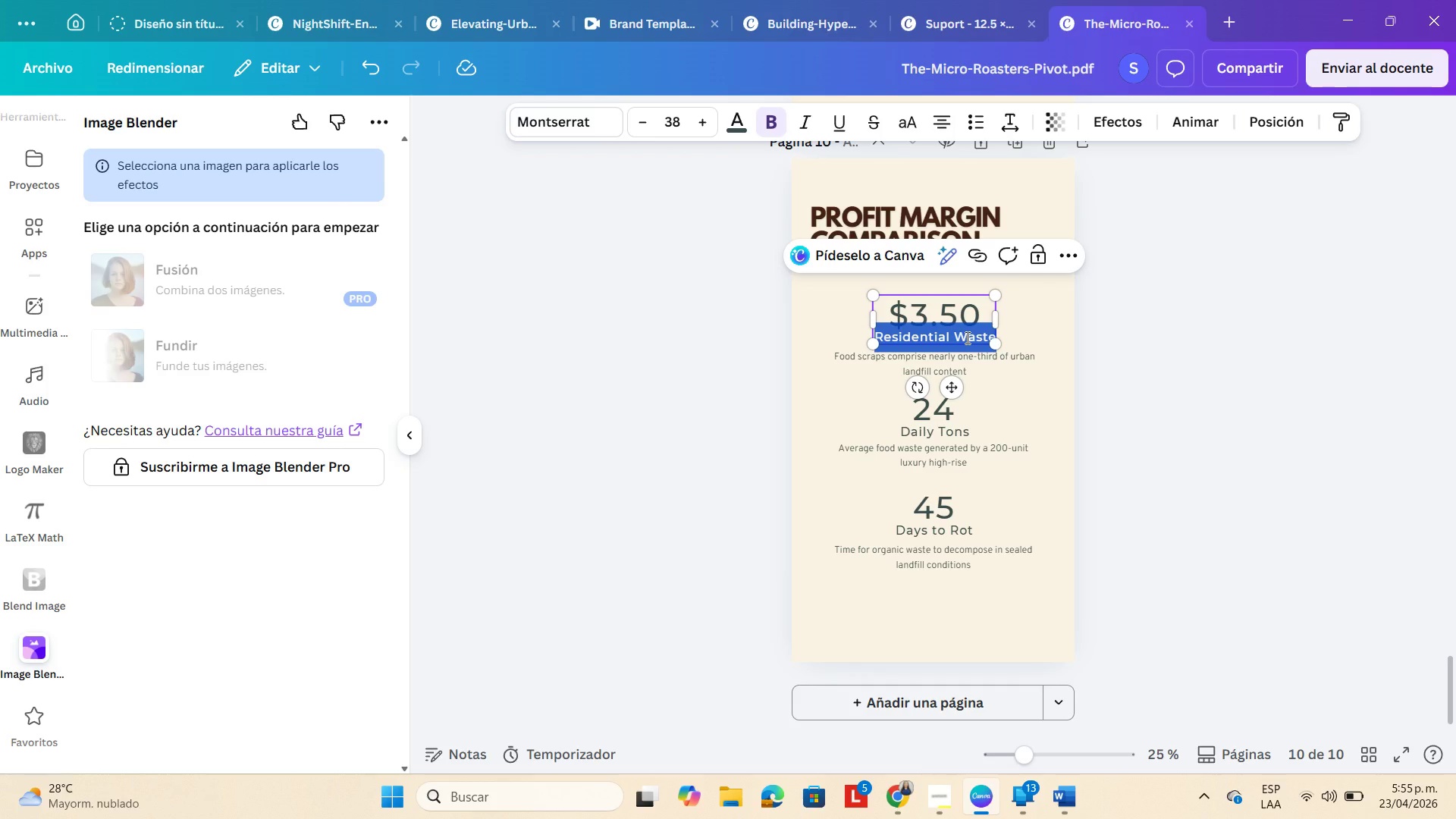 
type(Tradicional Latte)
 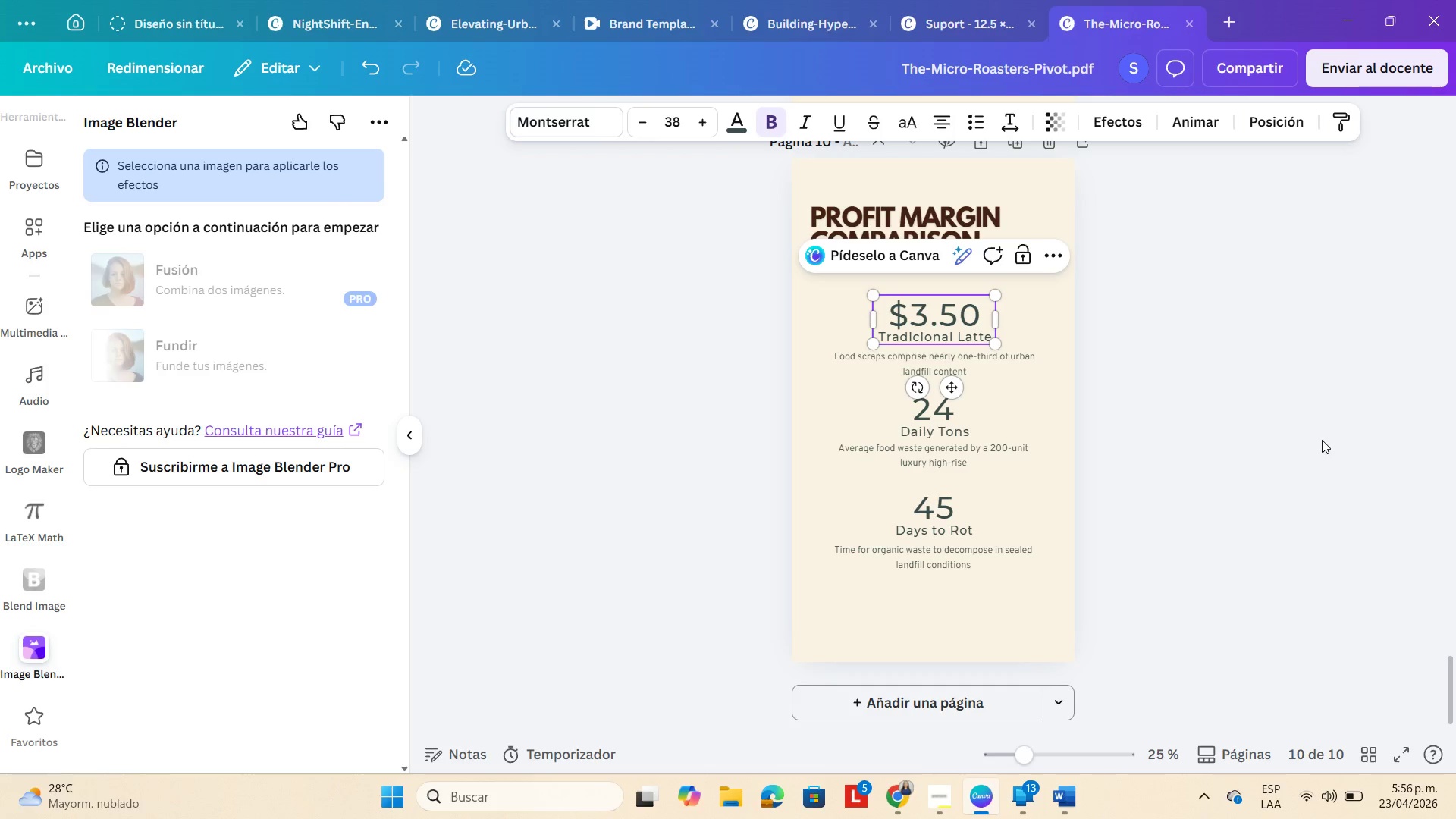 
left_click([1322, 440])
 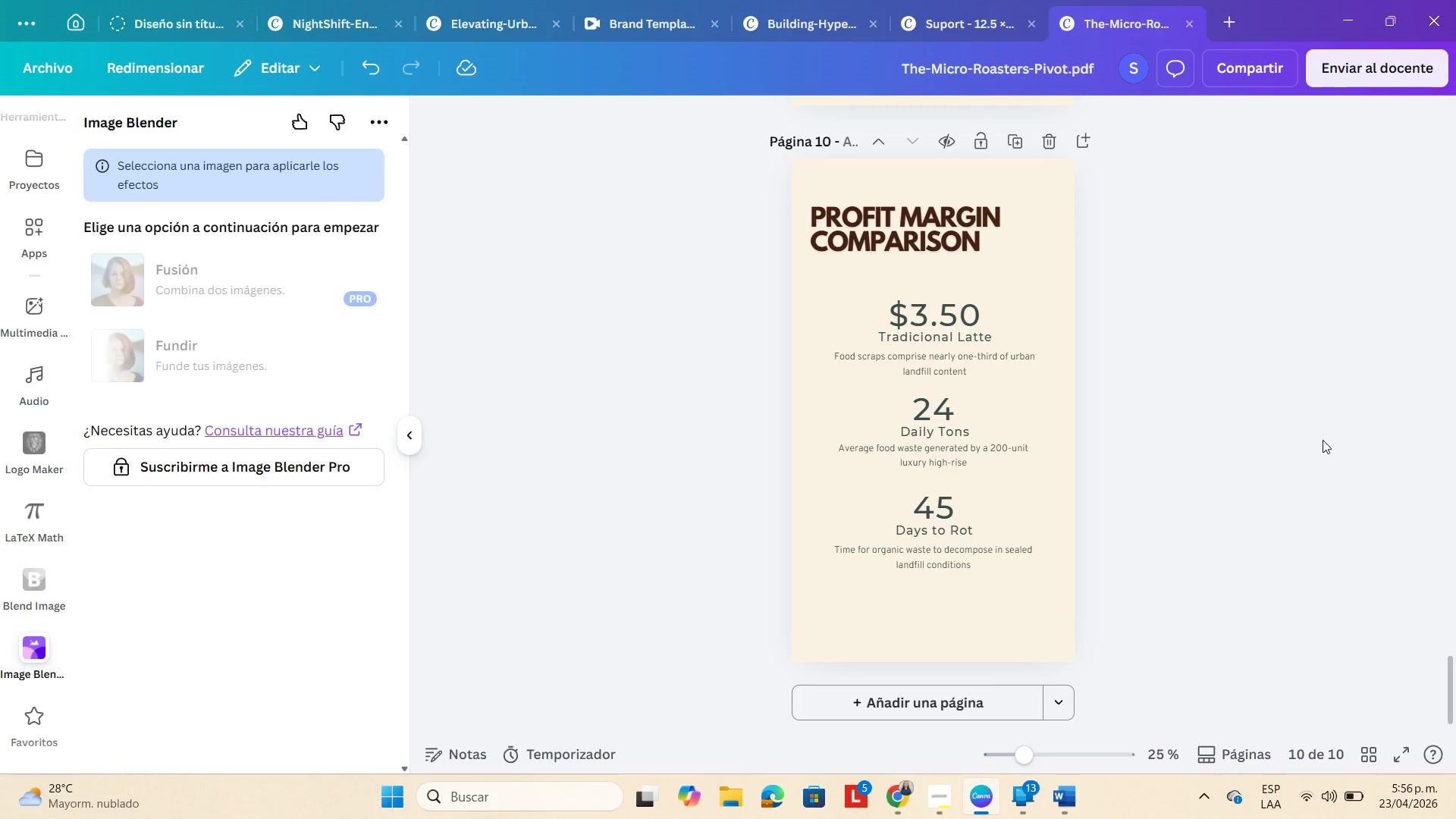 
wait(38.17)
 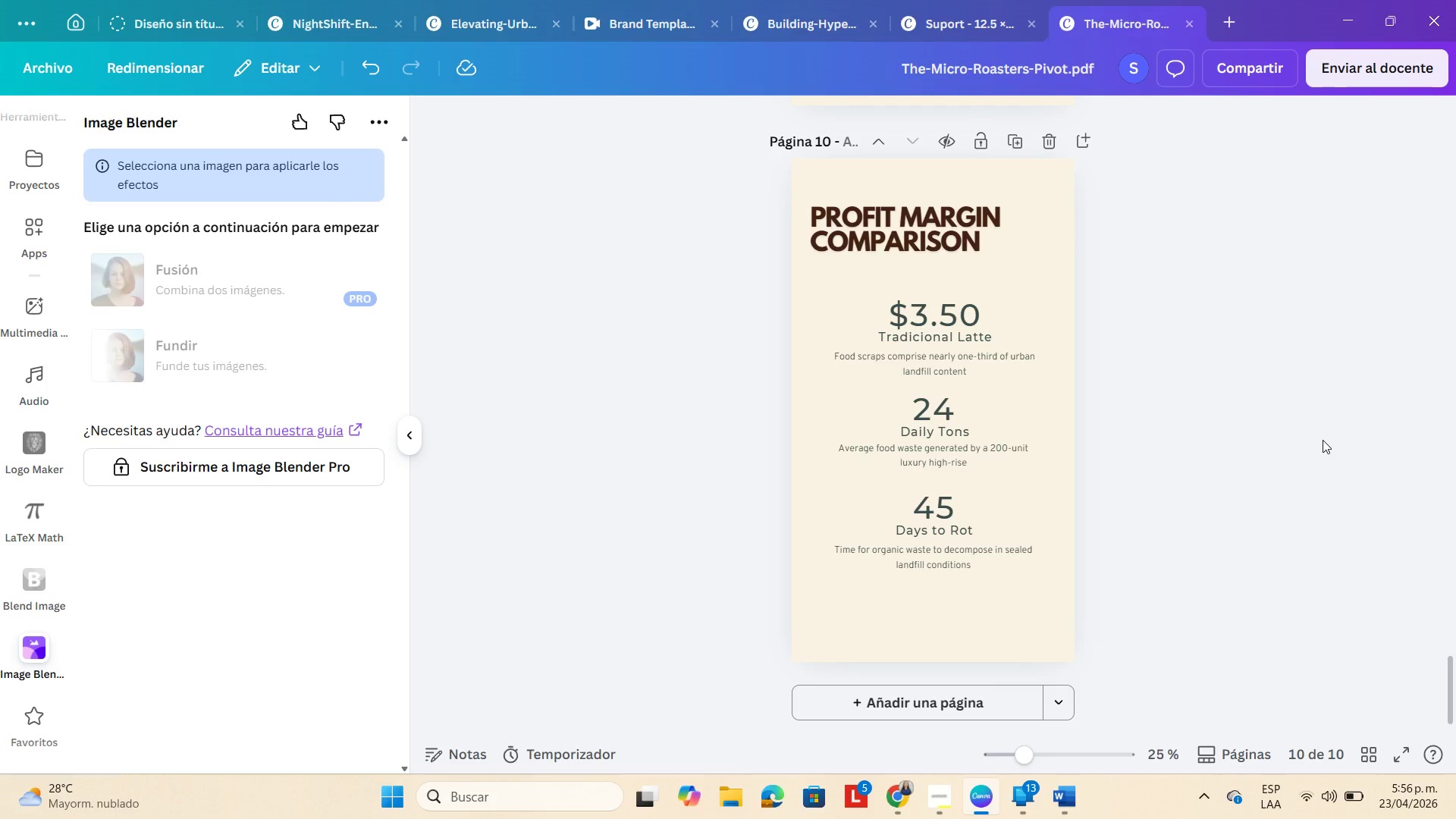 
left_click_drag(start_coordinate=[1160, 281], to_coordinate=[847, 567])
 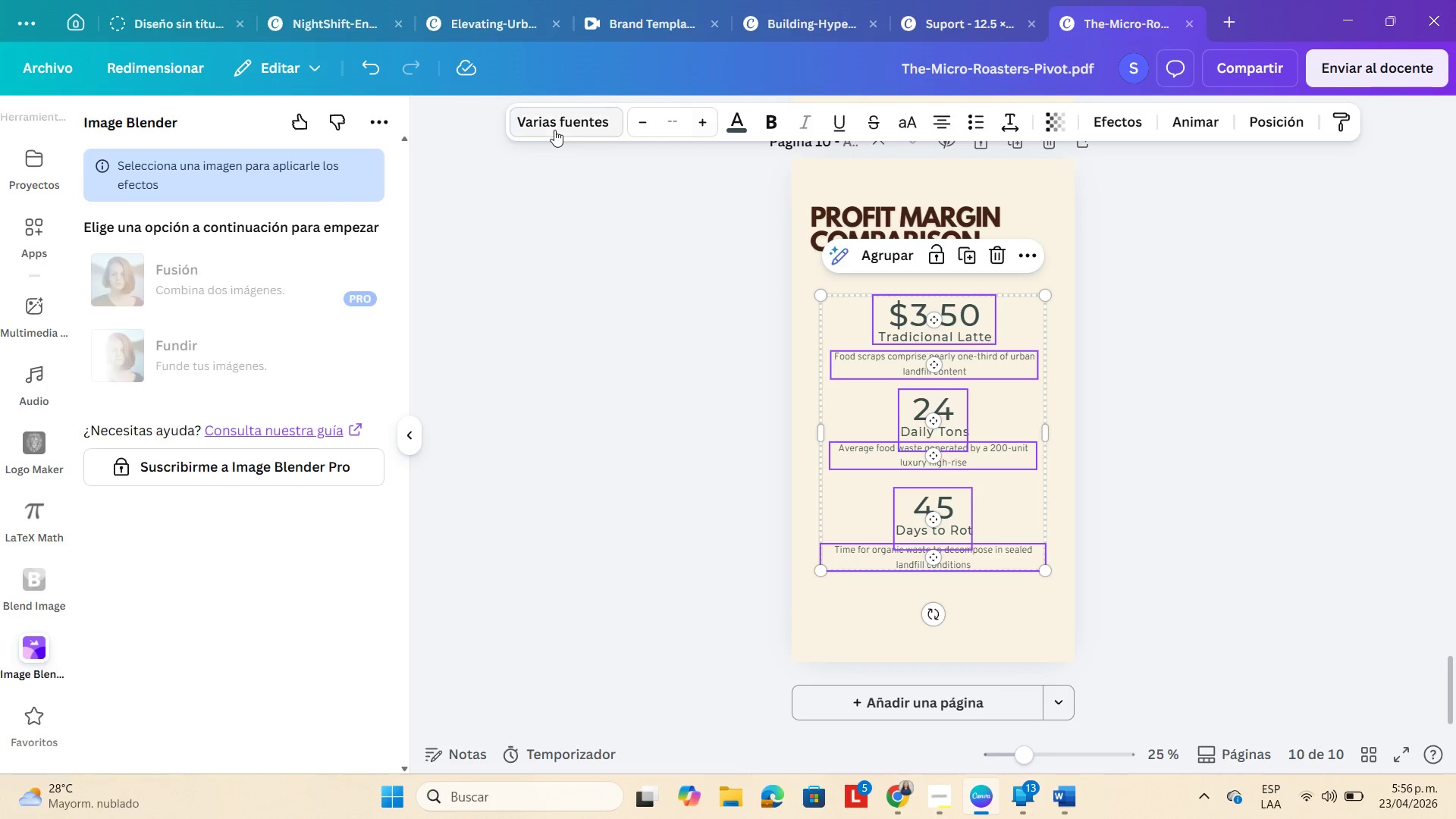 
left_click([557, 126])
 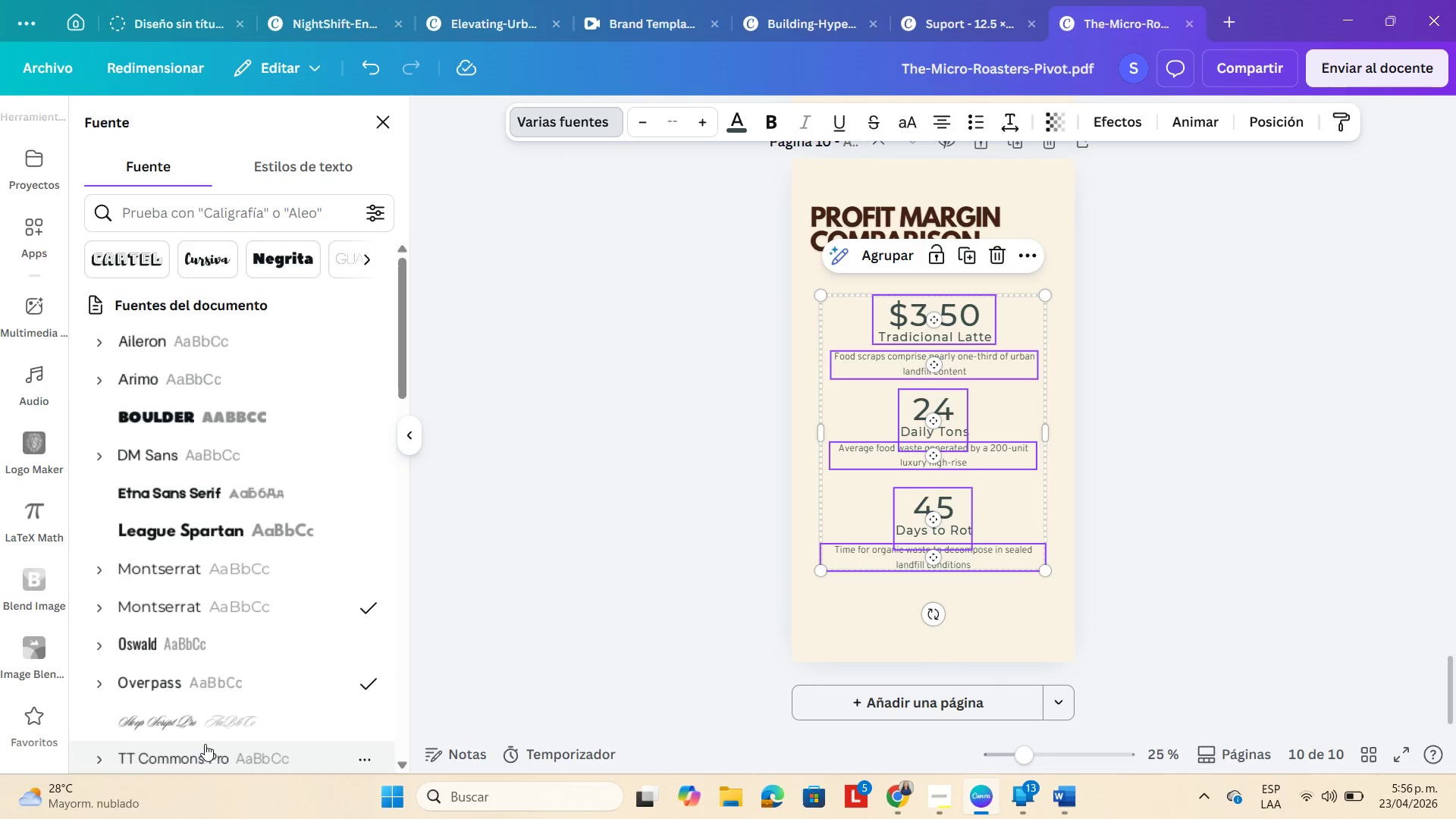 
scroll: coordinate [207, 485], scroll_direction: up, amount: 3.0
 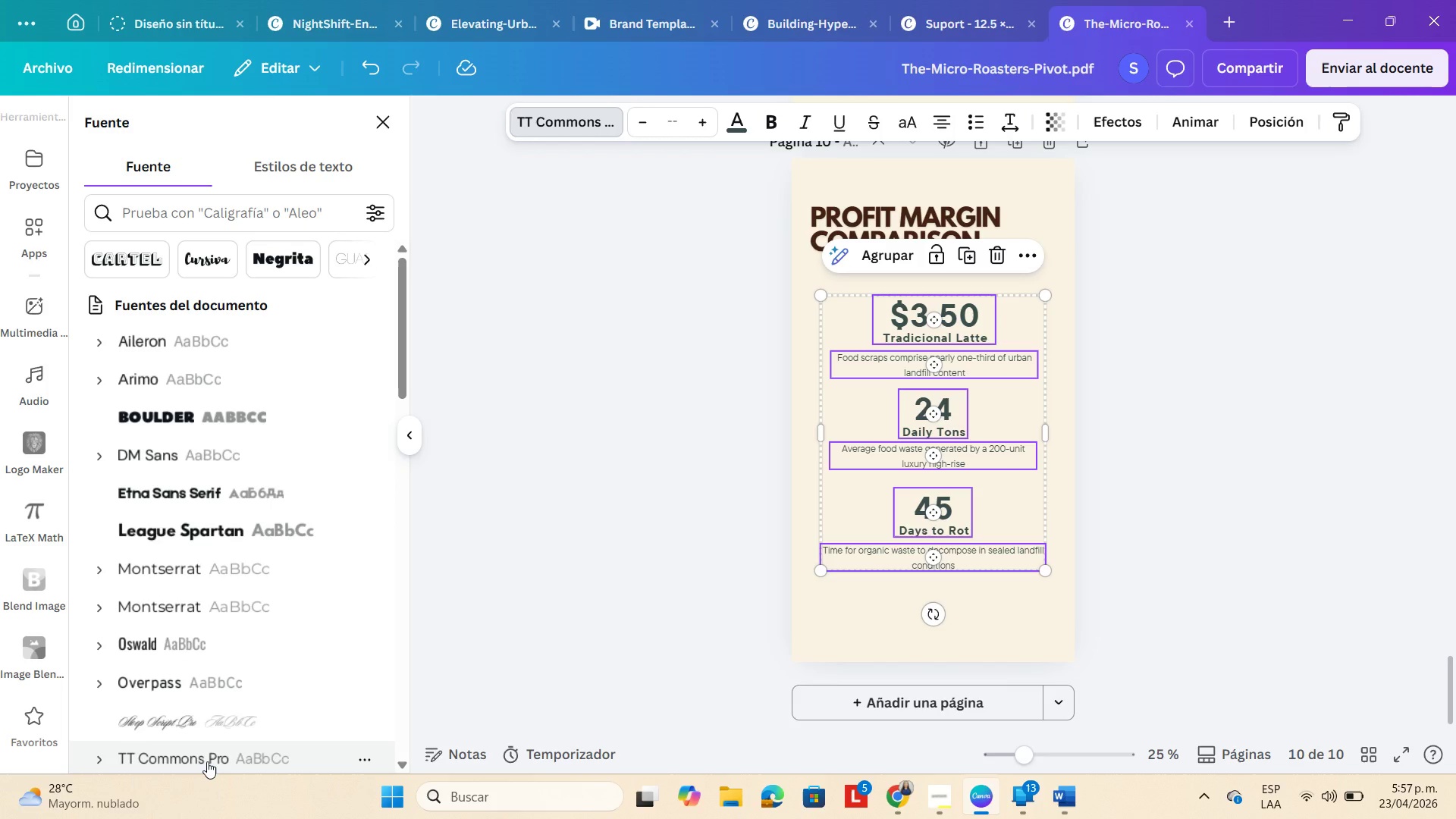 
wait(7.39)
 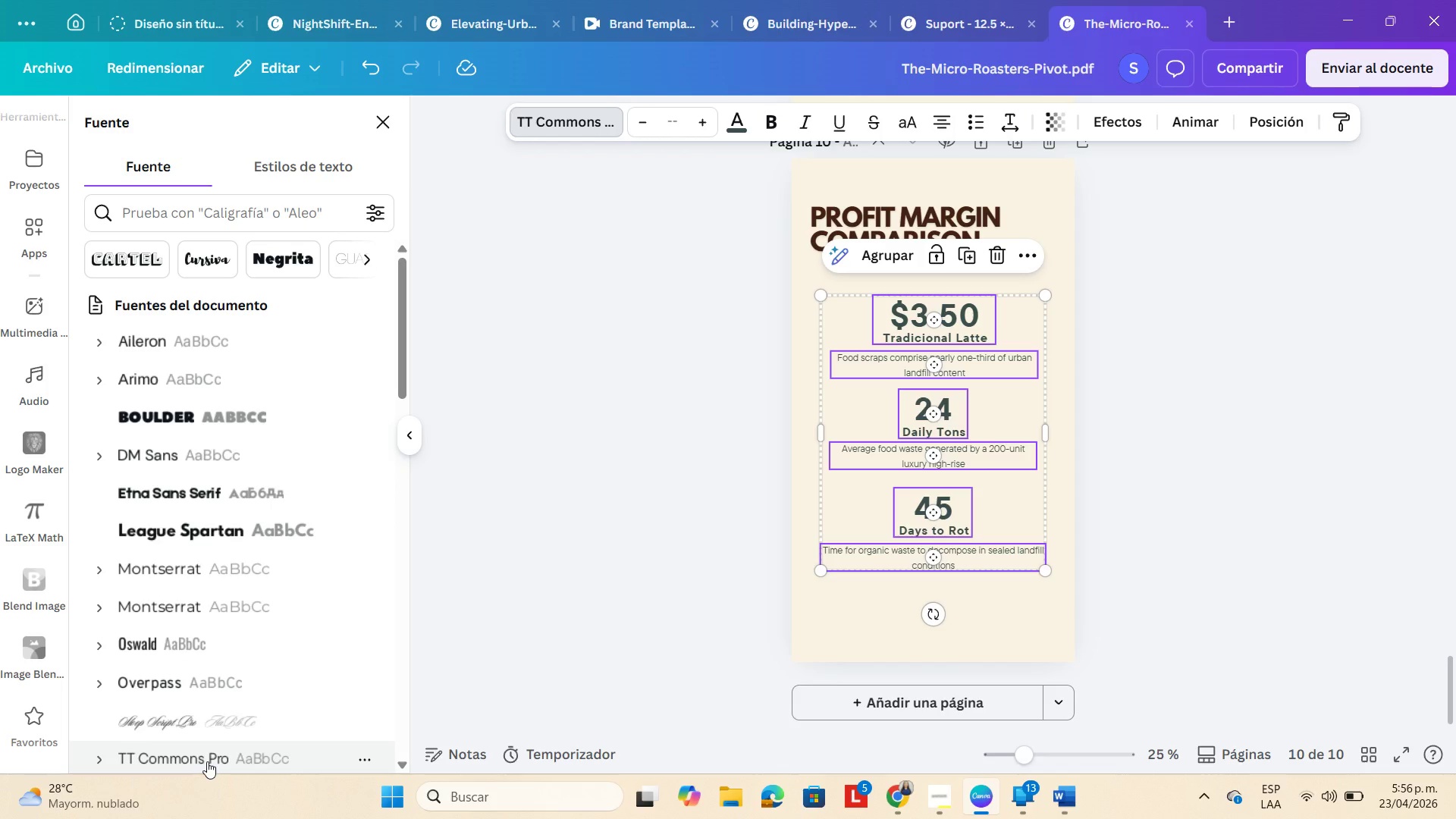 
left_click([742, 115])
 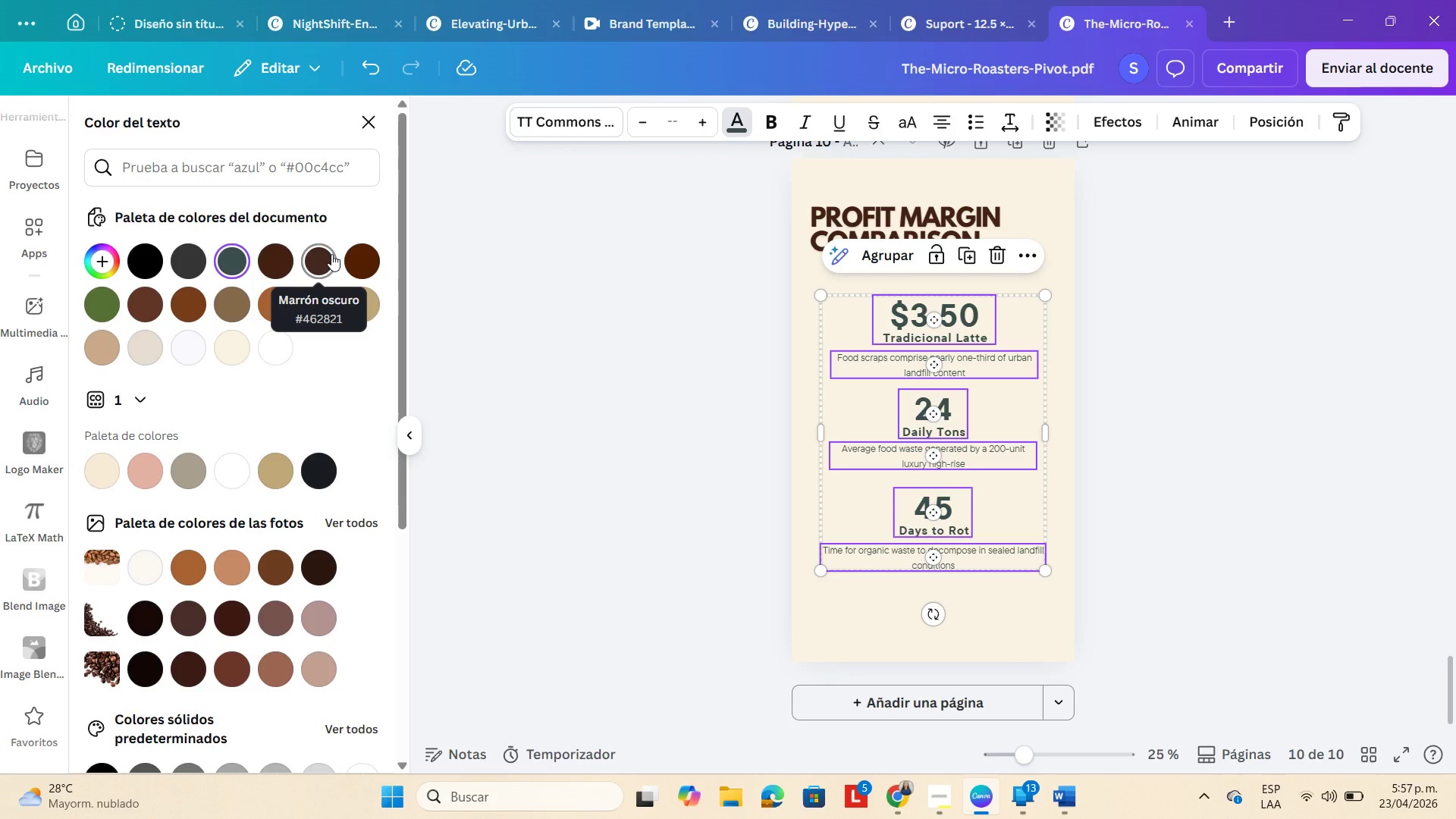 
mouse_move([227, 315])
 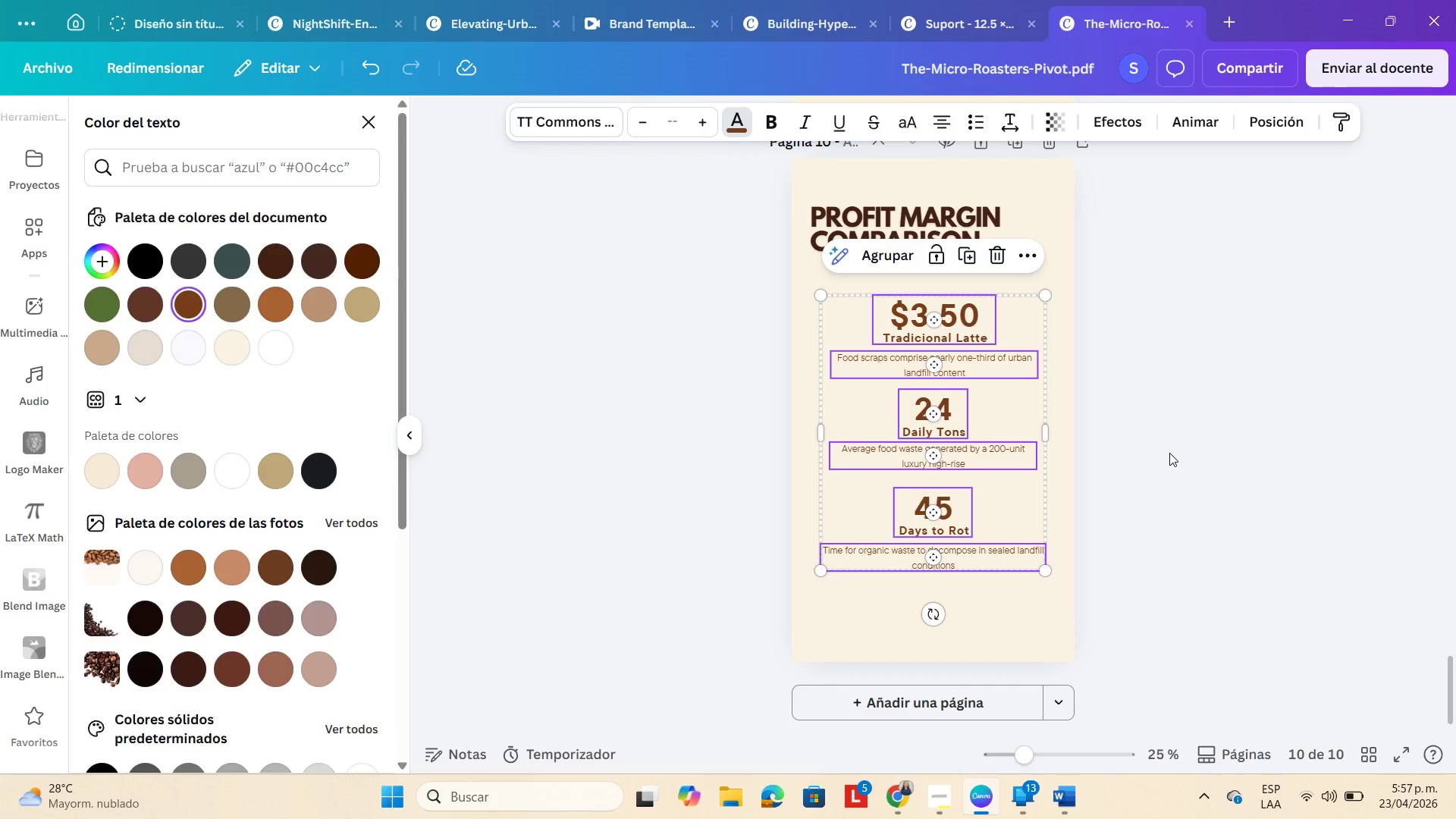 
double_click([1169, 453])
 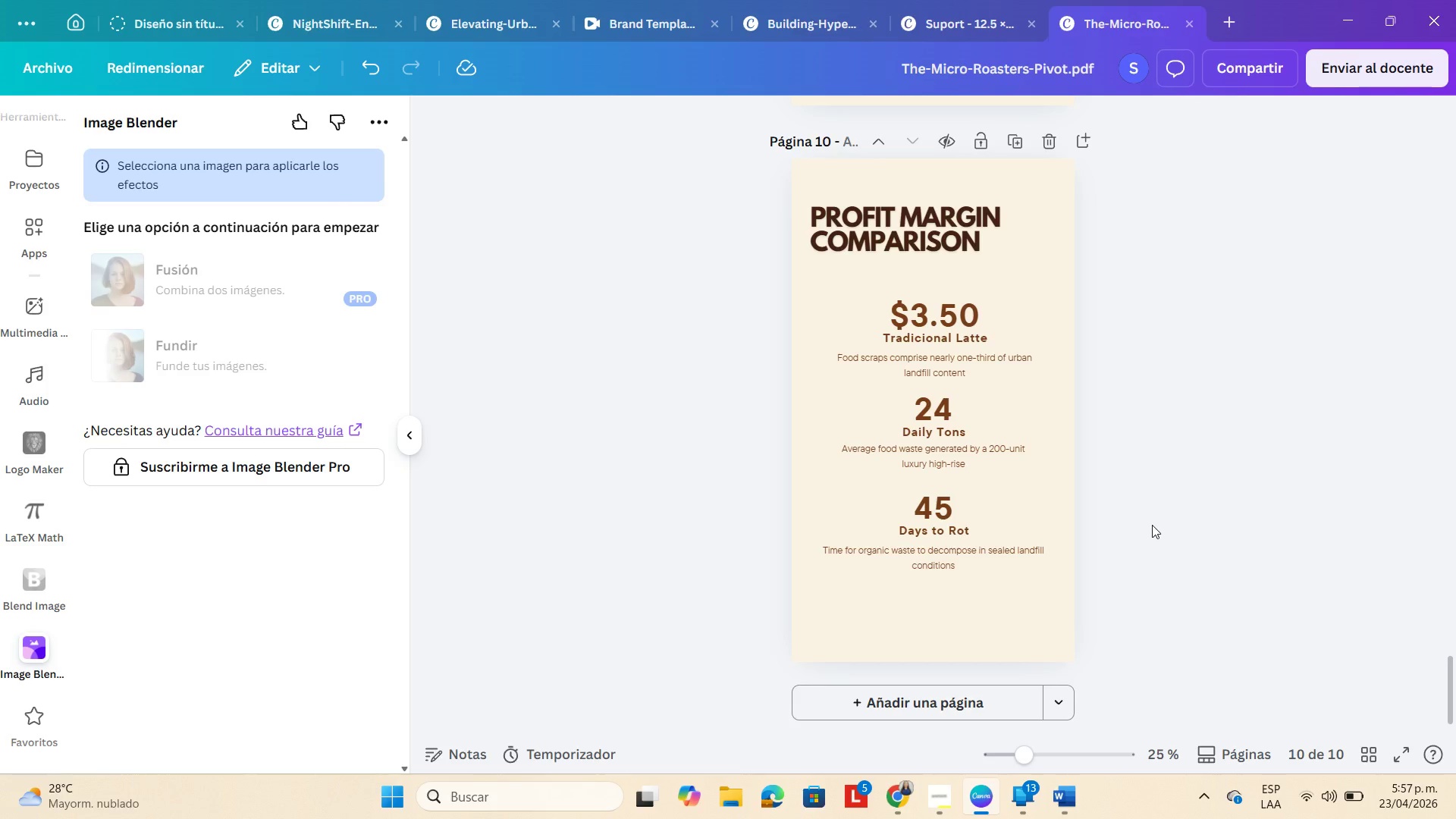 
left_click_drag(start_coordinate=[1131, 501], to_coordinate=[886, 565])
 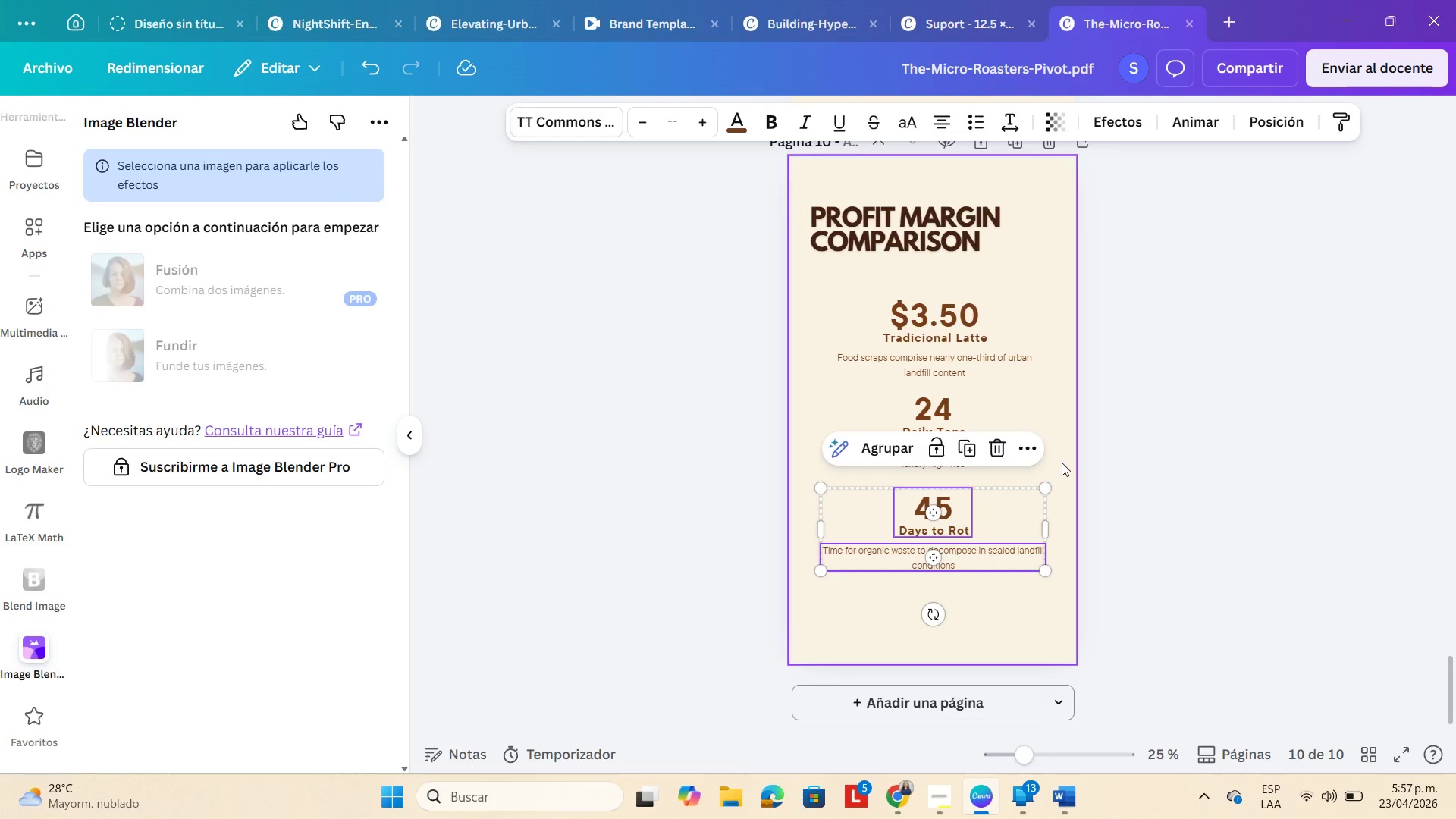 
left_click([1170, 423])
 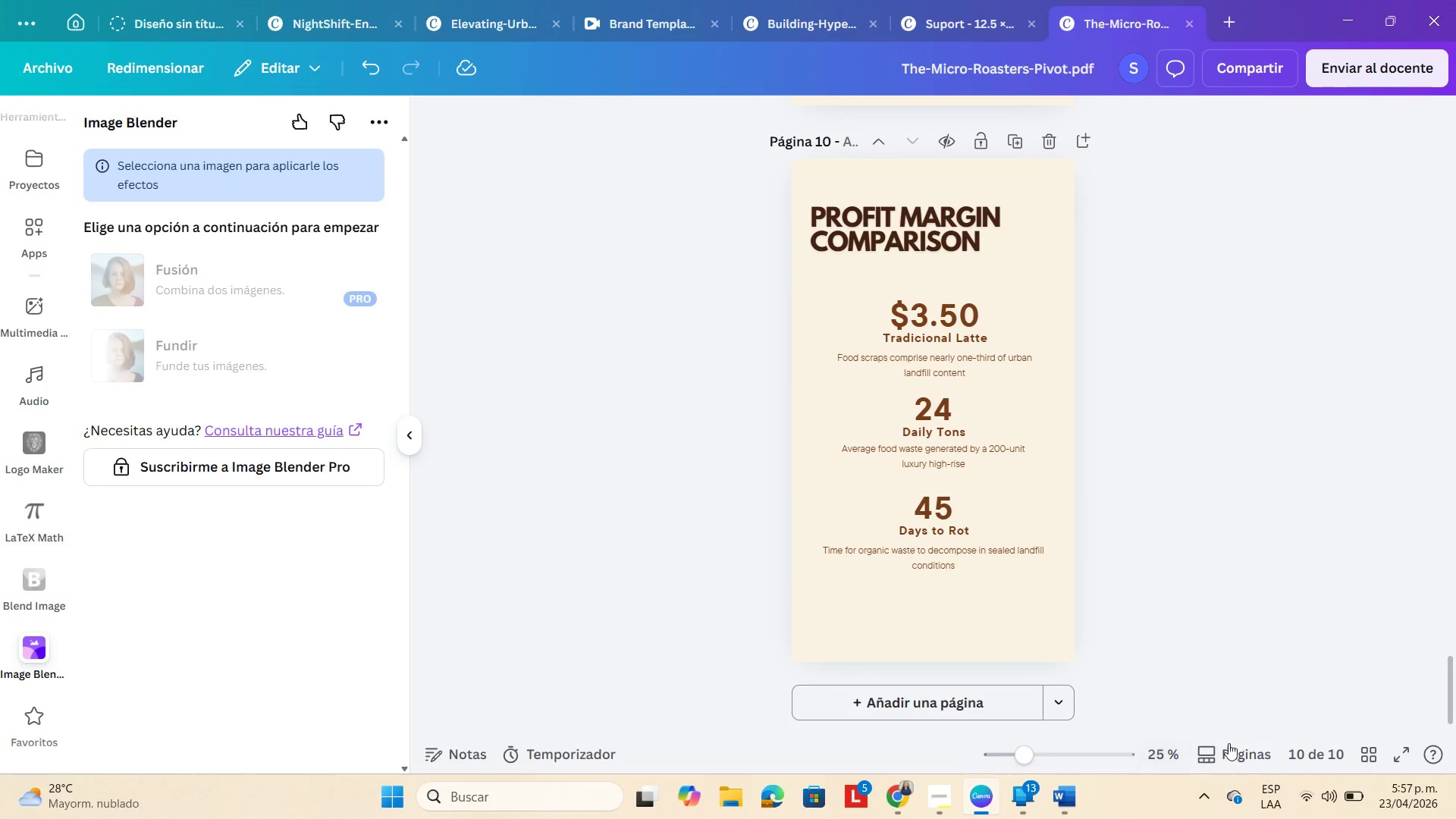 
left_click([1018, 794])
 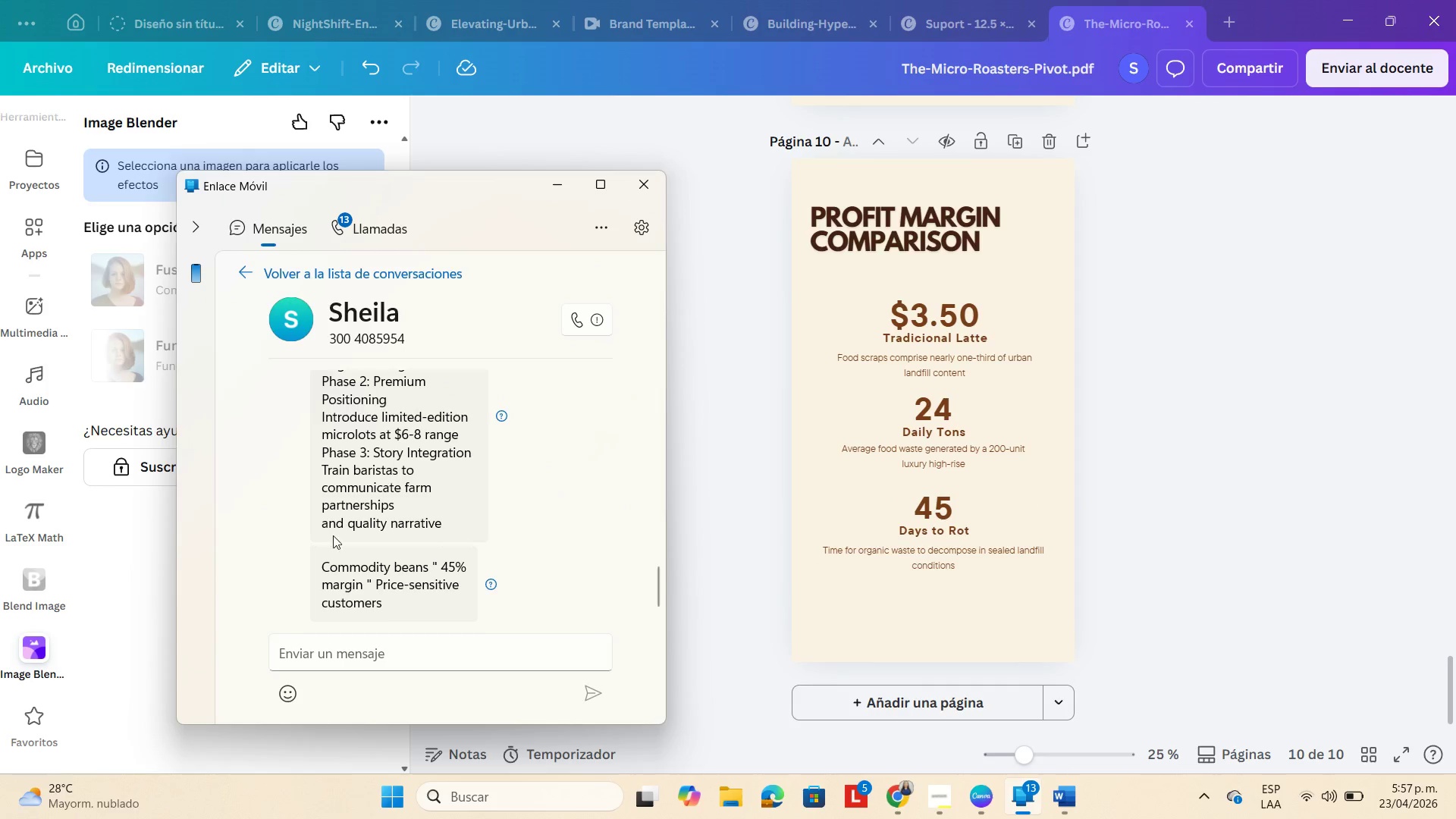 
mouse_move([309, 581])
 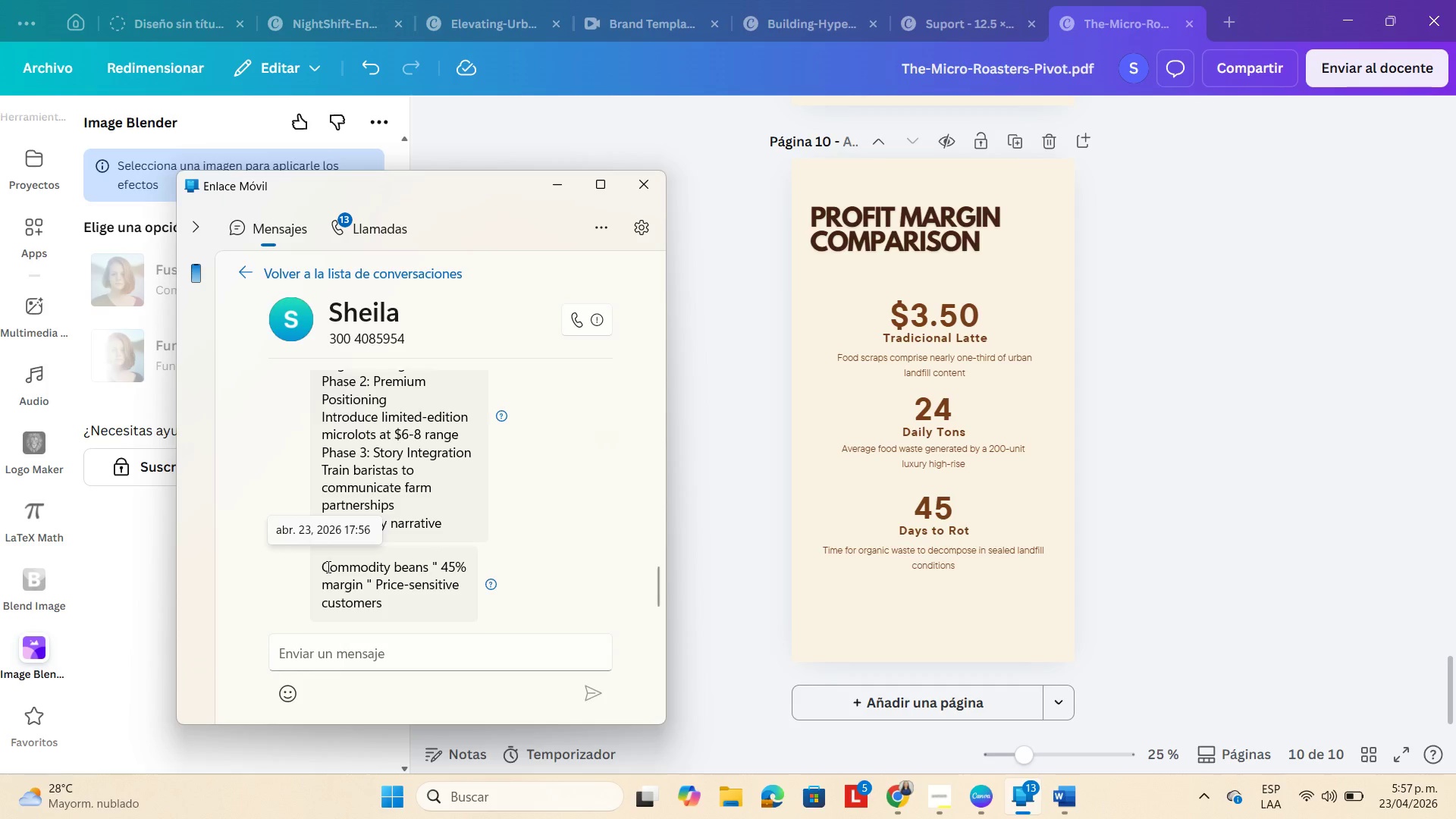 
left_click_drag(start_coordinate=[323, 565], to_coordinate=[394, 613])
 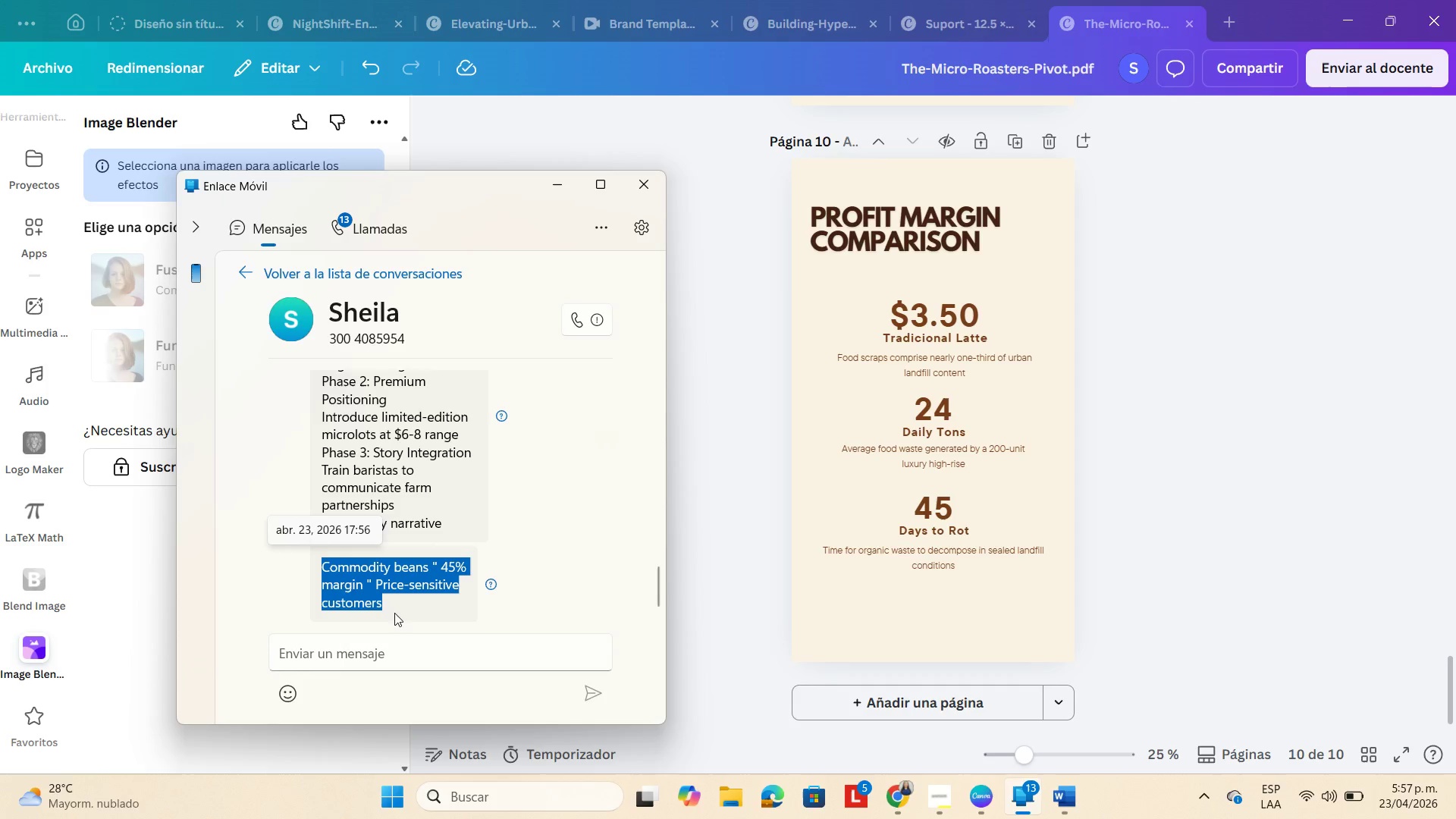 
key(Control+ControlLeft)
 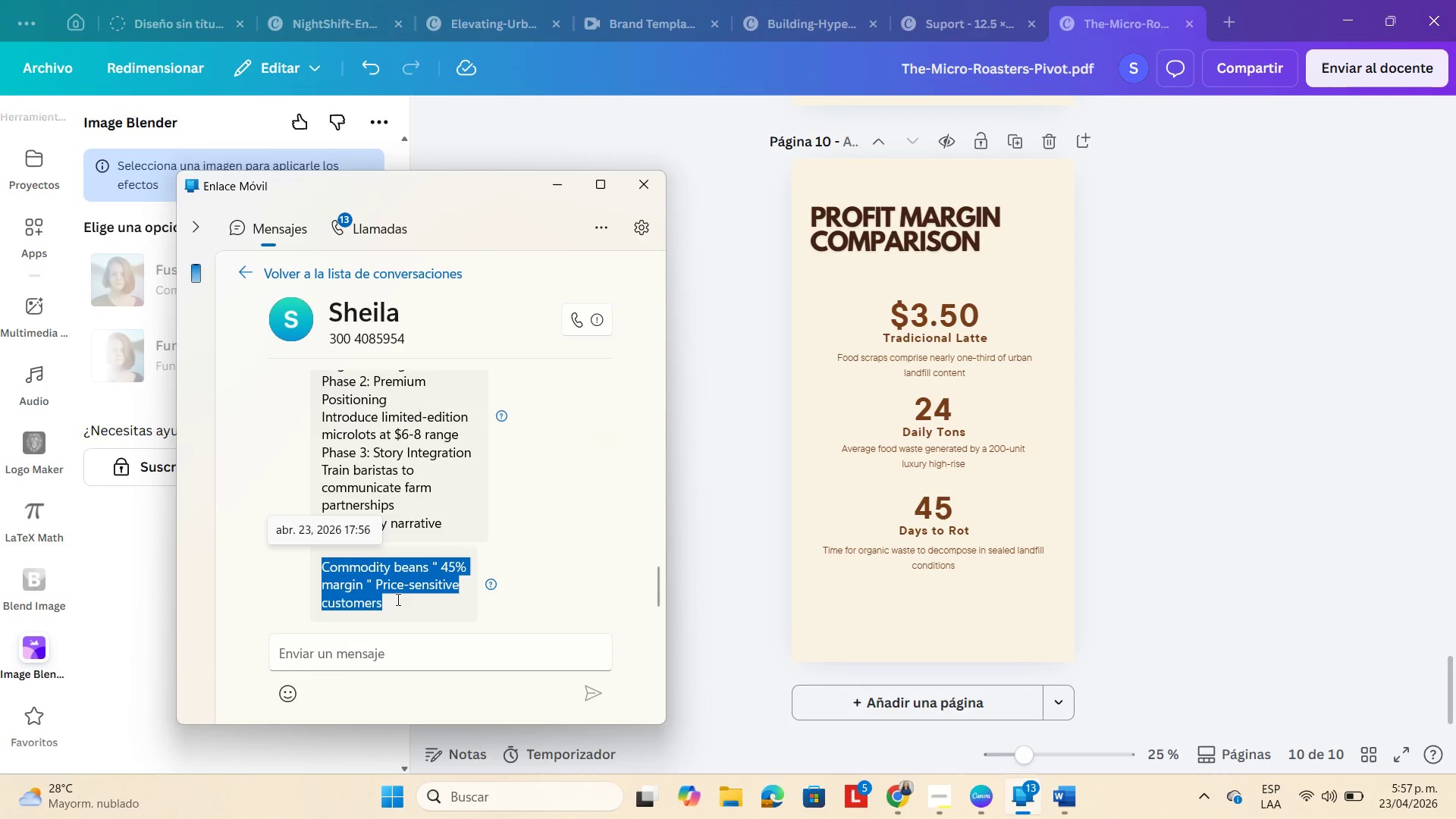 
key(Control+C)
 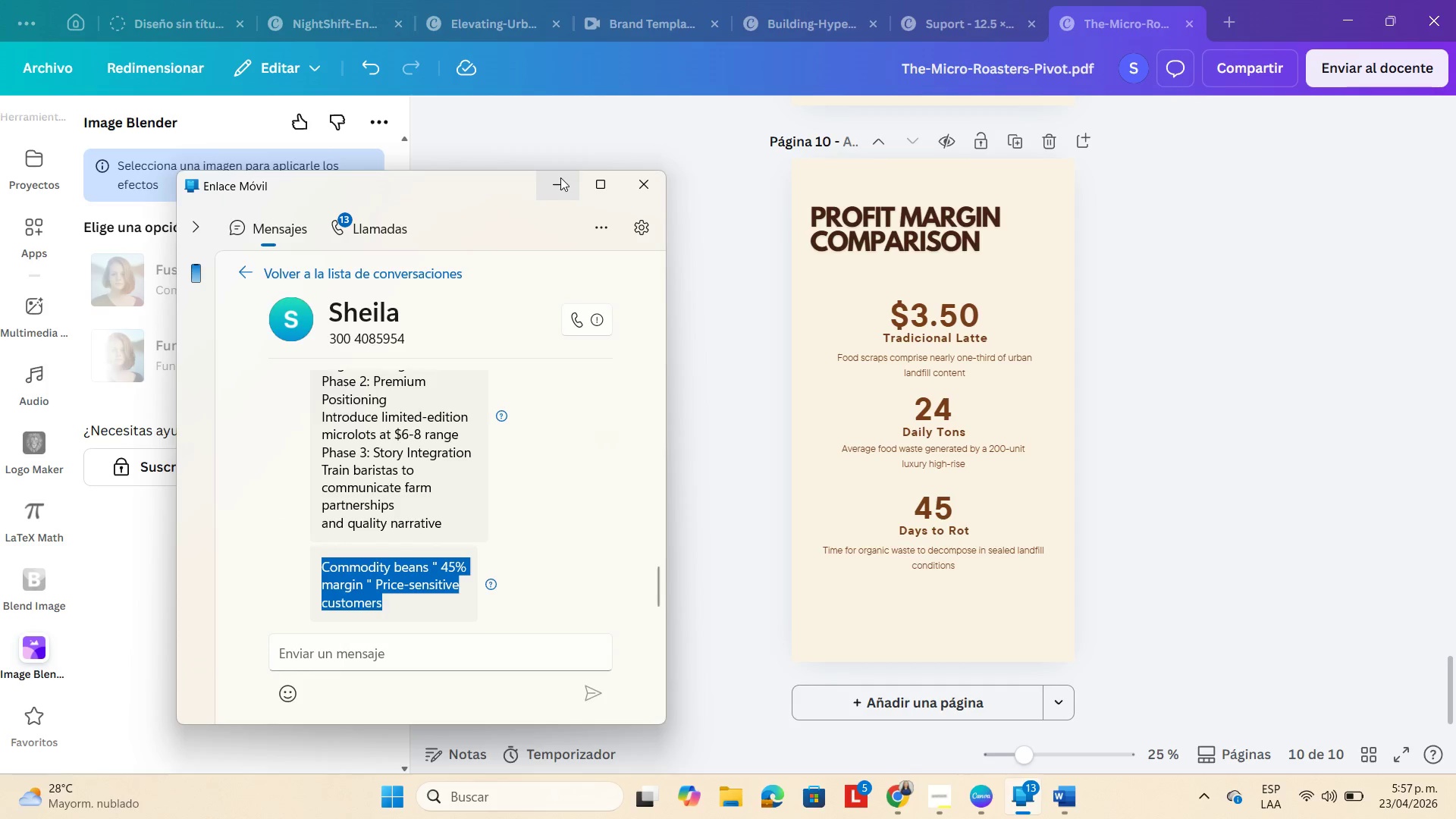 
left_click([560, 177])
 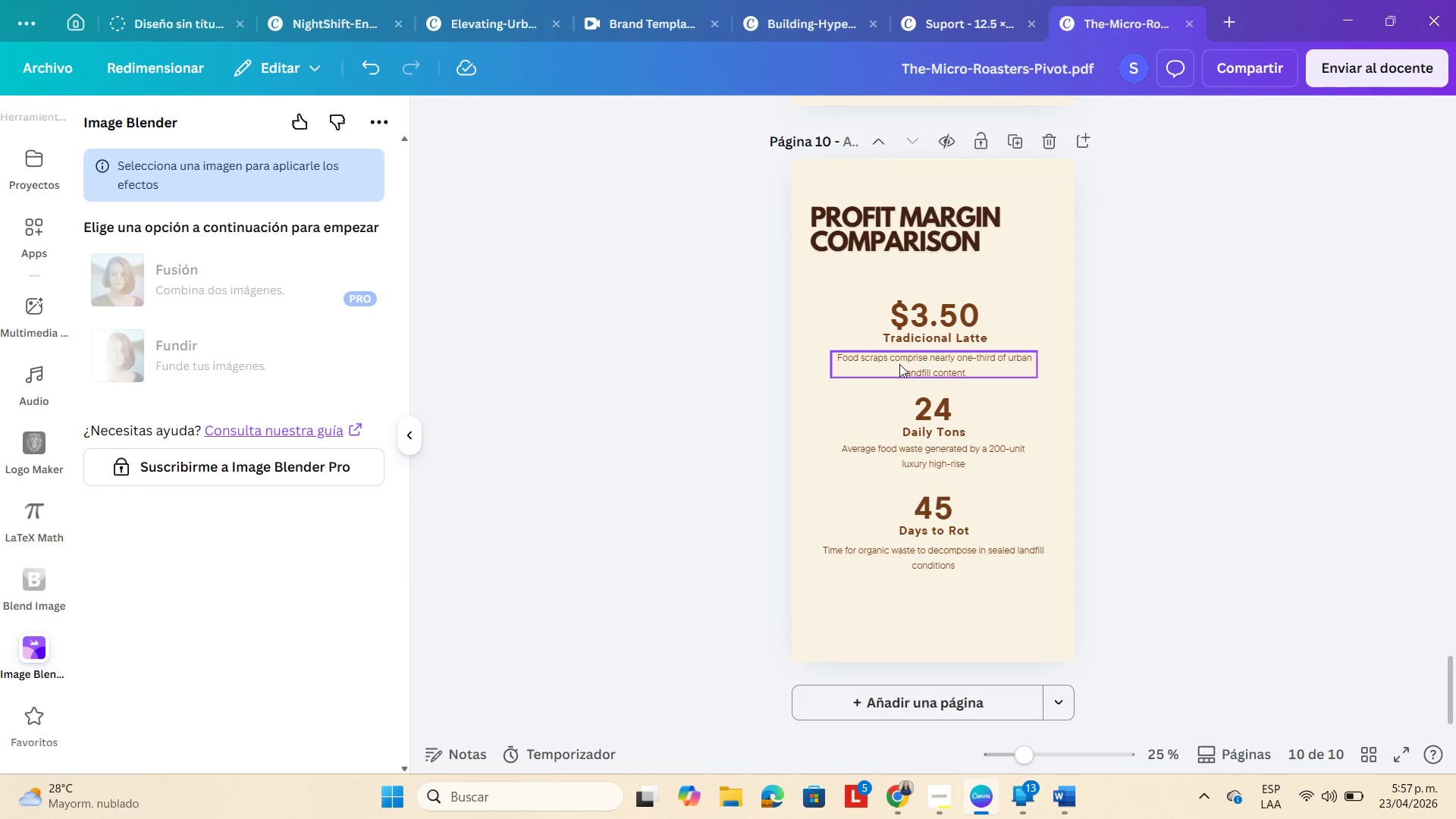 
double_click([899, 364])
 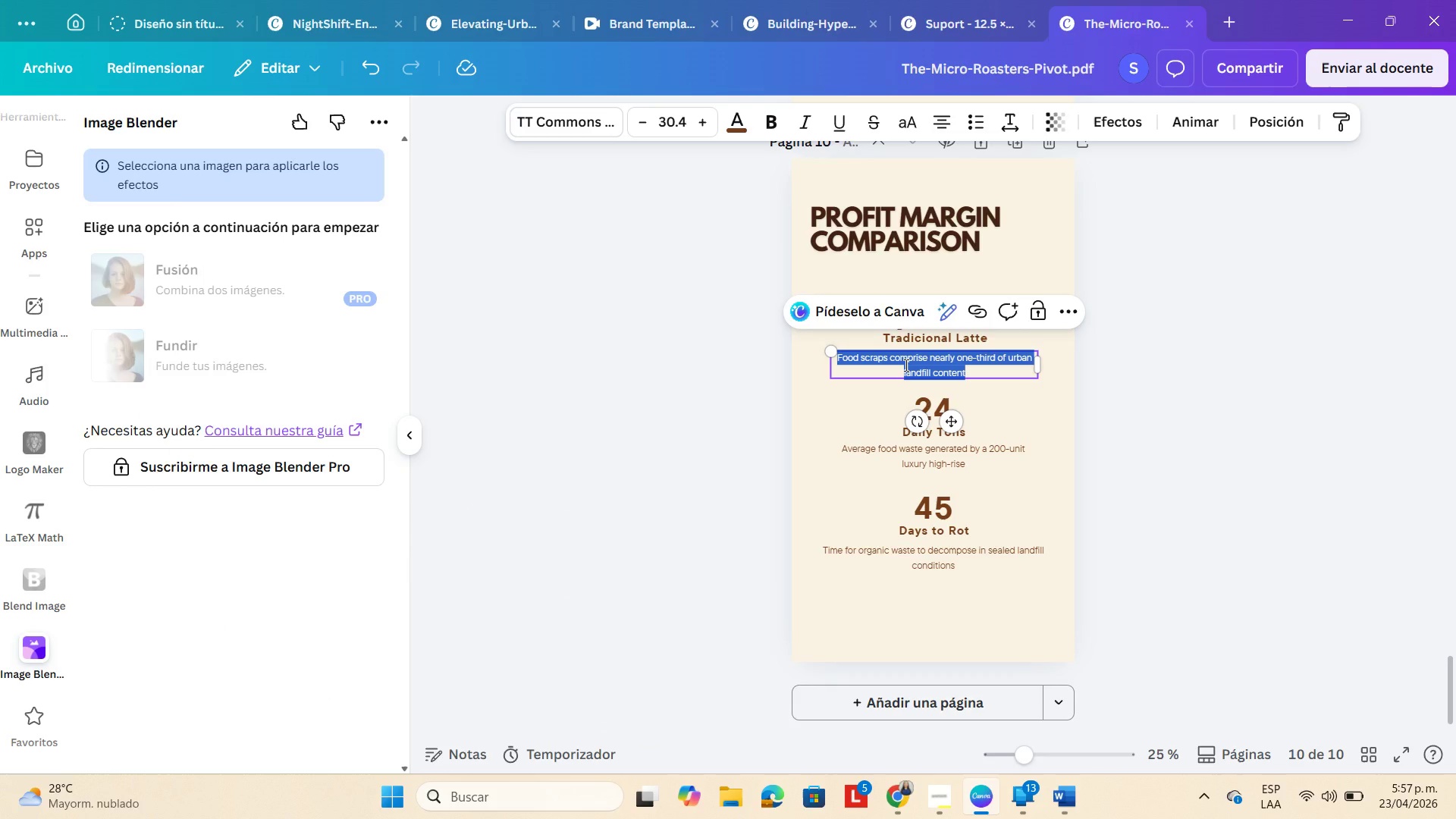 
key(Control+V)
 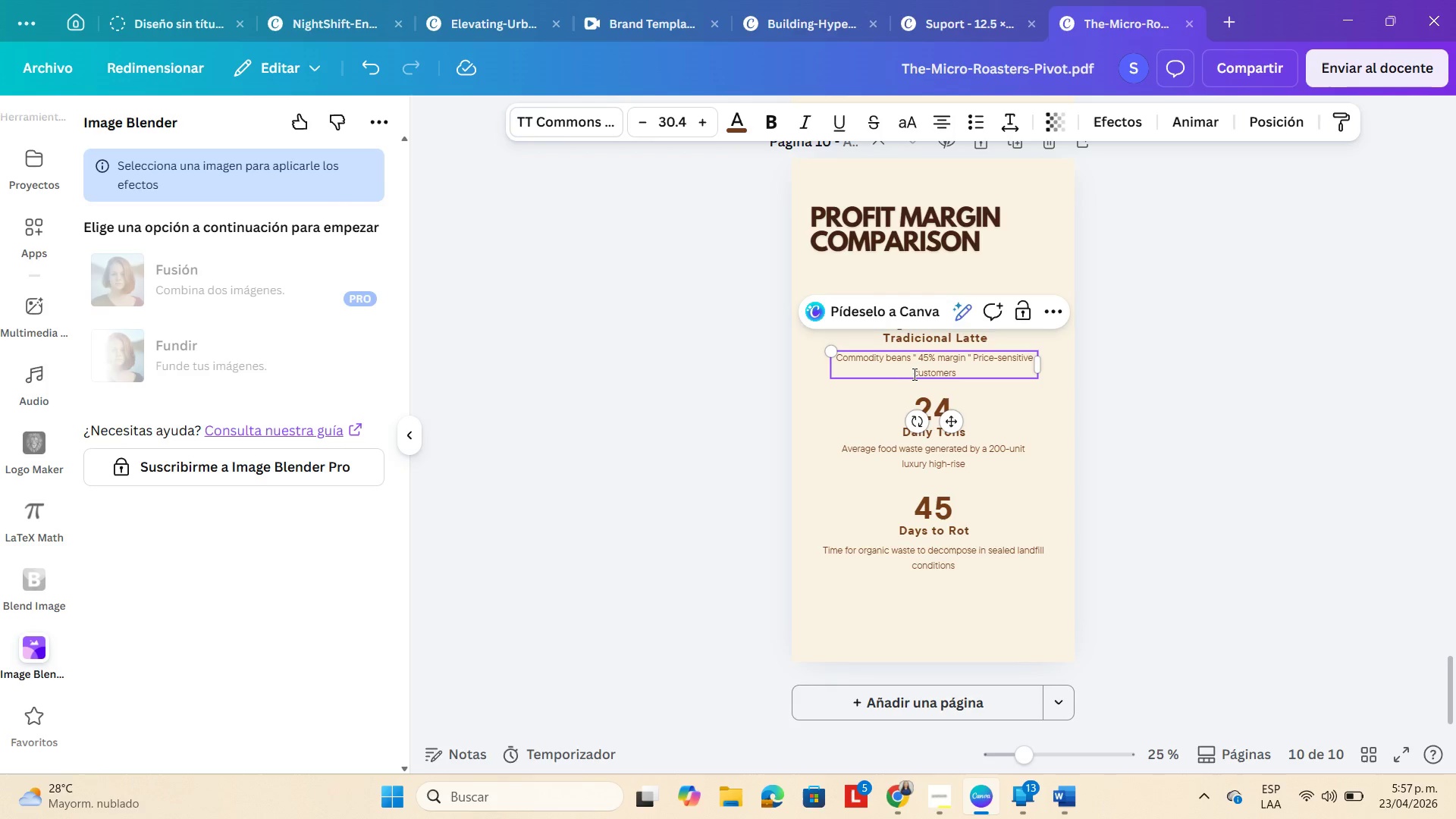 
left_click([919, 356])
 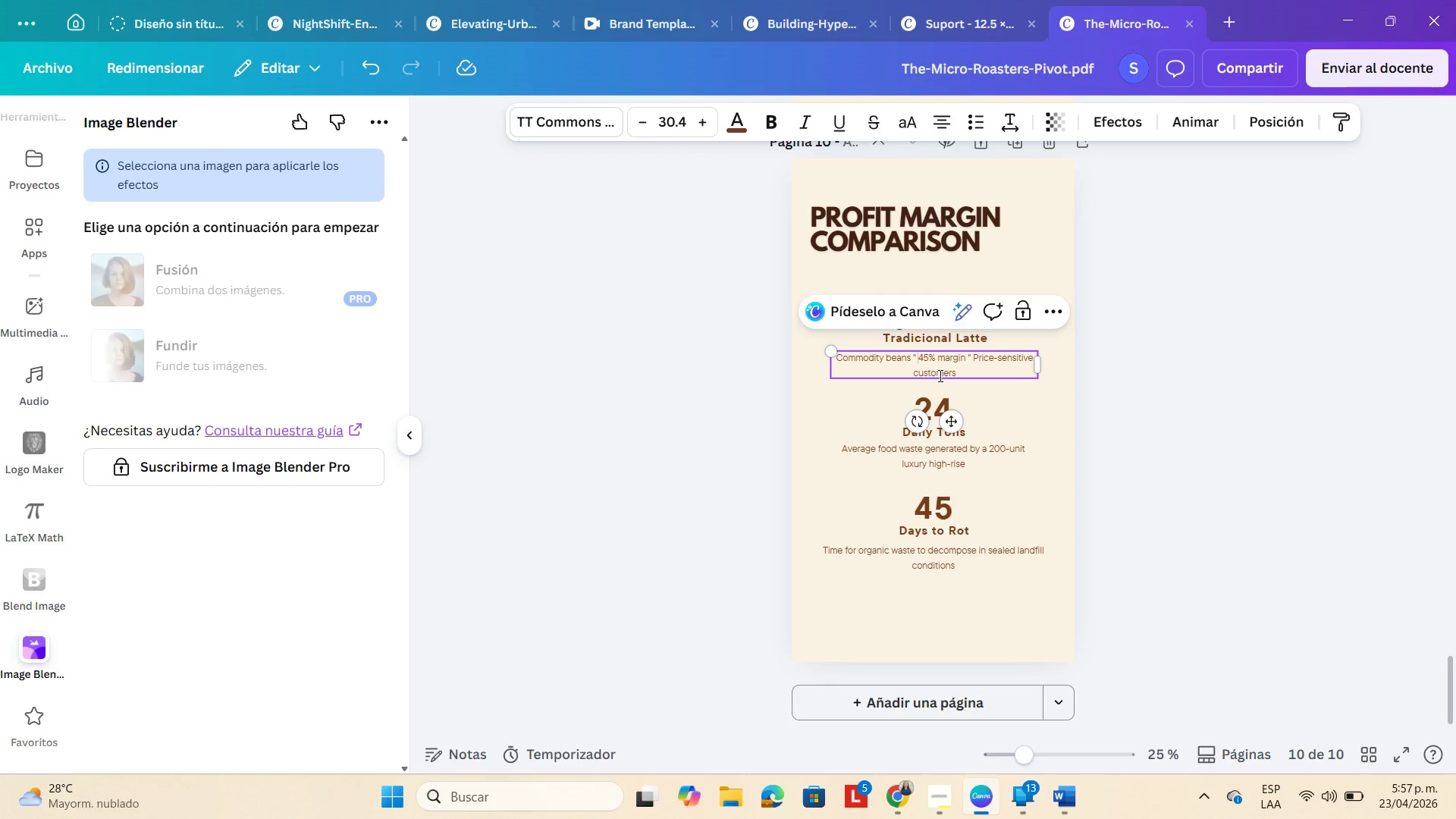 
key(Backspace)
 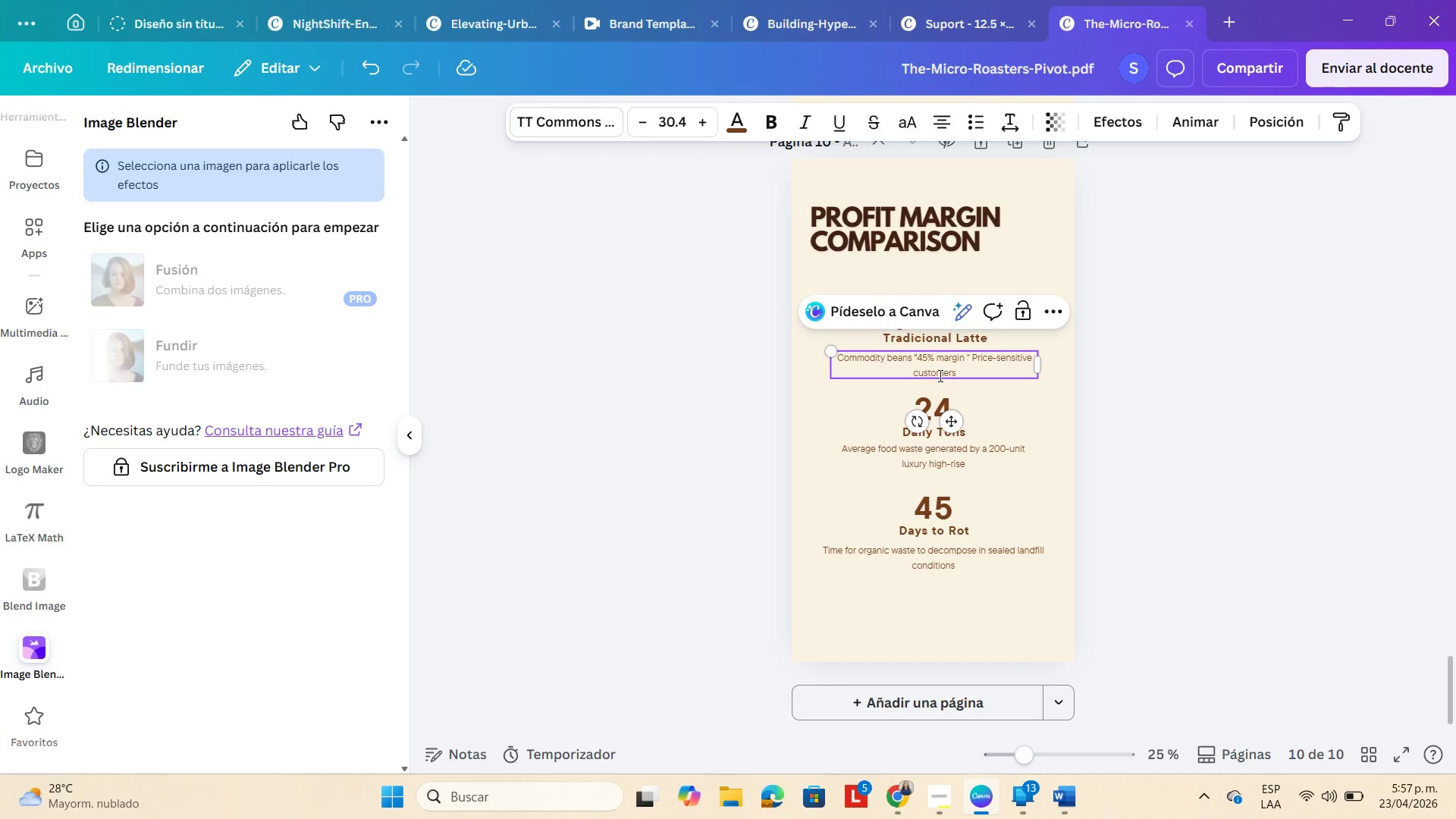 
key(Backspace)
 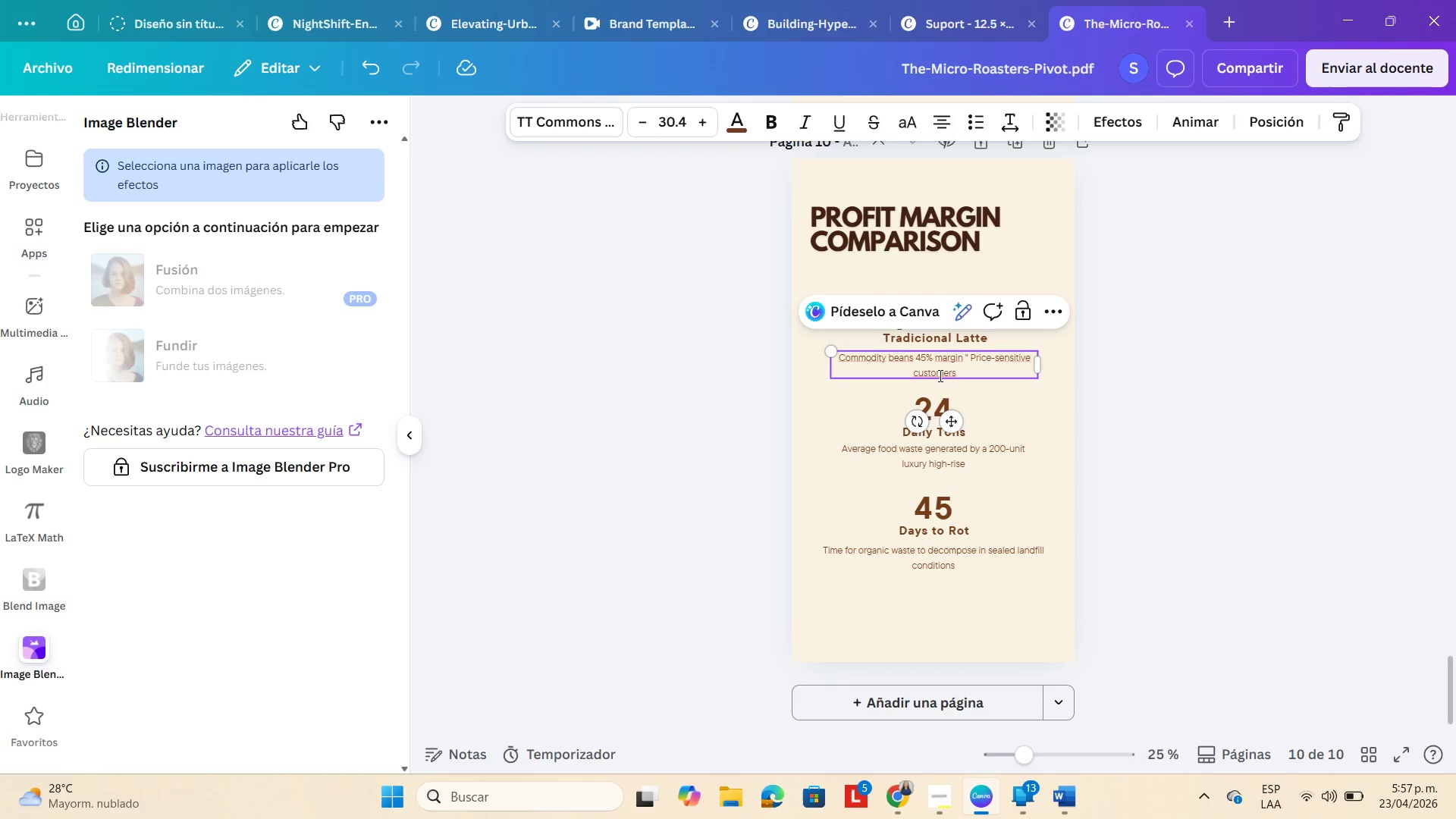 
wait(8.17)
 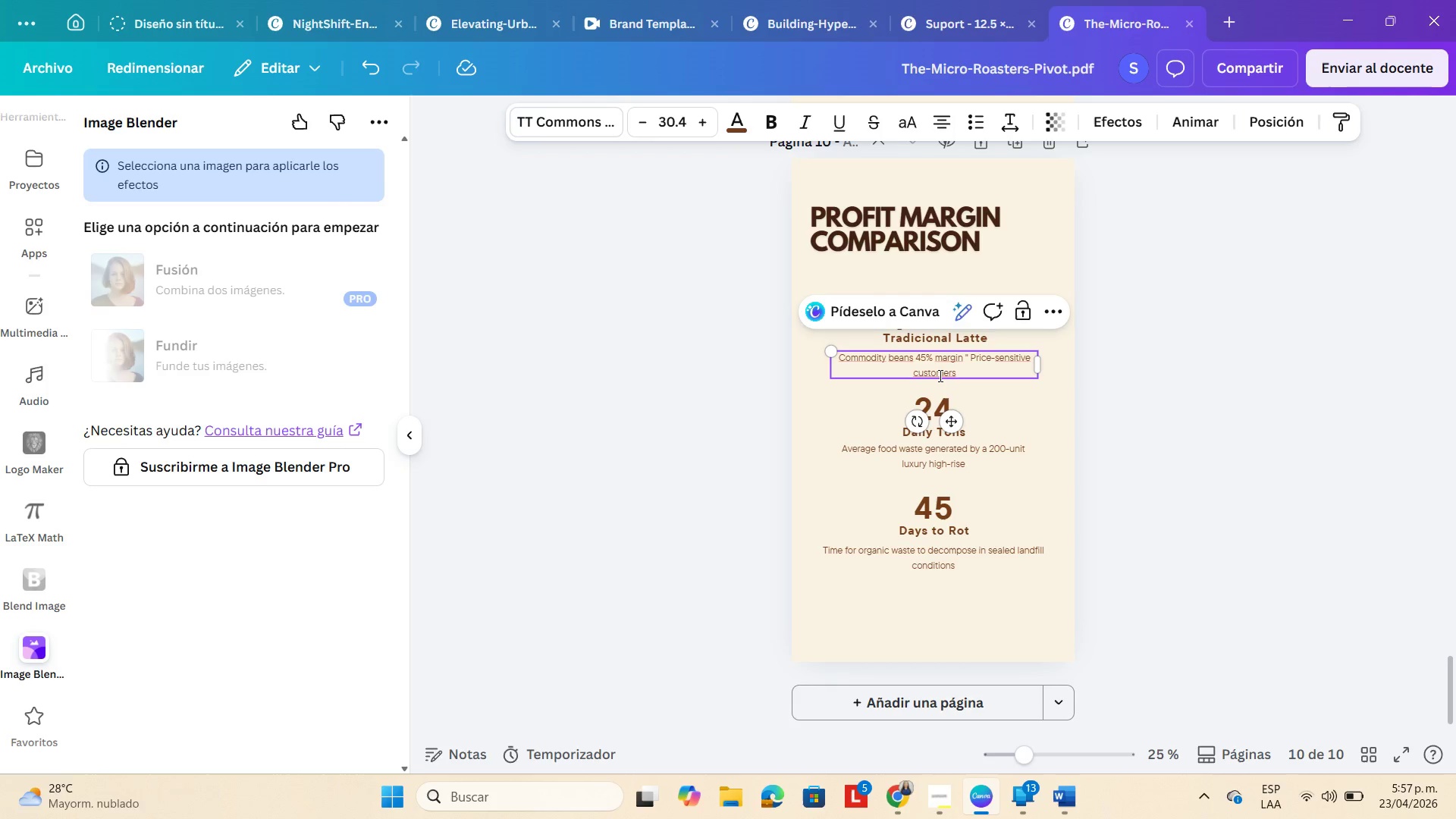 
key(NumpadDecimal)
 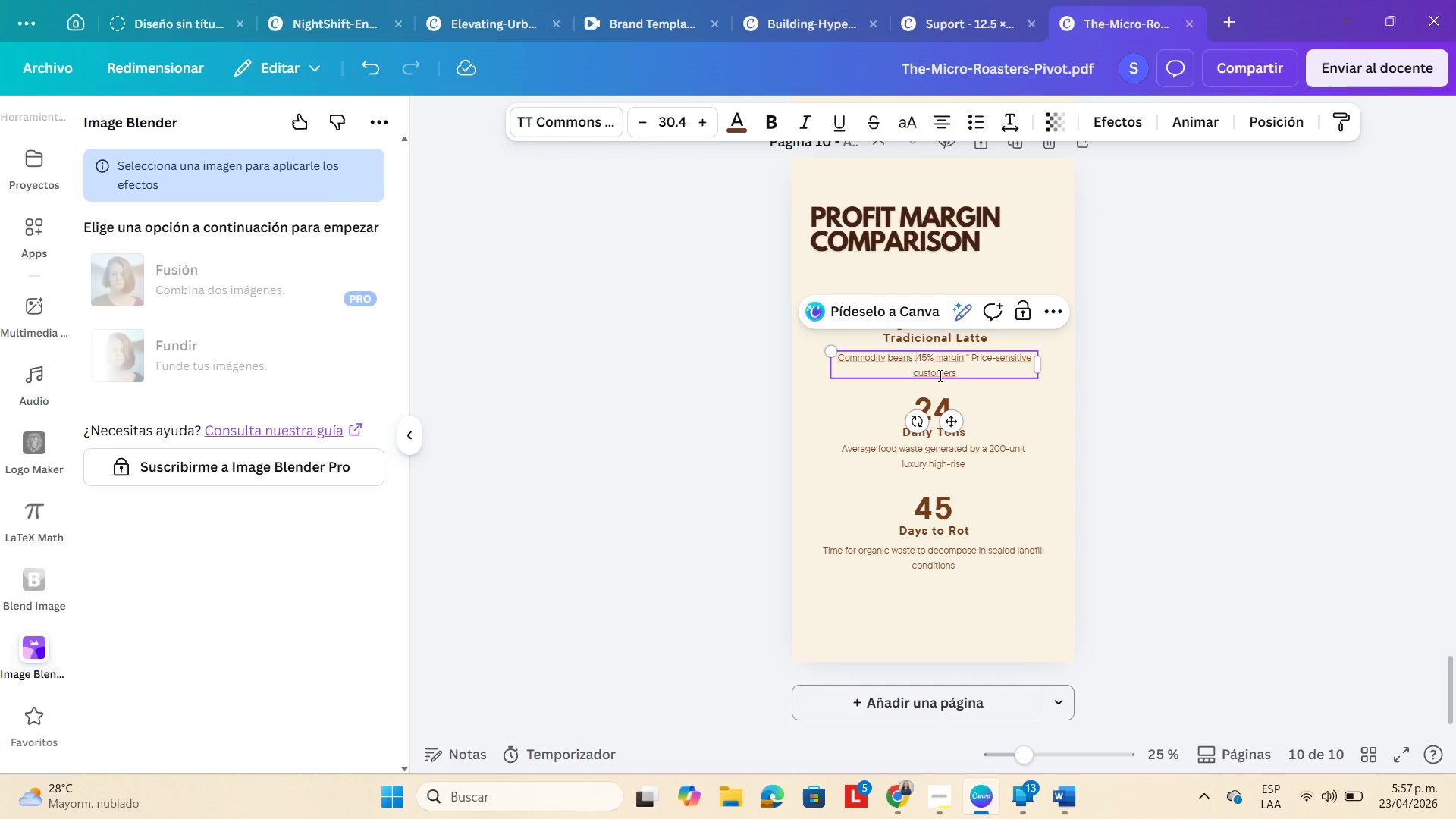 
key(Backspace)
 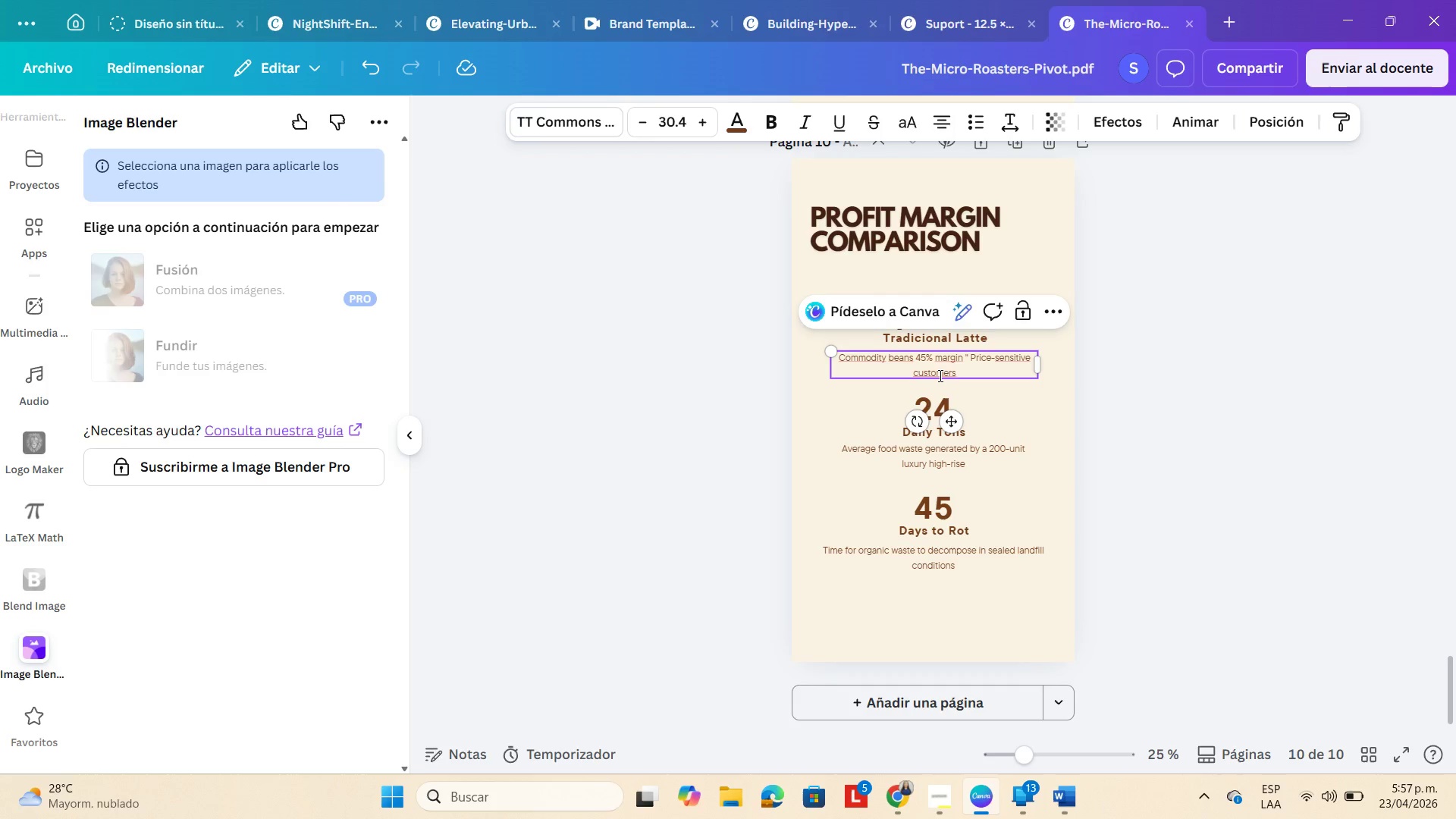 
wait(7.17)
 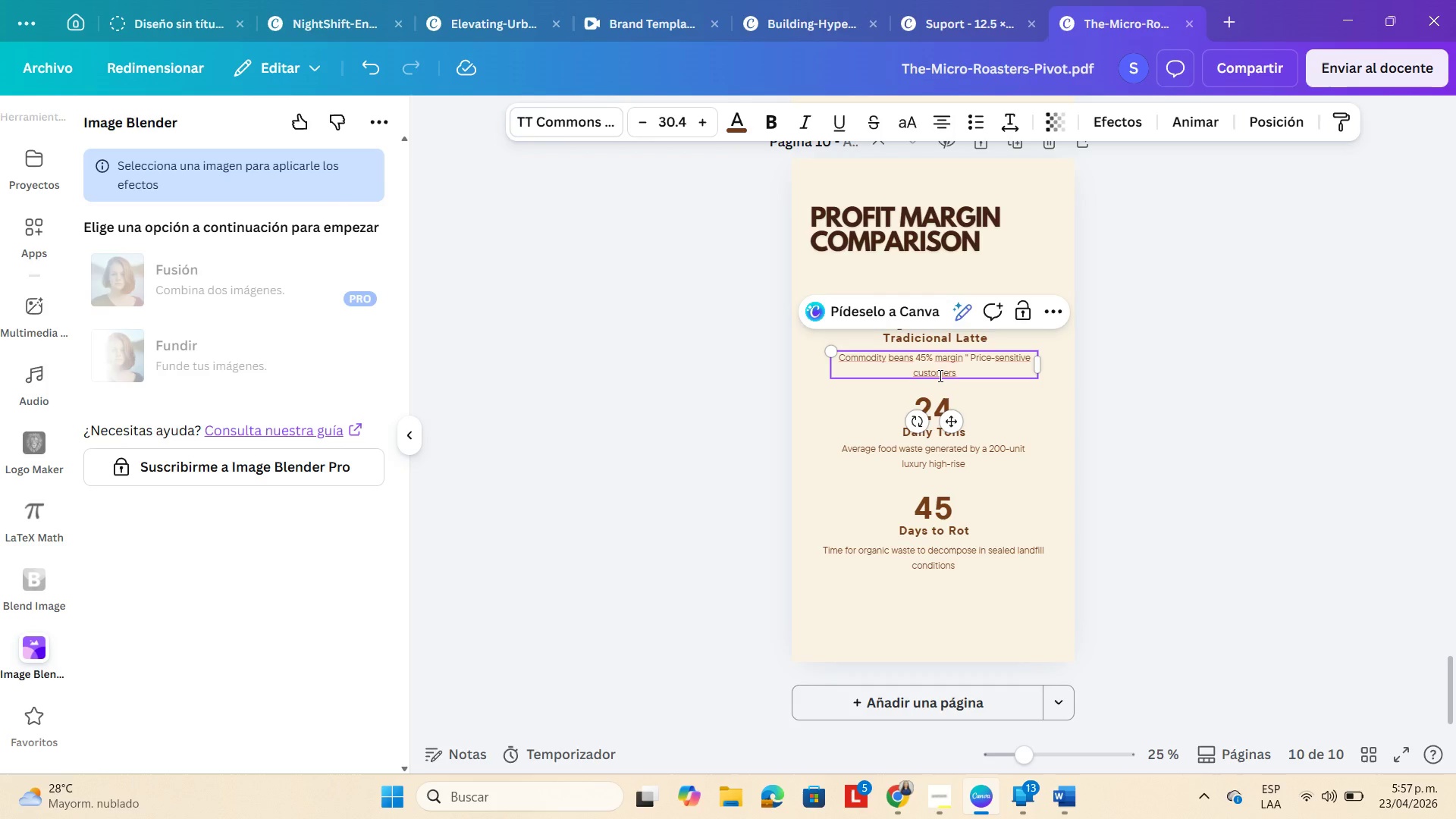 
key(Shift+ShiftLeft)
 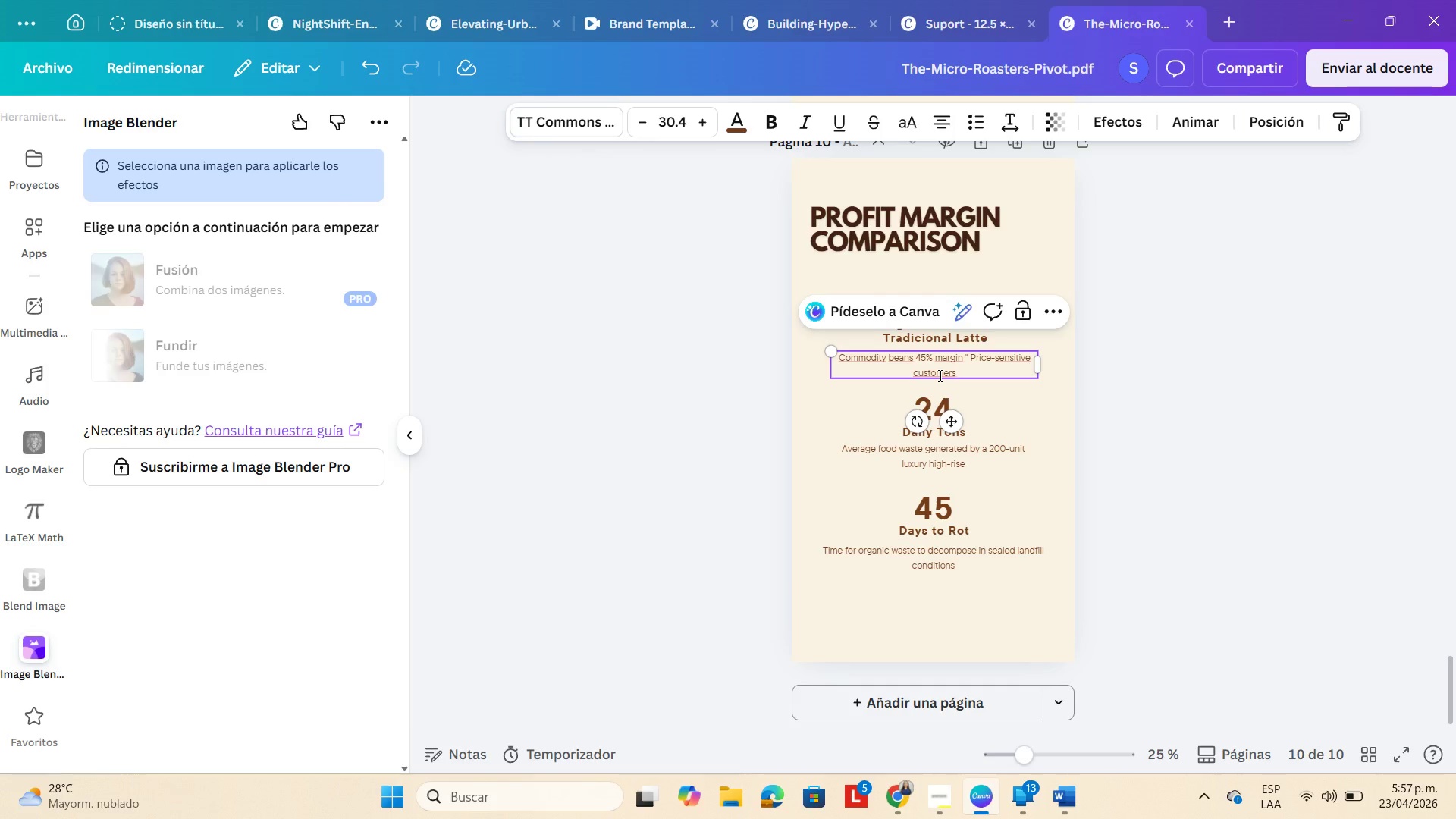 
key(Shift+Minus)
 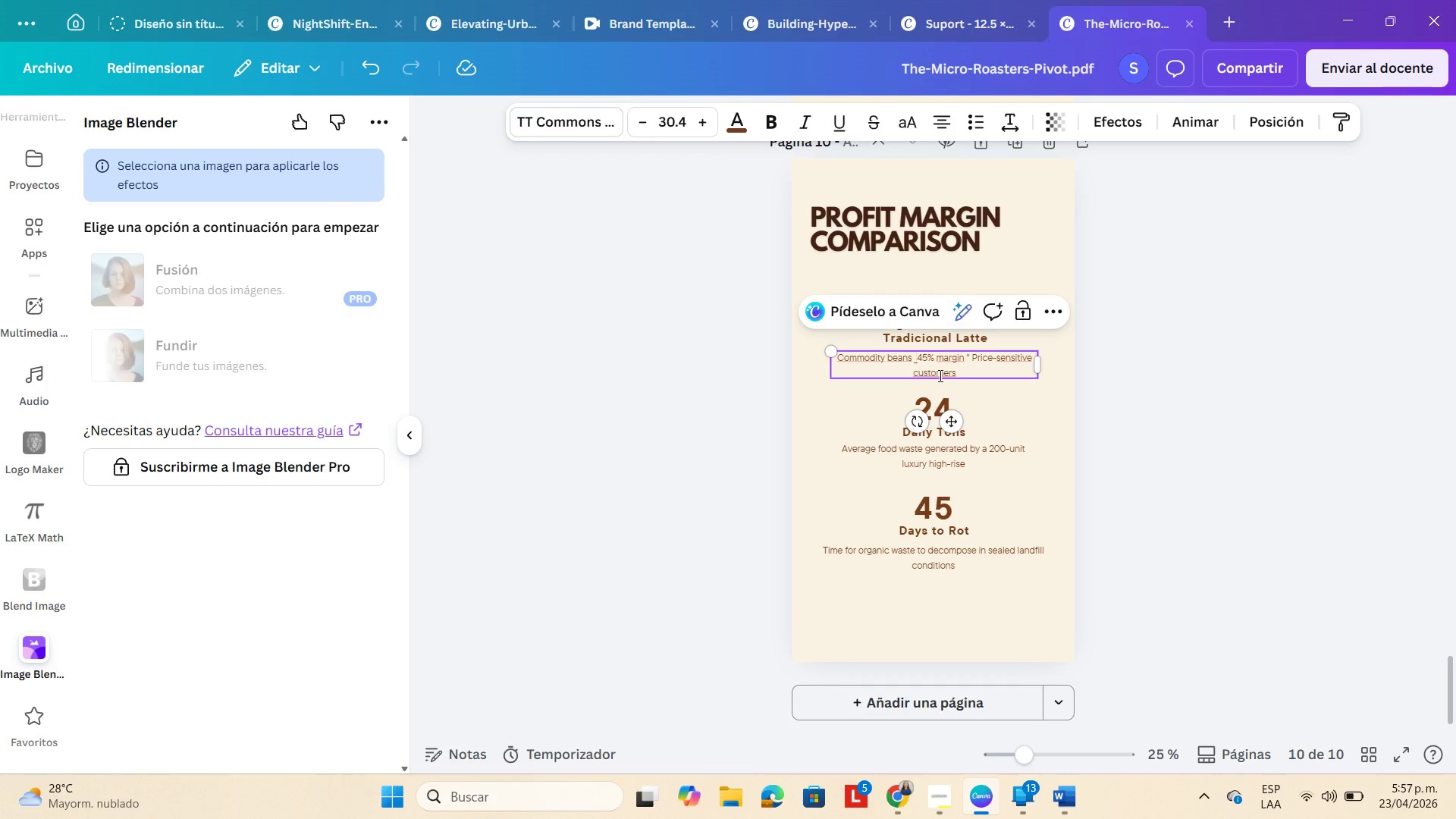 
key(Backspace)
 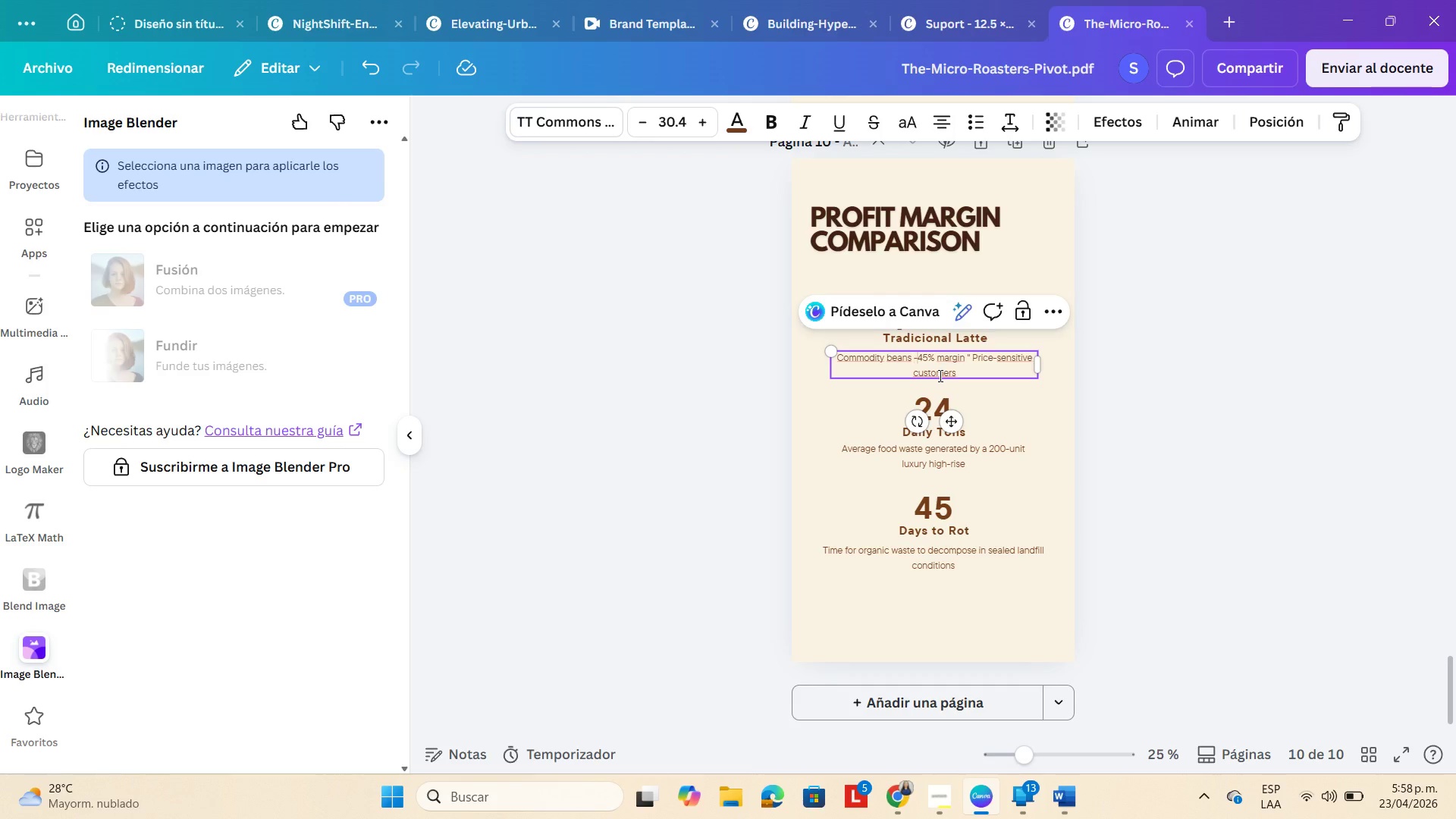 
key(Minus)
 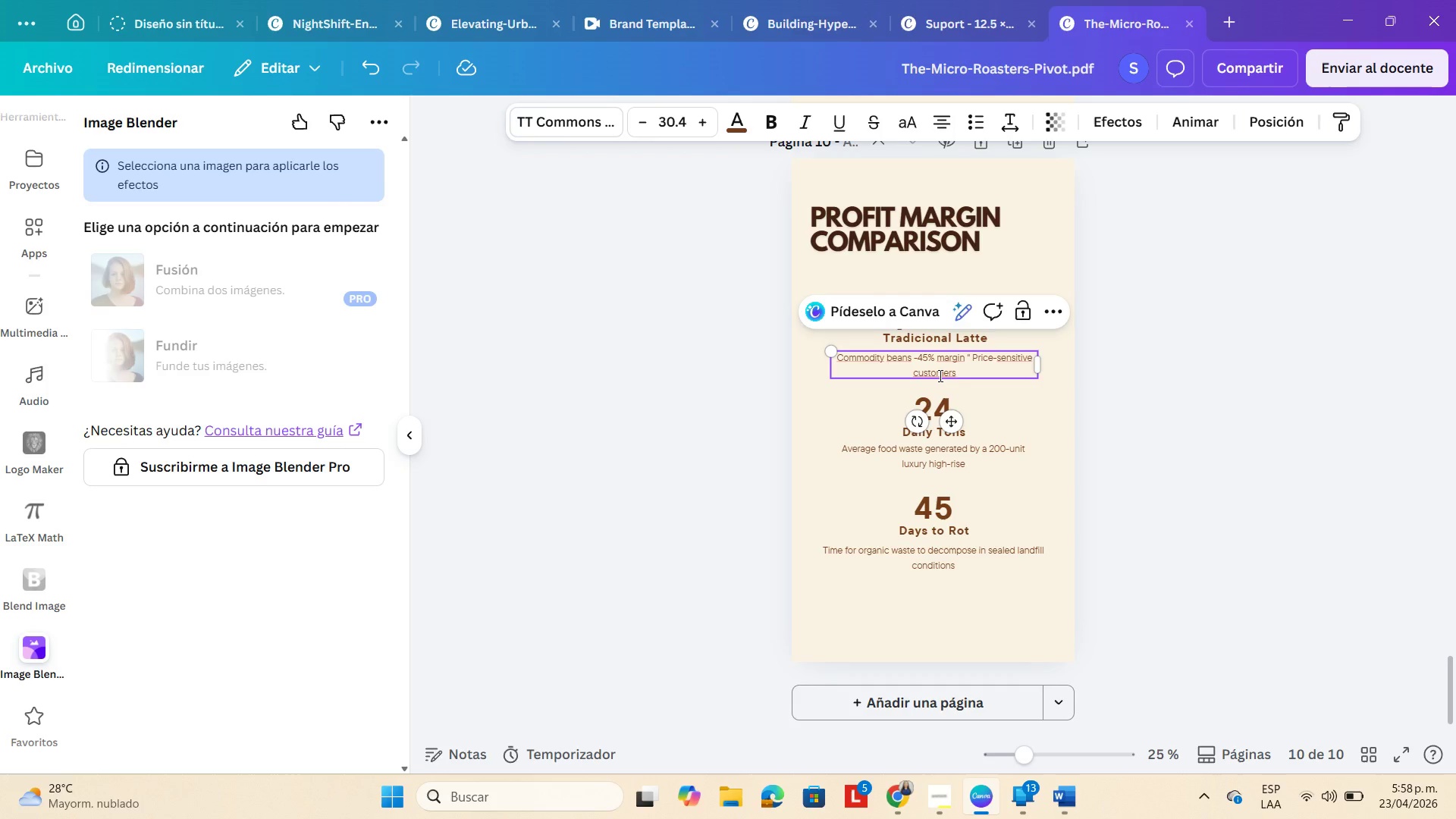 
key(Space)
 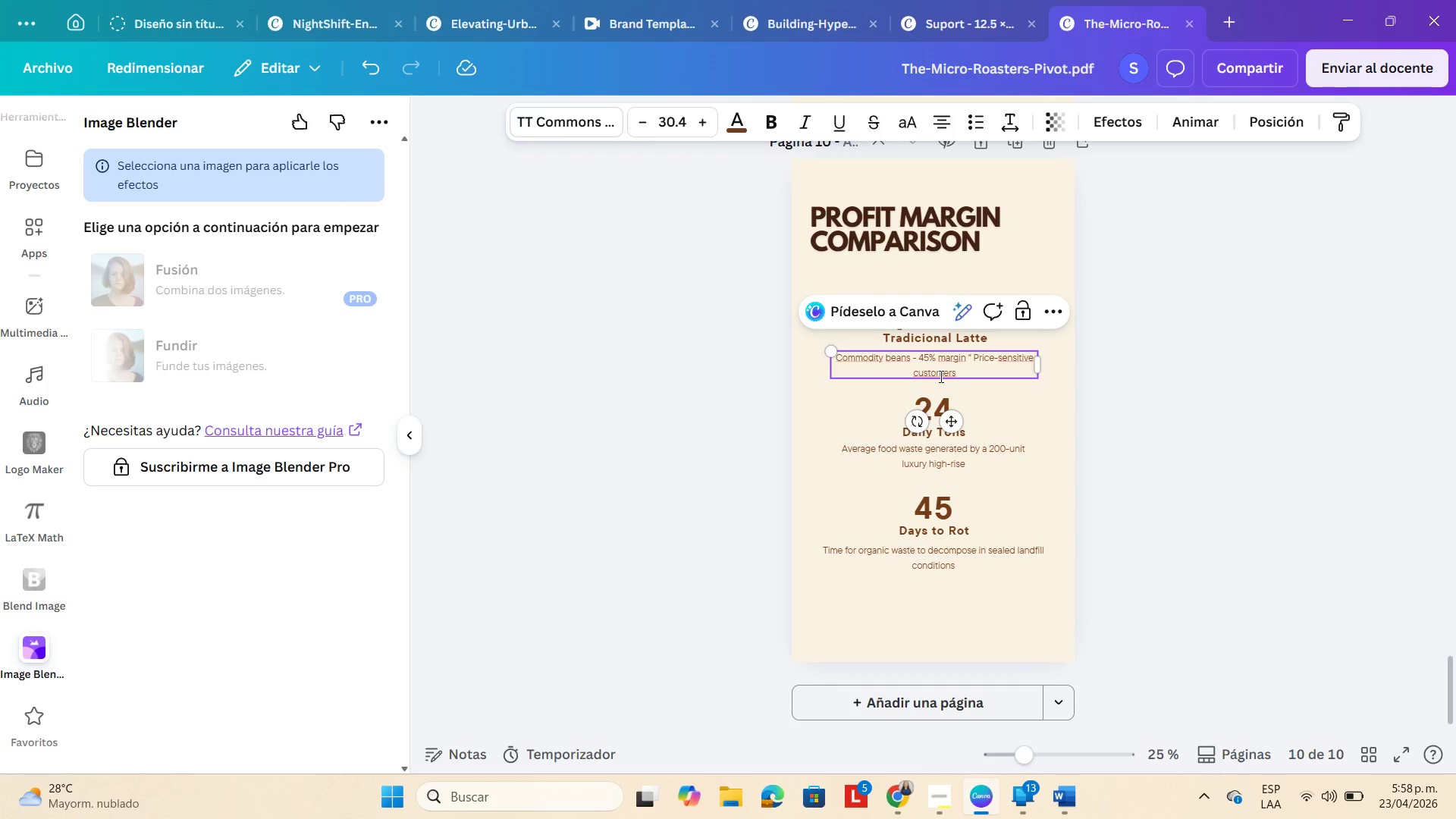 
key(Backspace)
 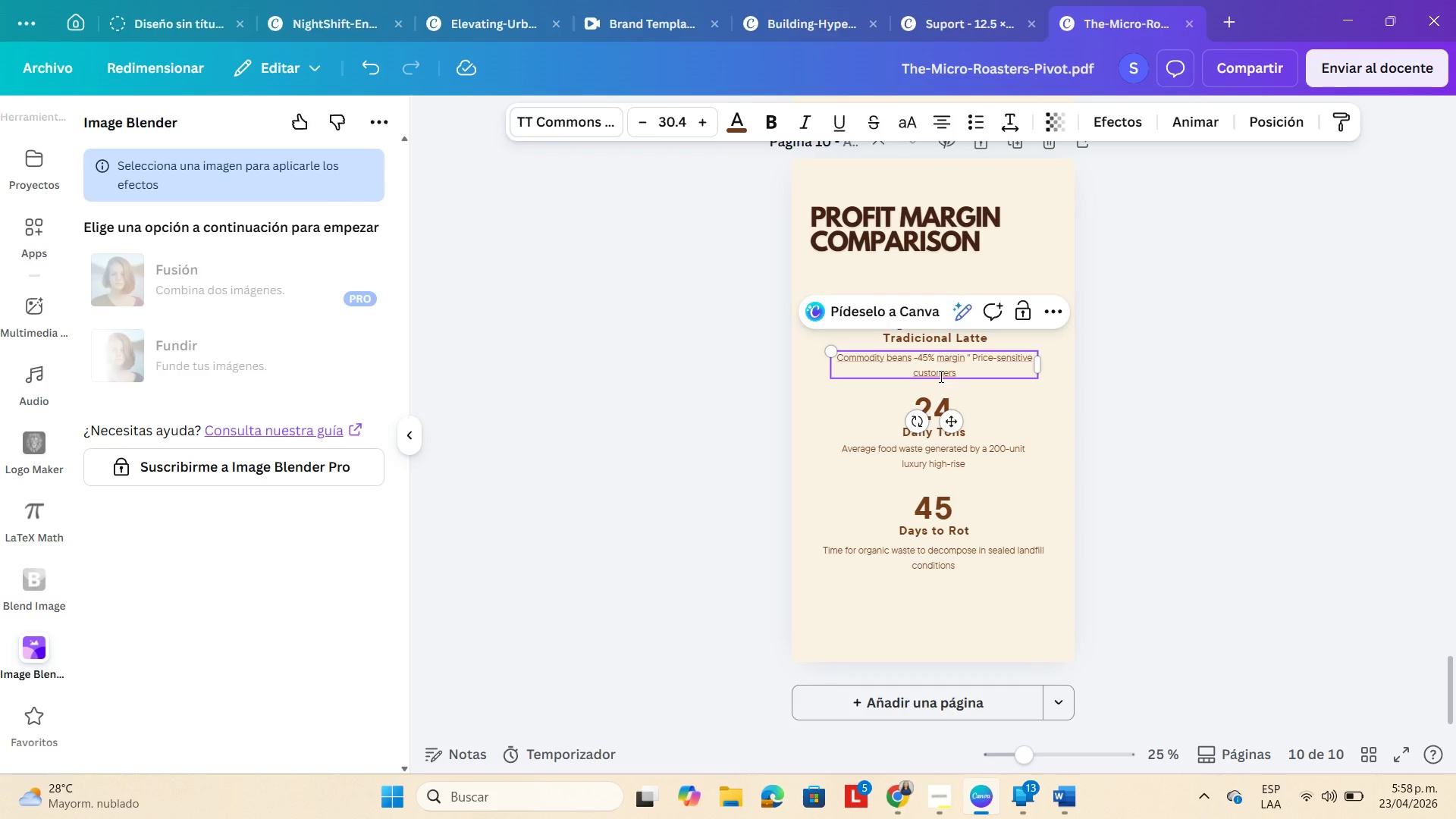 
key(Backspace)
 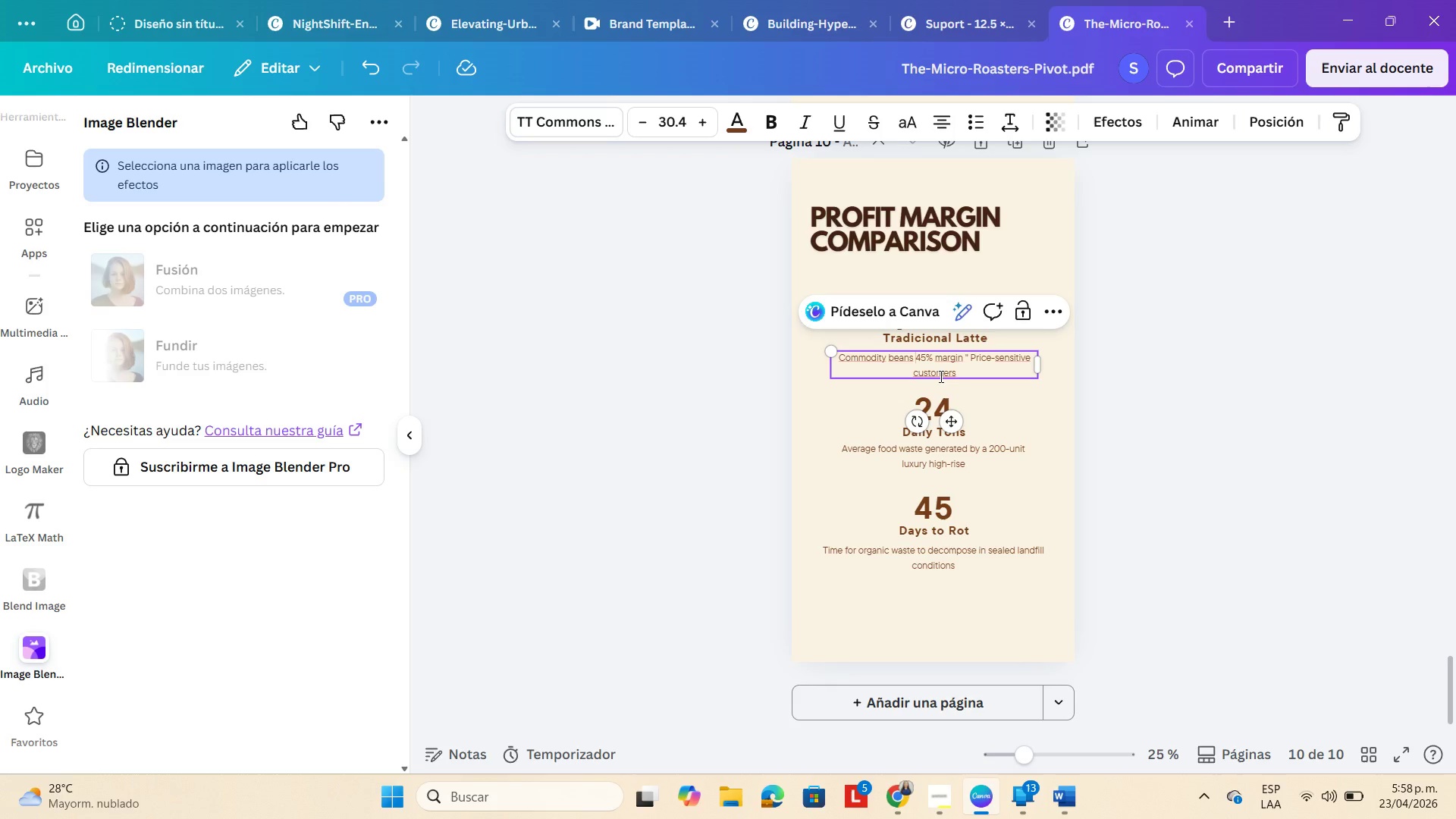 
key(Shift+ShiftLeft)
 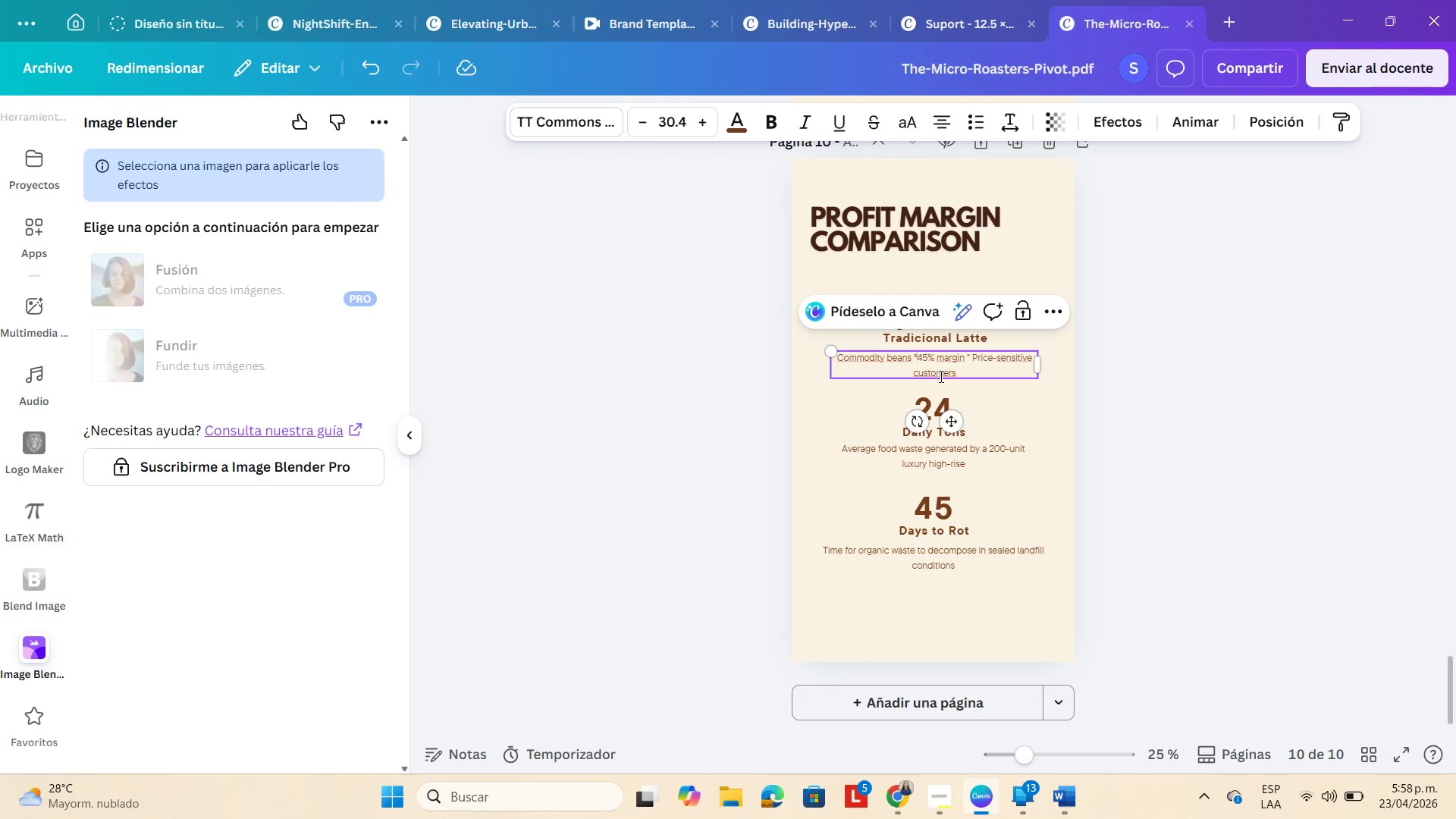 
key(Shift+Backslash)
 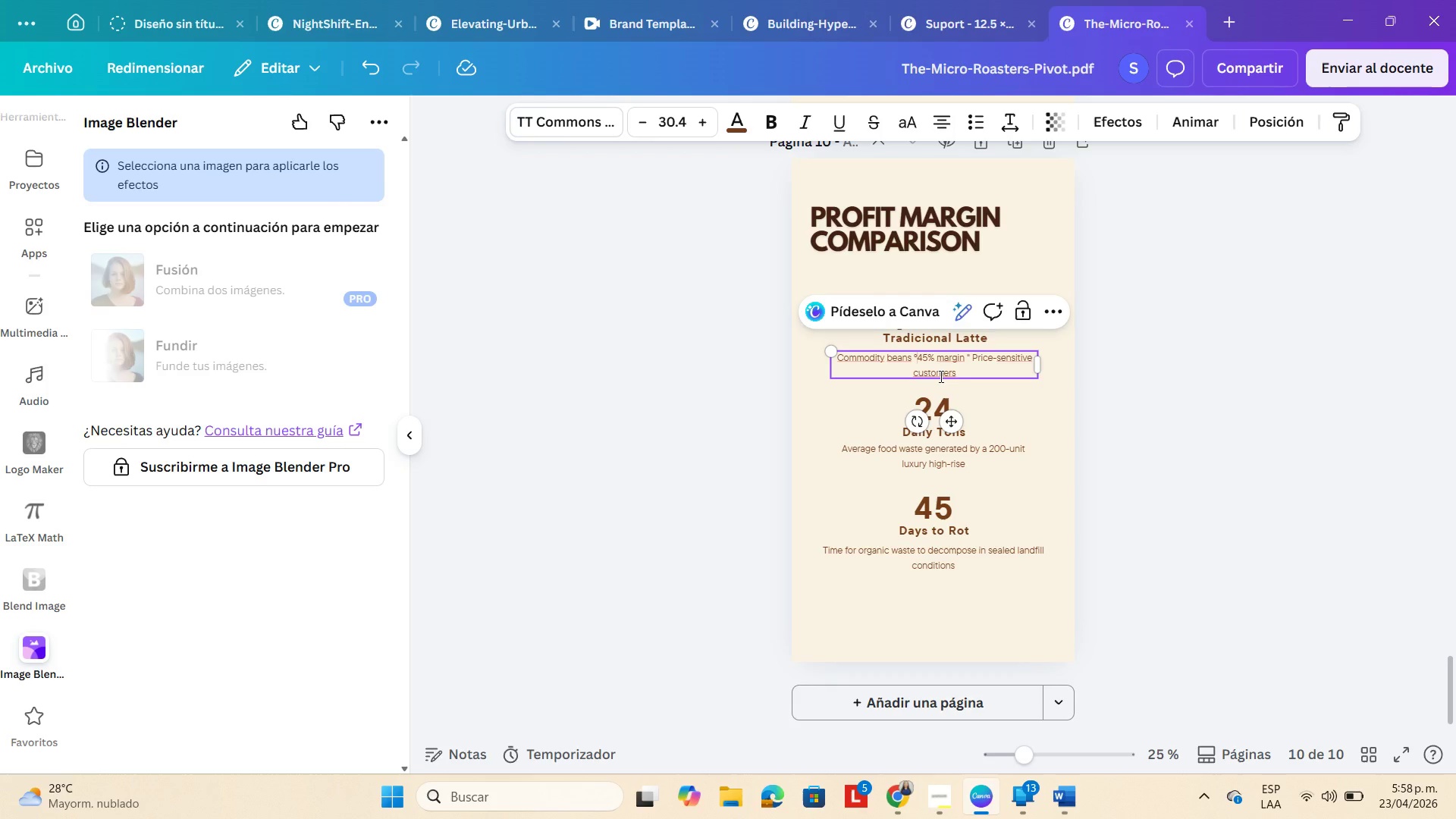 
key(Backspace)
 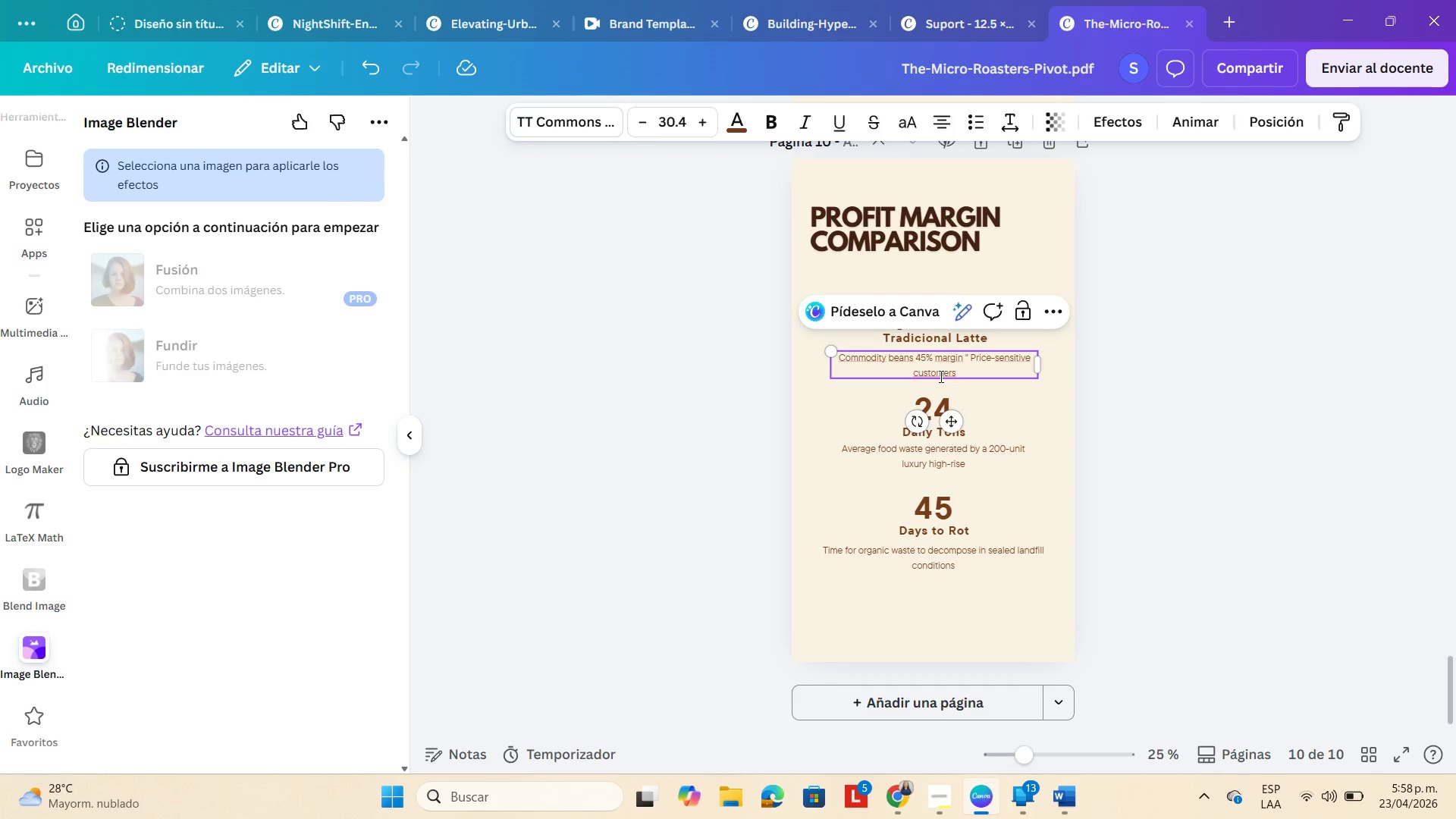 
wait(16.7)
 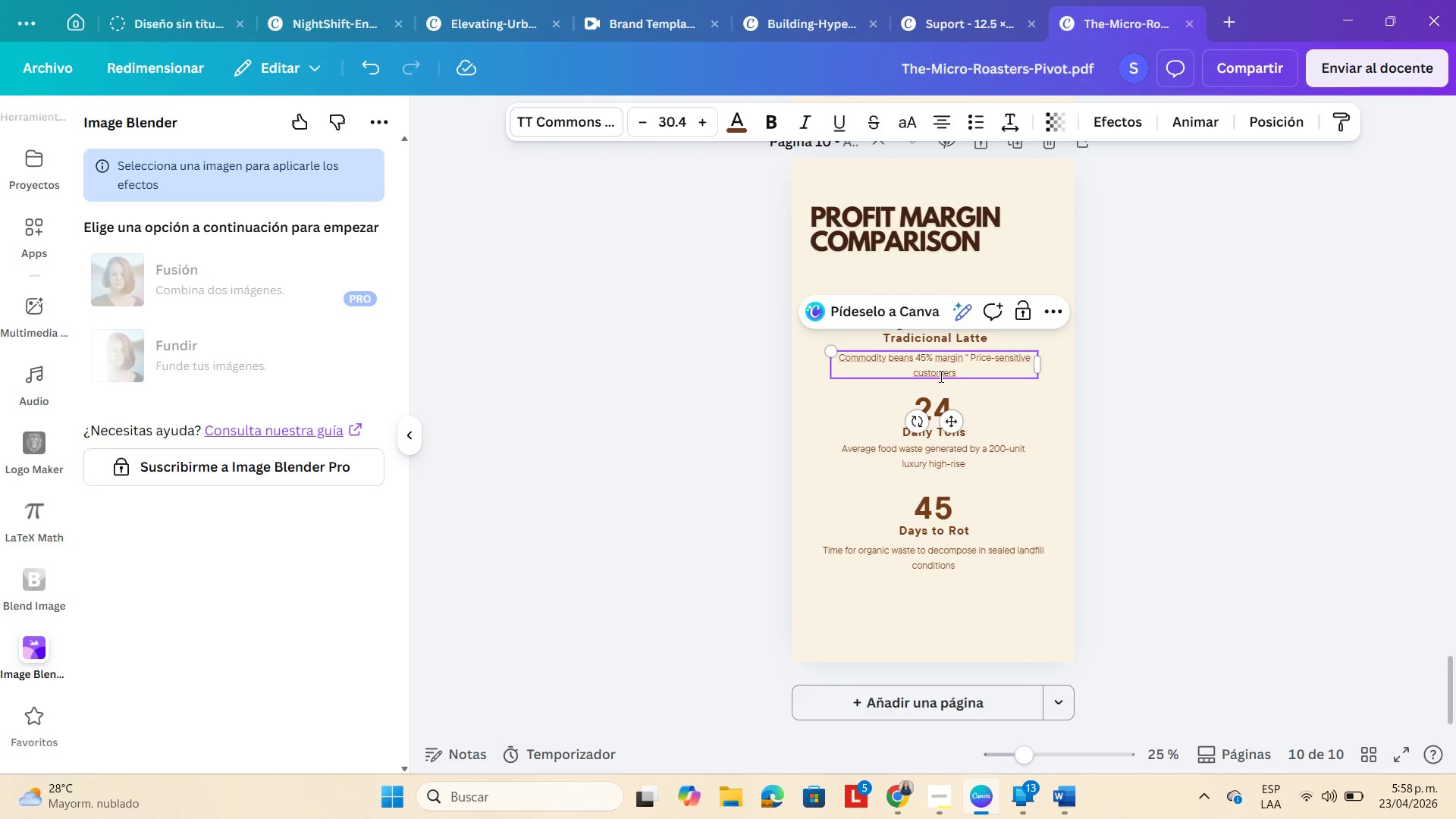 
key(Minus)
 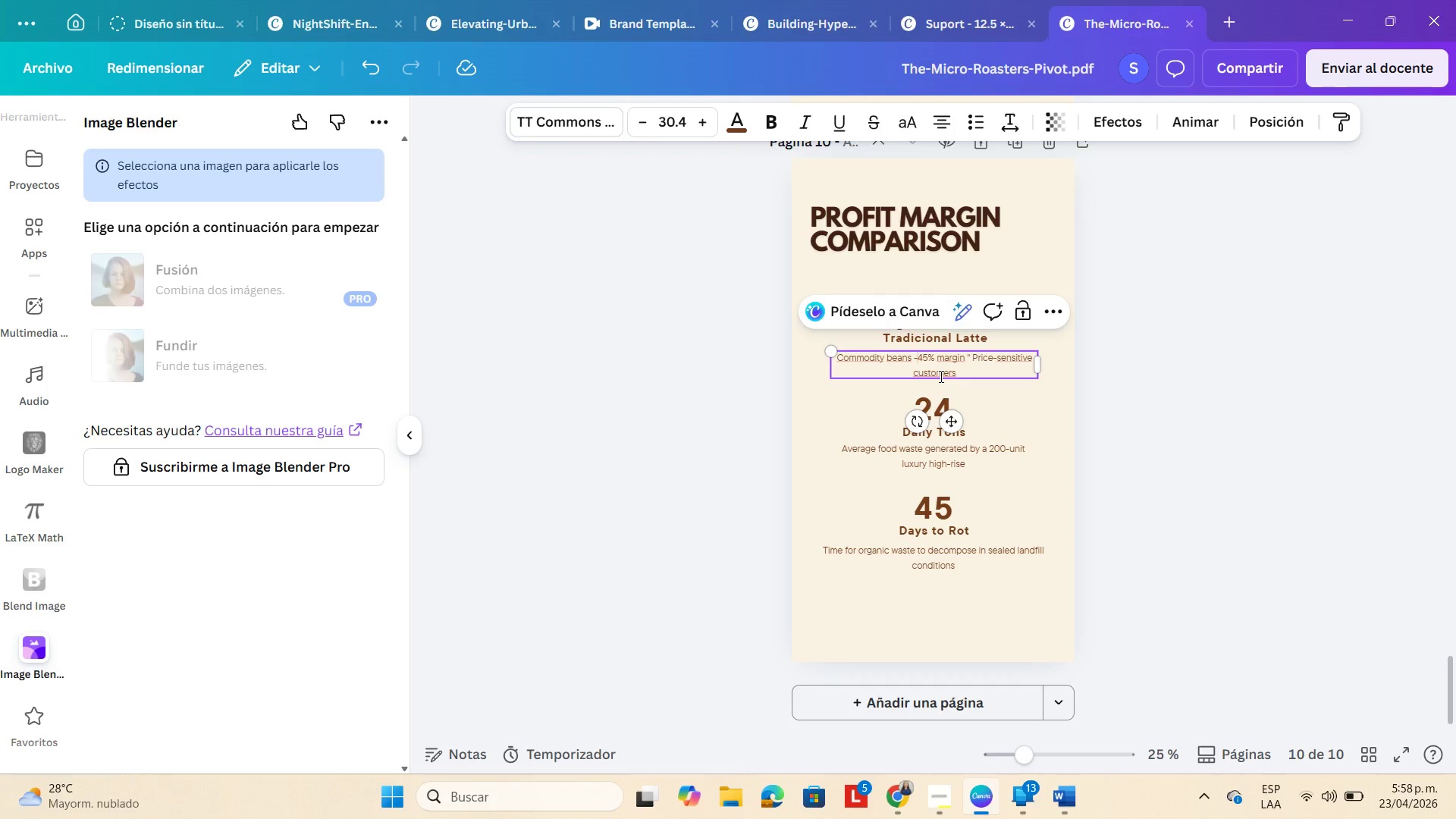 
key(Space)
 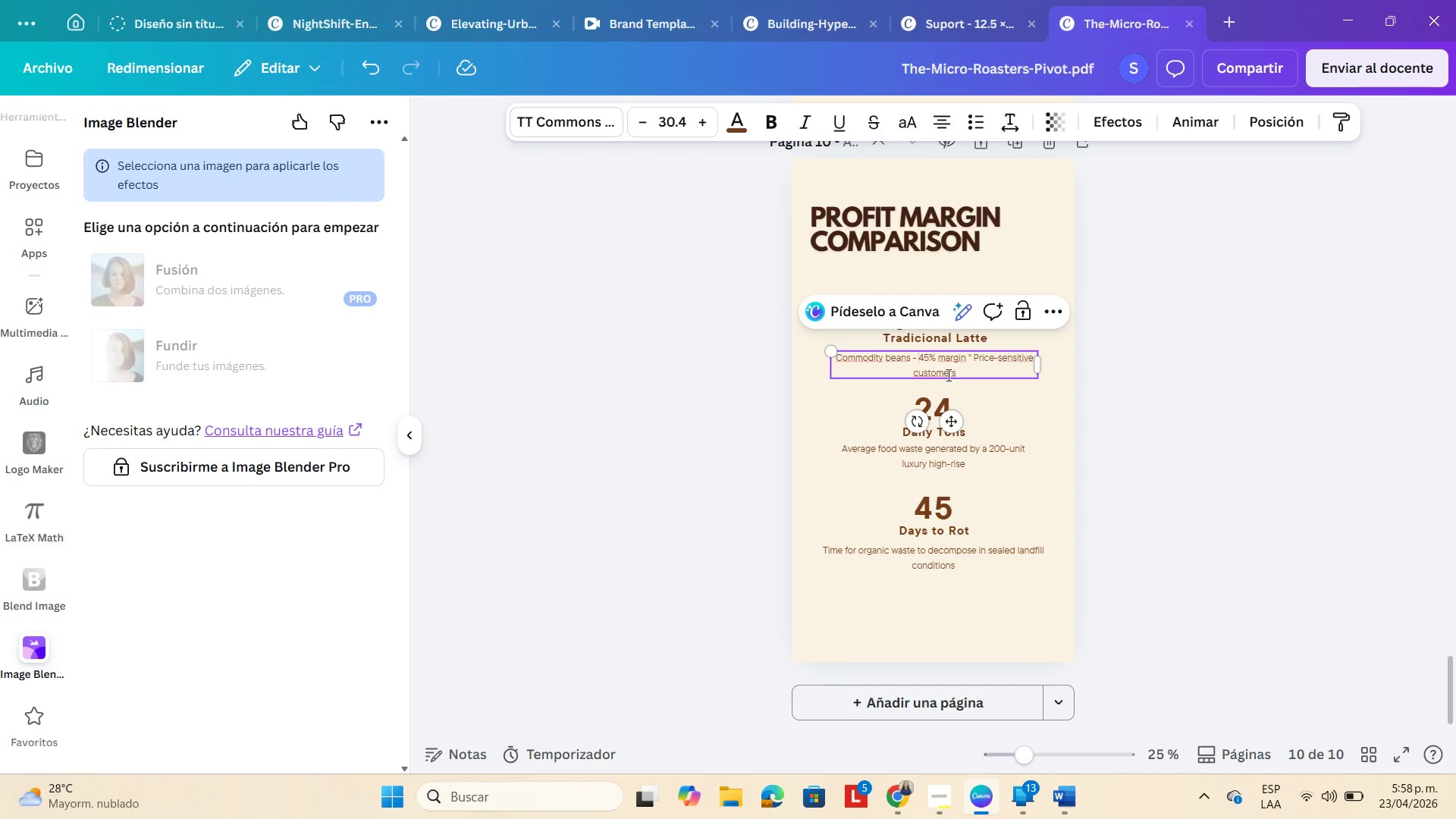 
left_click([974, 355])
 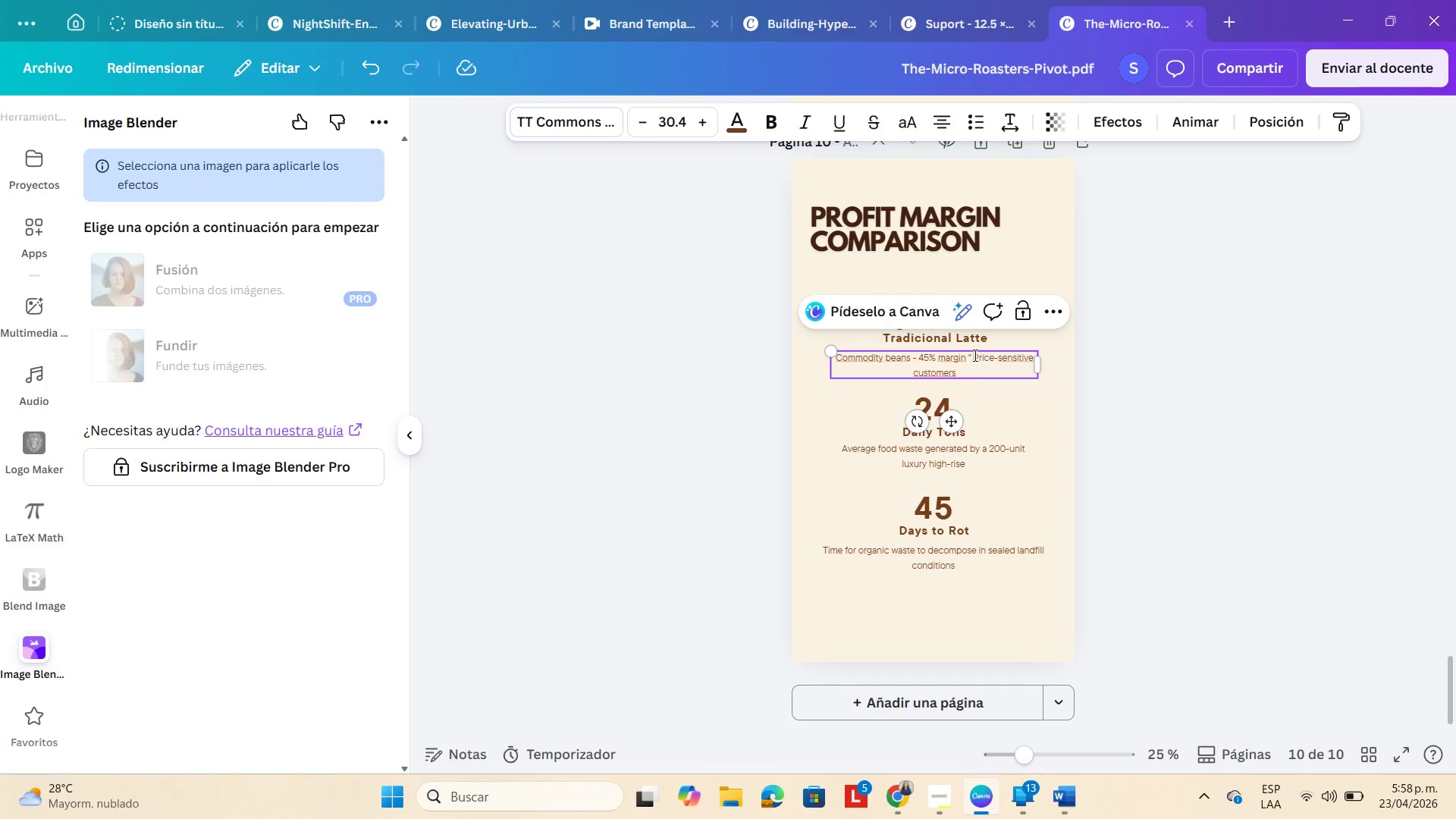 
key(Backspace)
 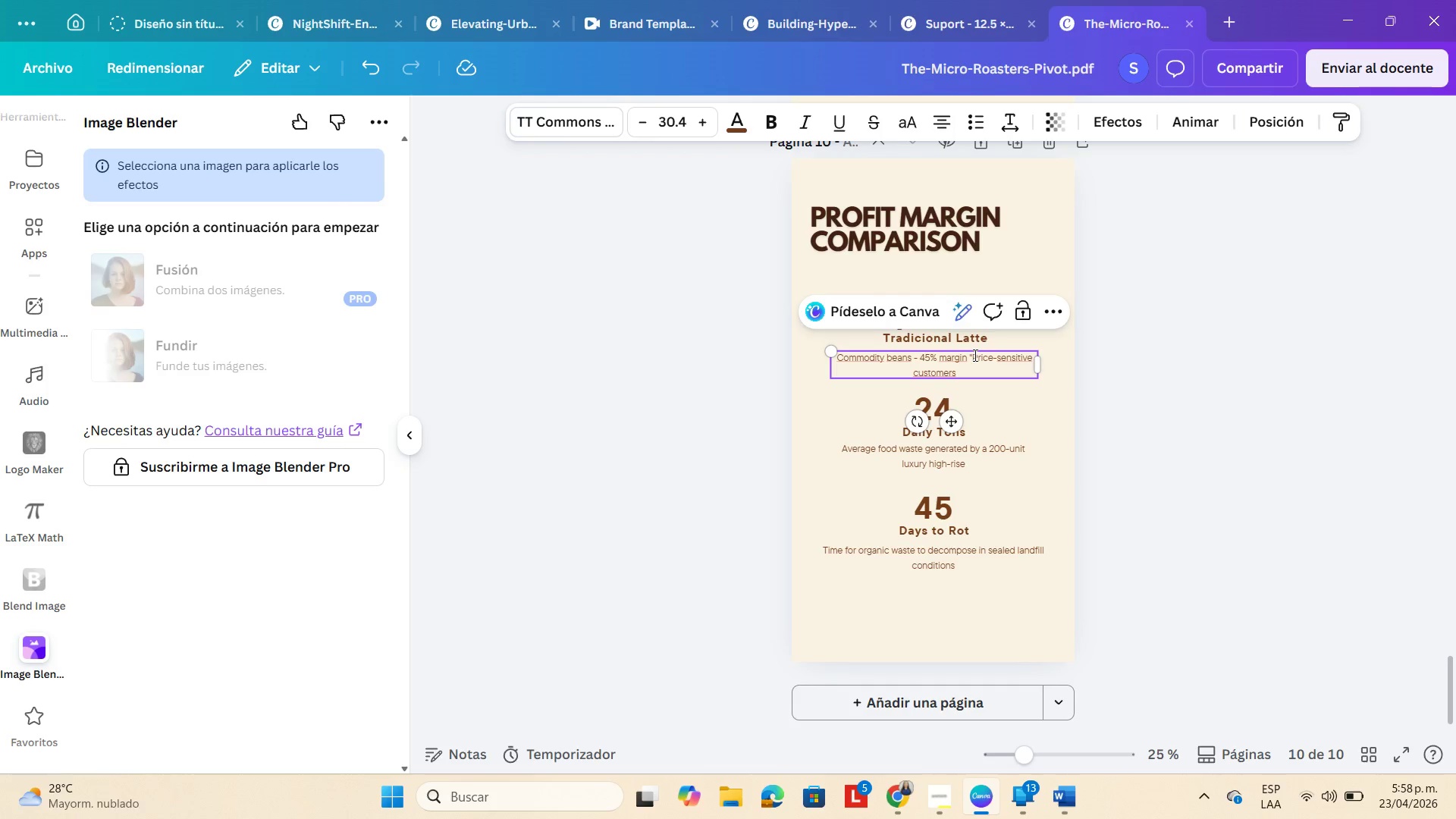 
key(Backspace)
 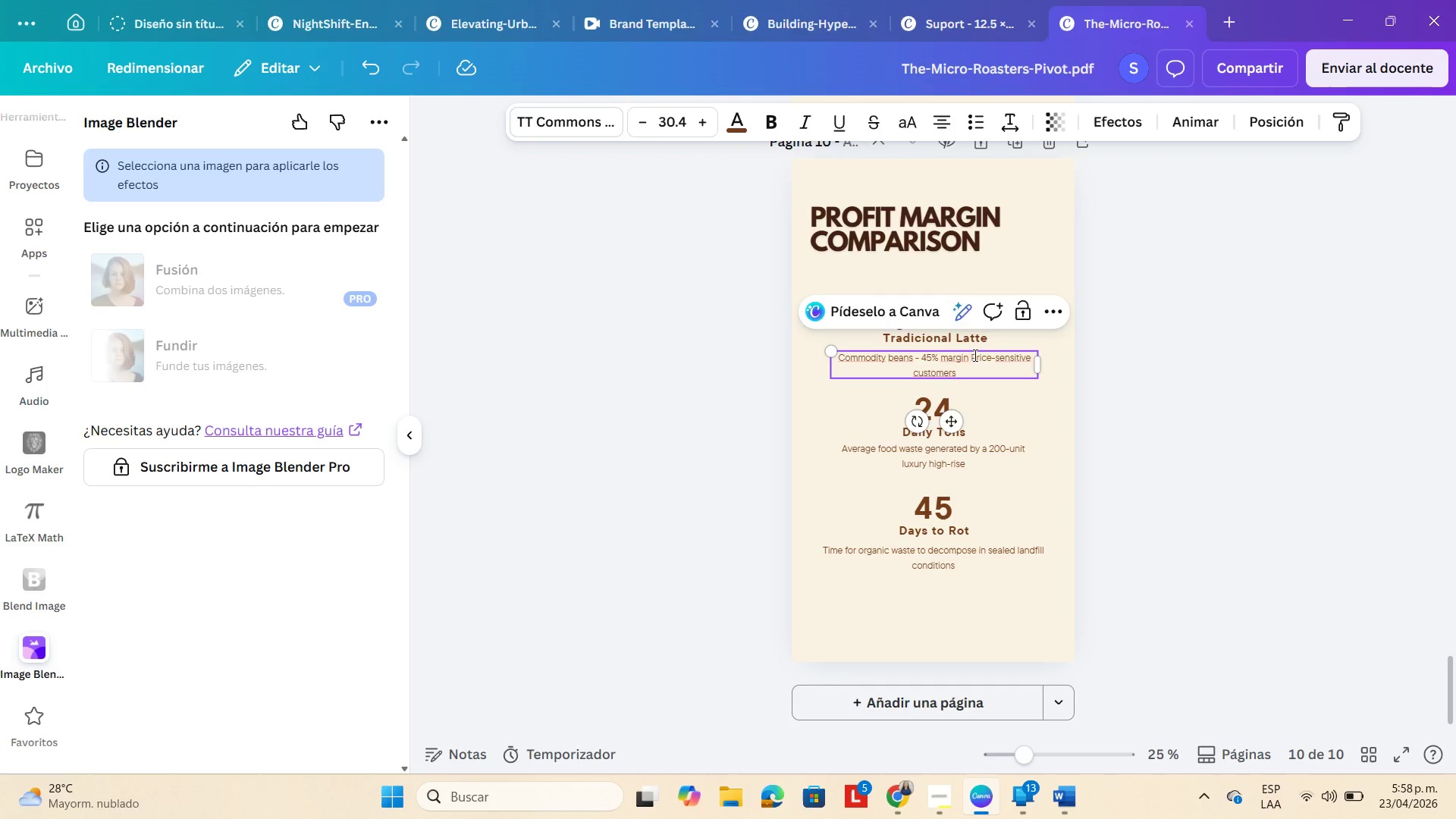 
key(Minus)
 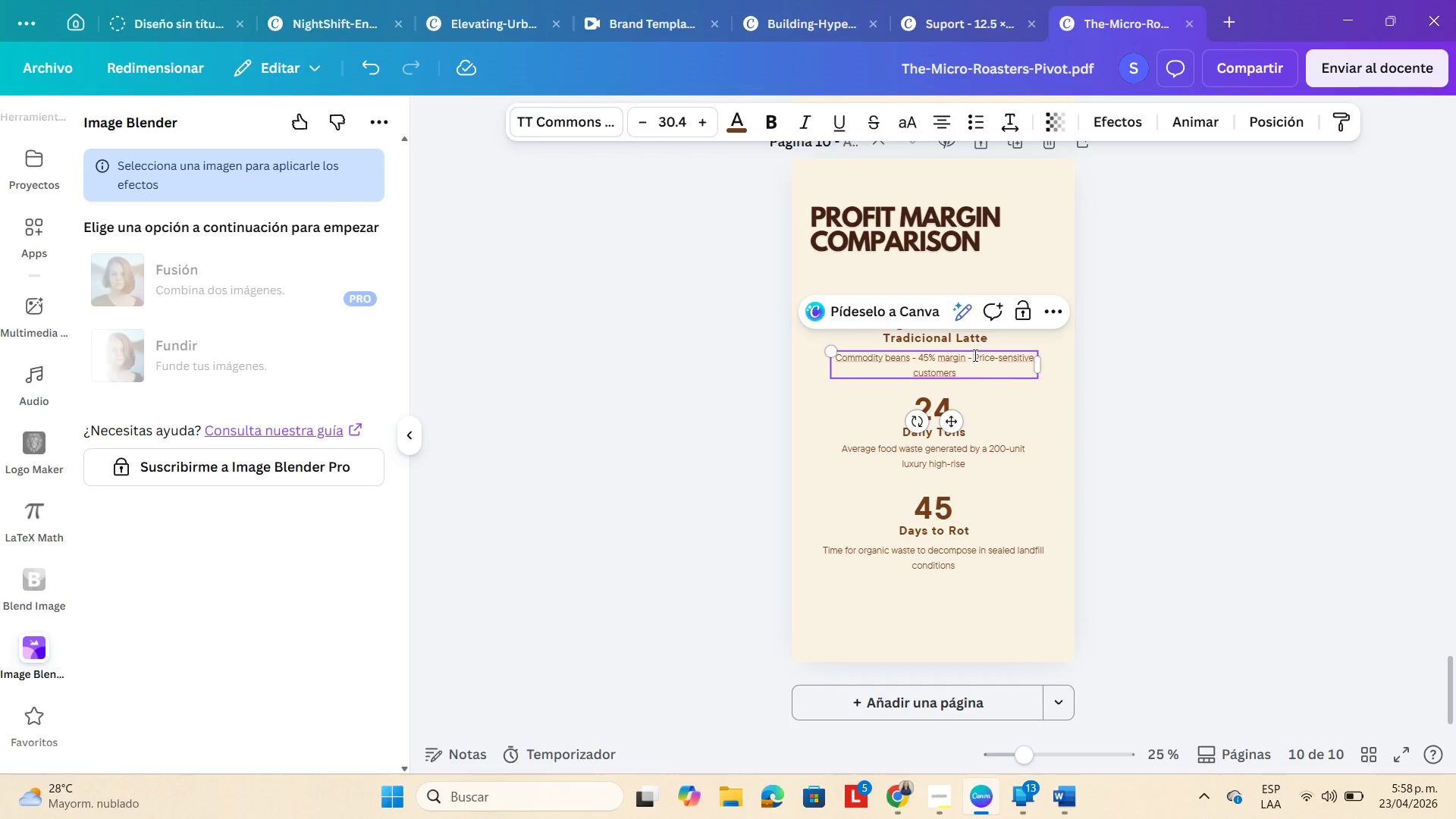 
key(Space)
 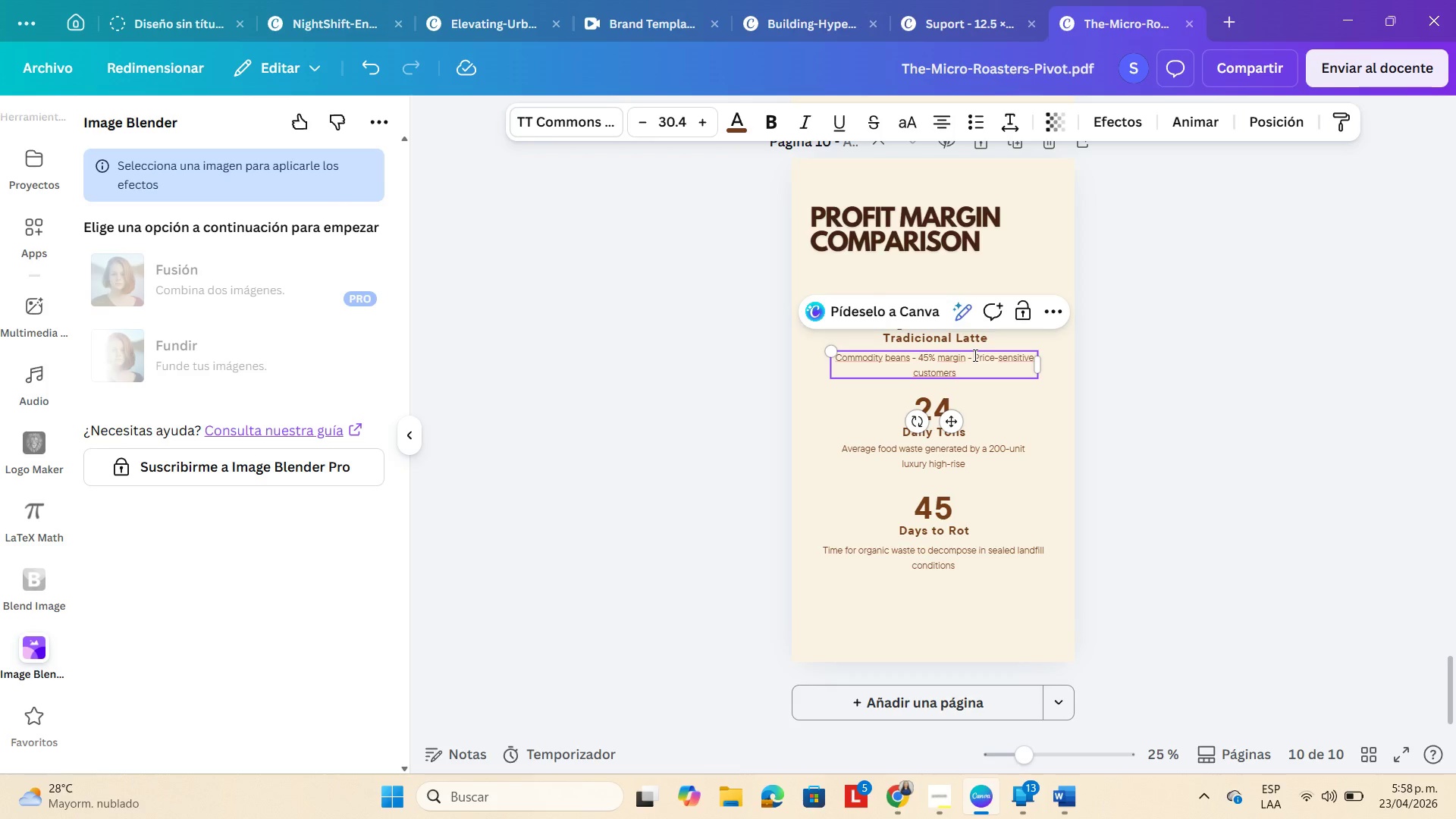 
key(Enter)
 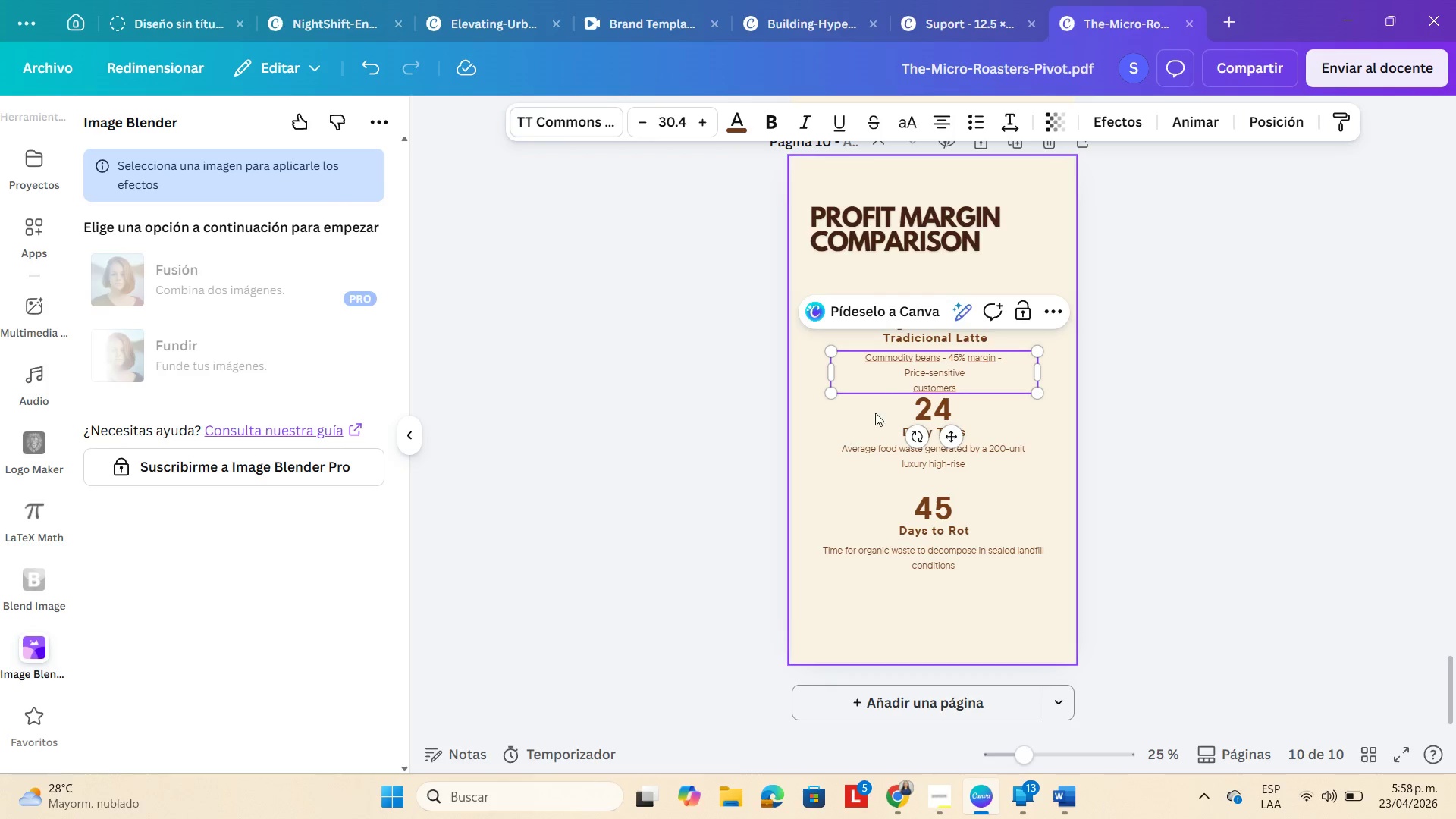 
left_click([912, 388])
 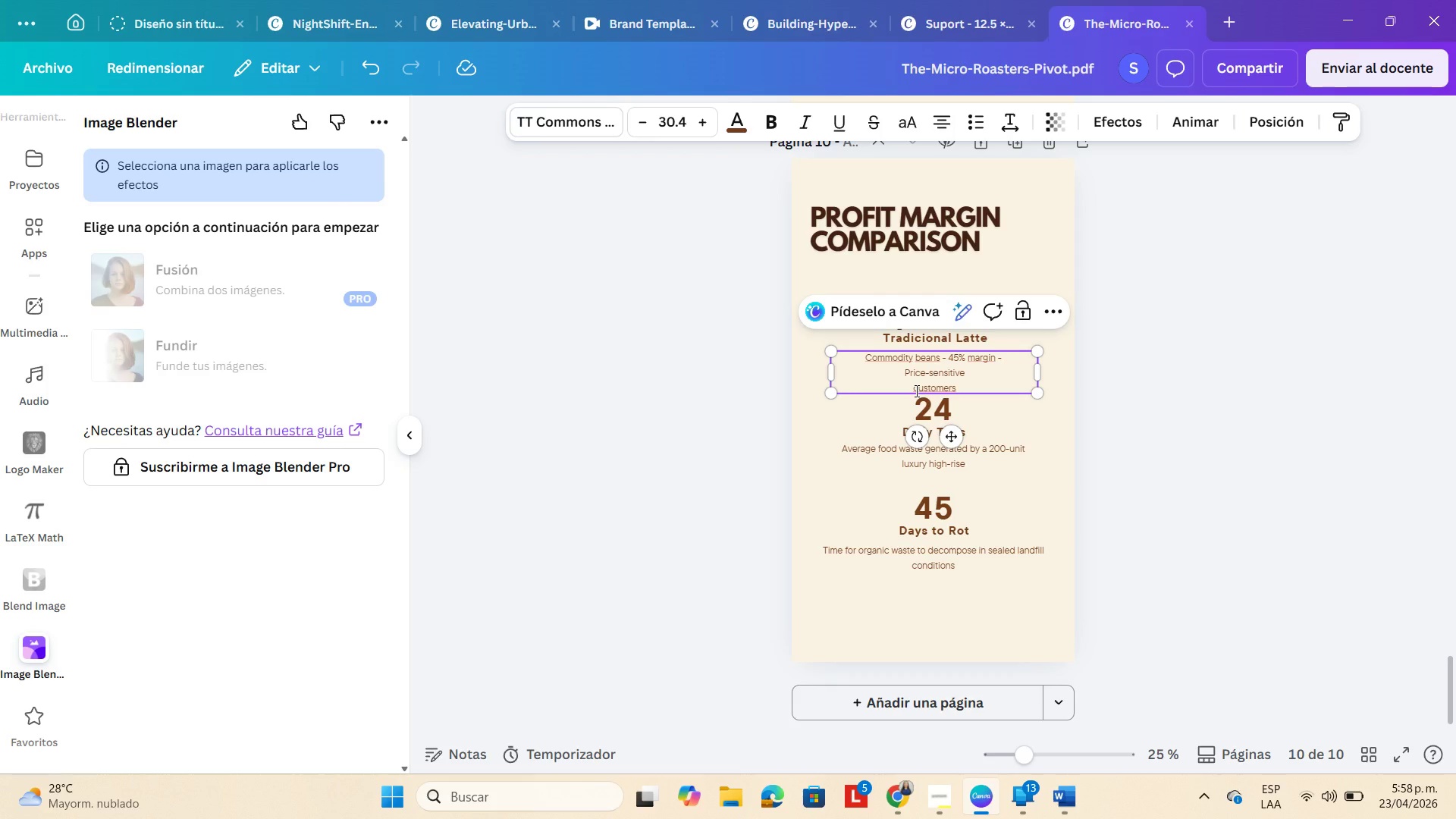 
key(Backspace)
 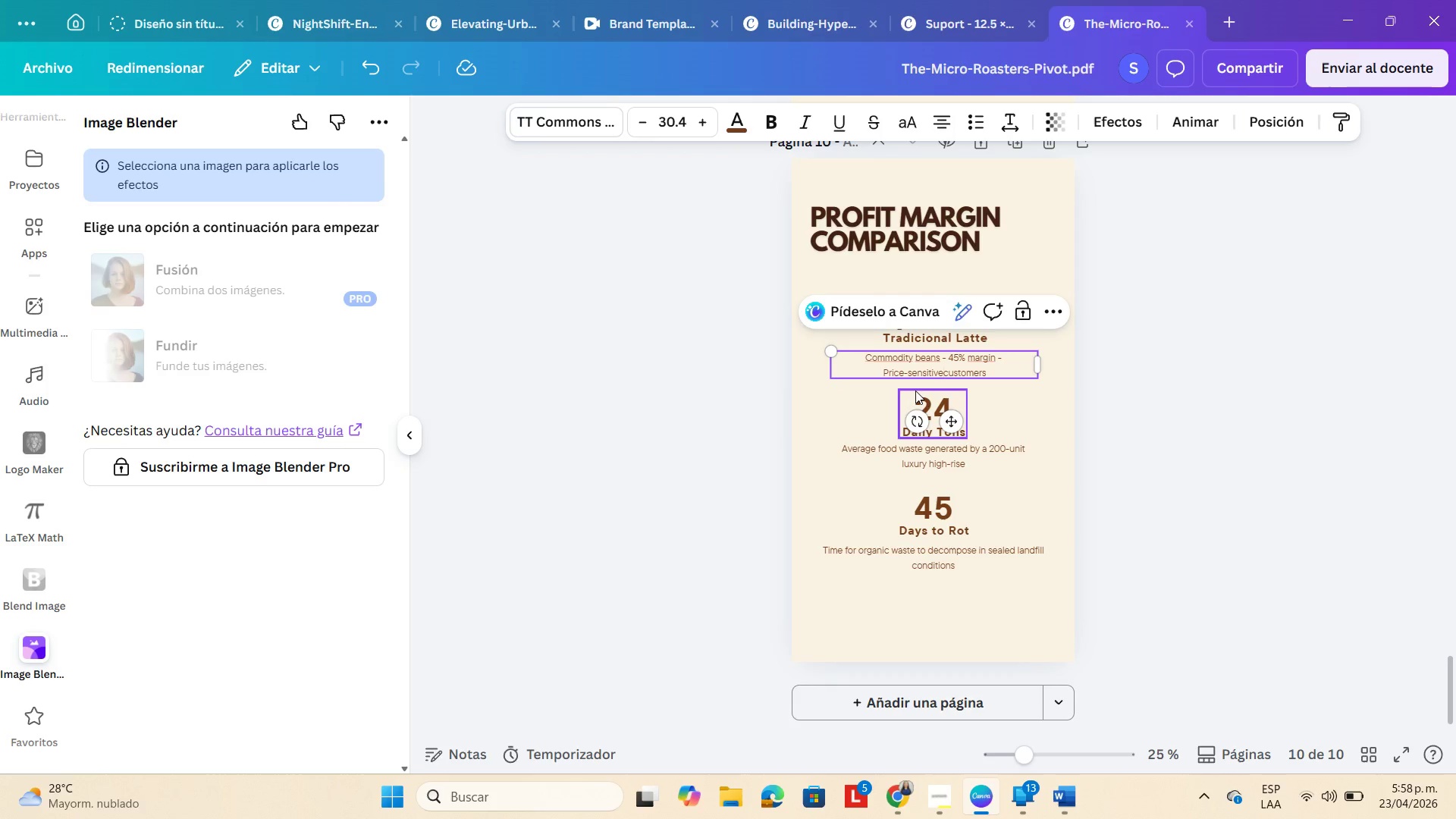 
key(Space)
 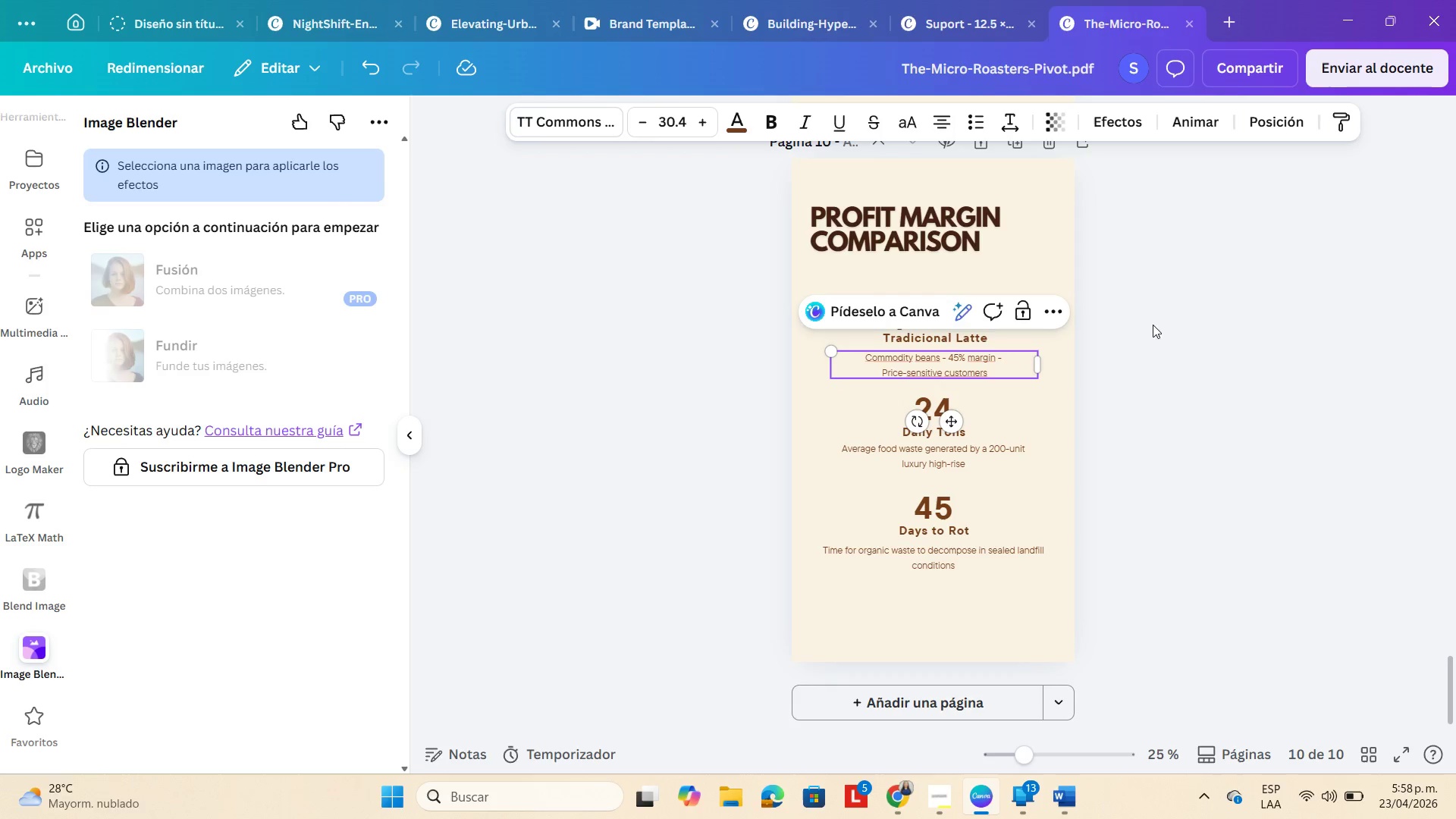 
double_click([1194, 325])
 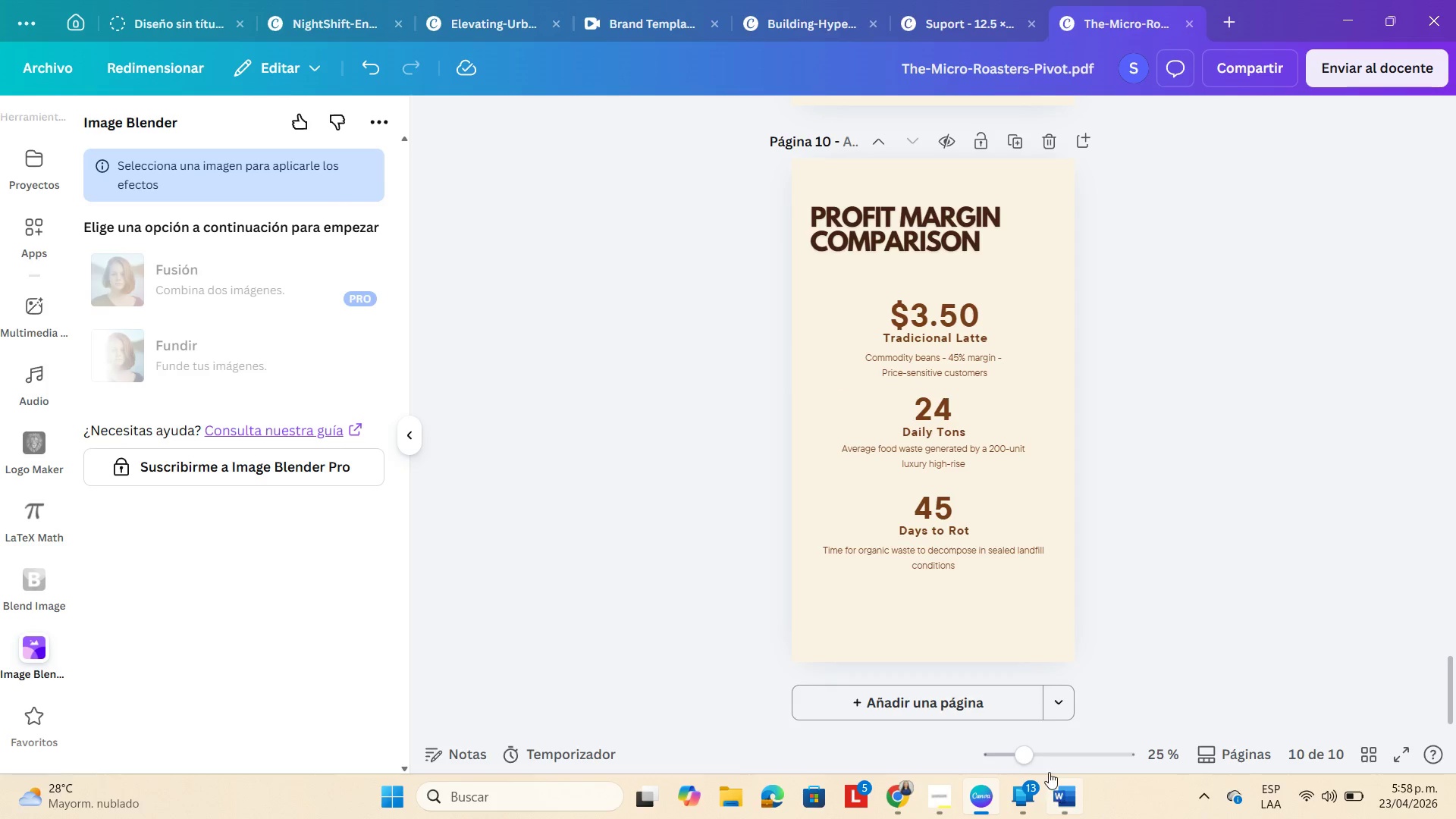 
left_click([1041, 760])
 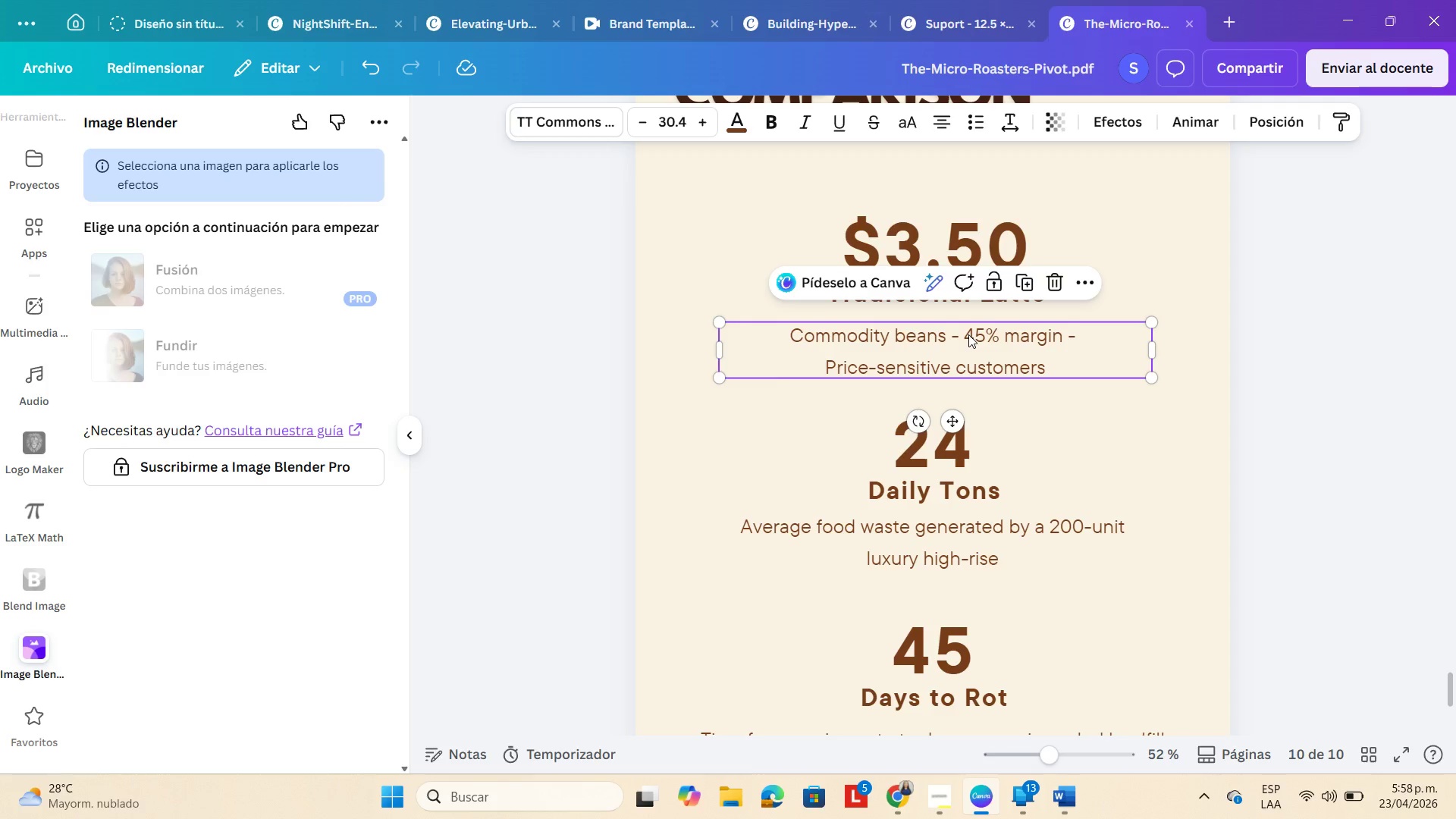 
left_click([1290, 331])
 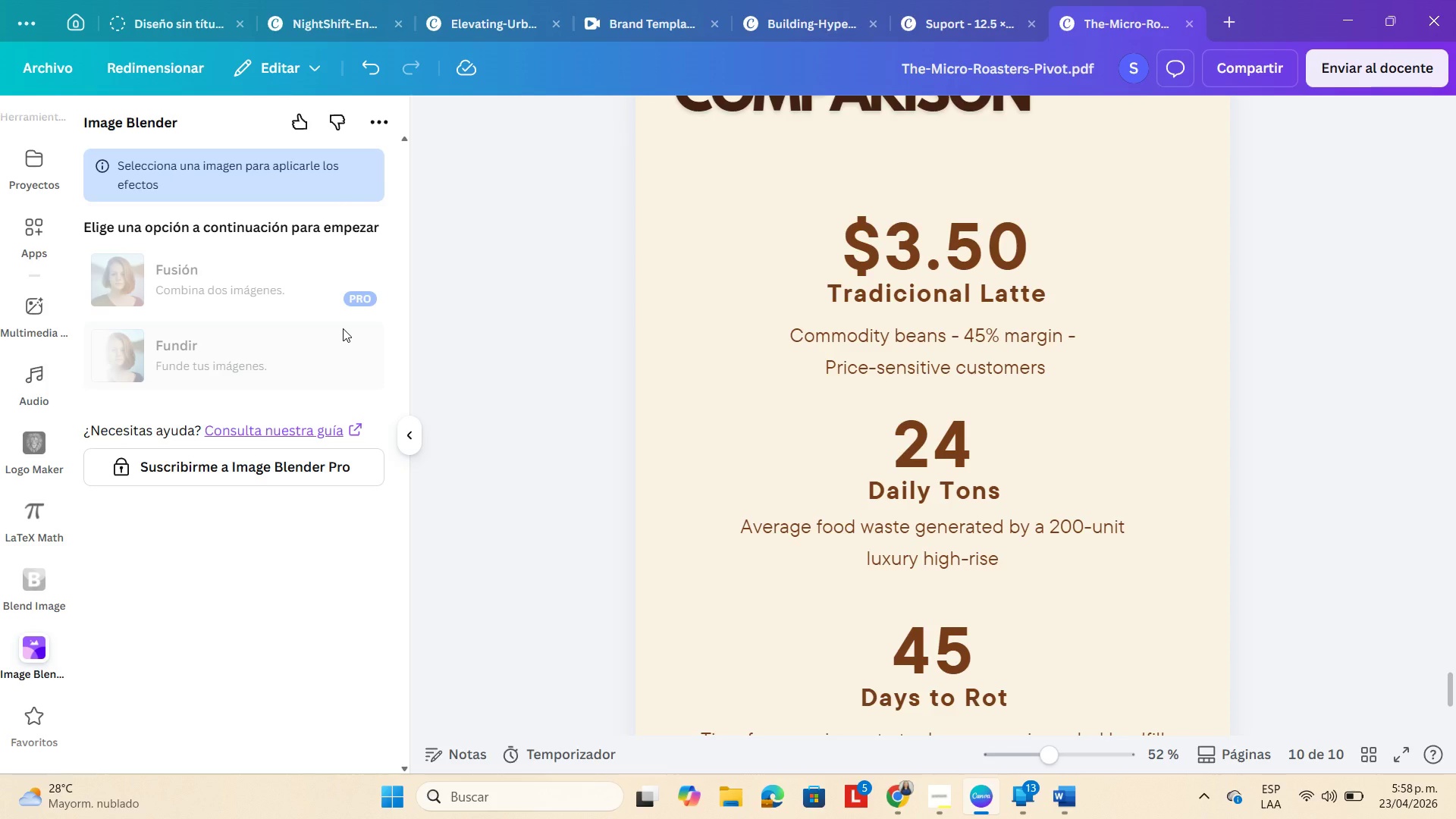 
wait(10.52)
 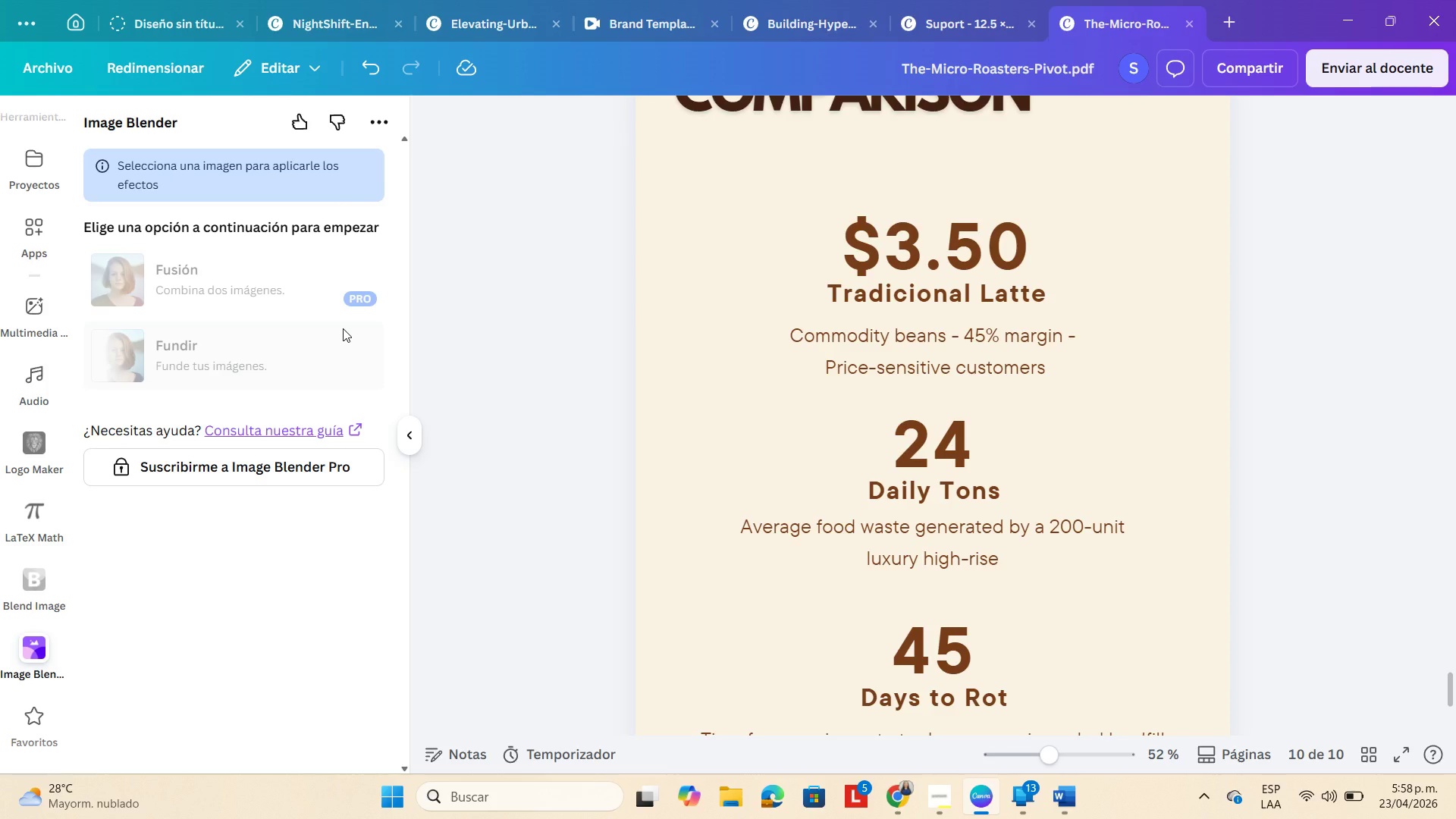 
scroll: coordinate [50, 180], scroll_direction: up, amount: 7.0
 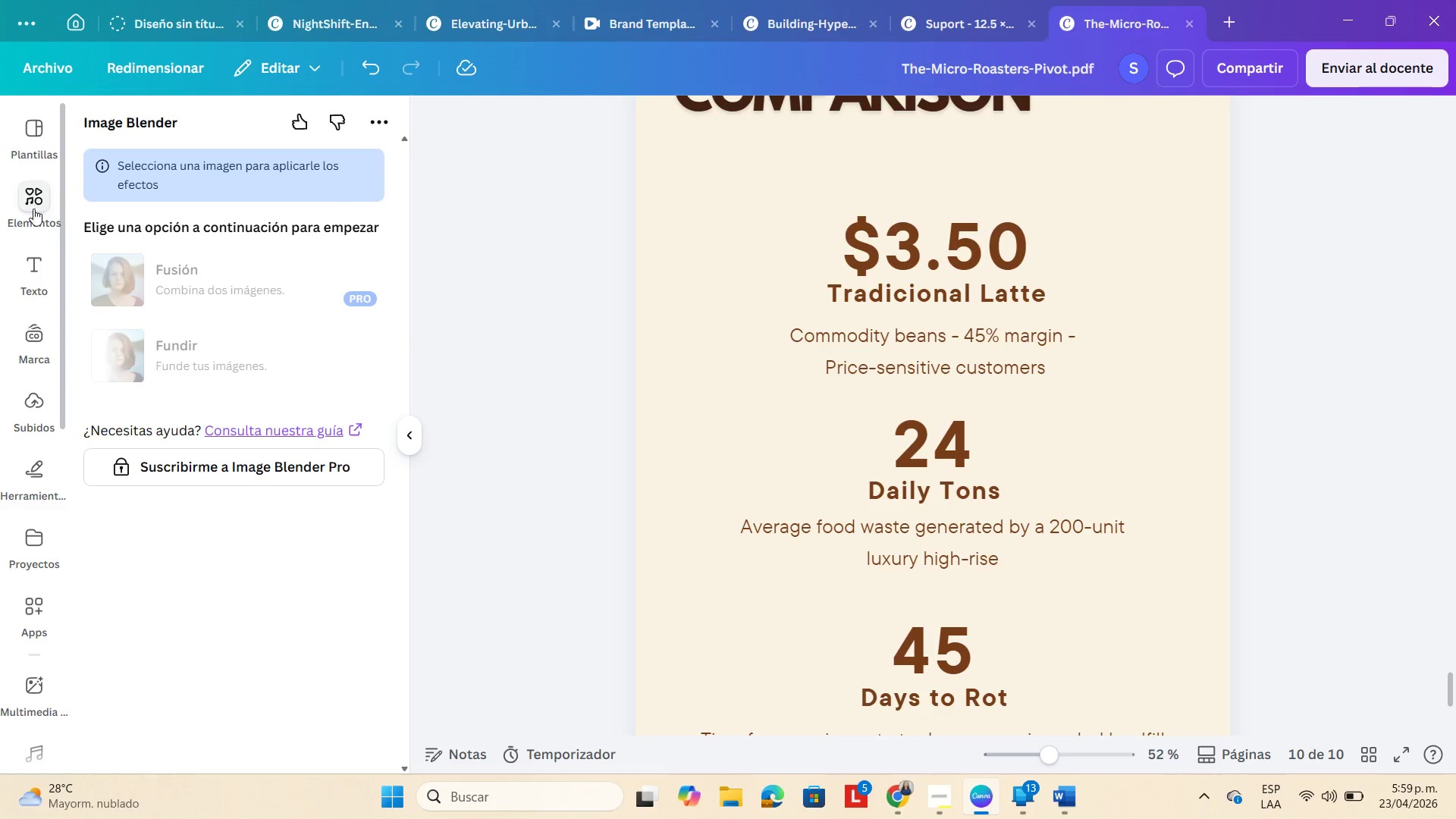 
left_click([33, 209])
 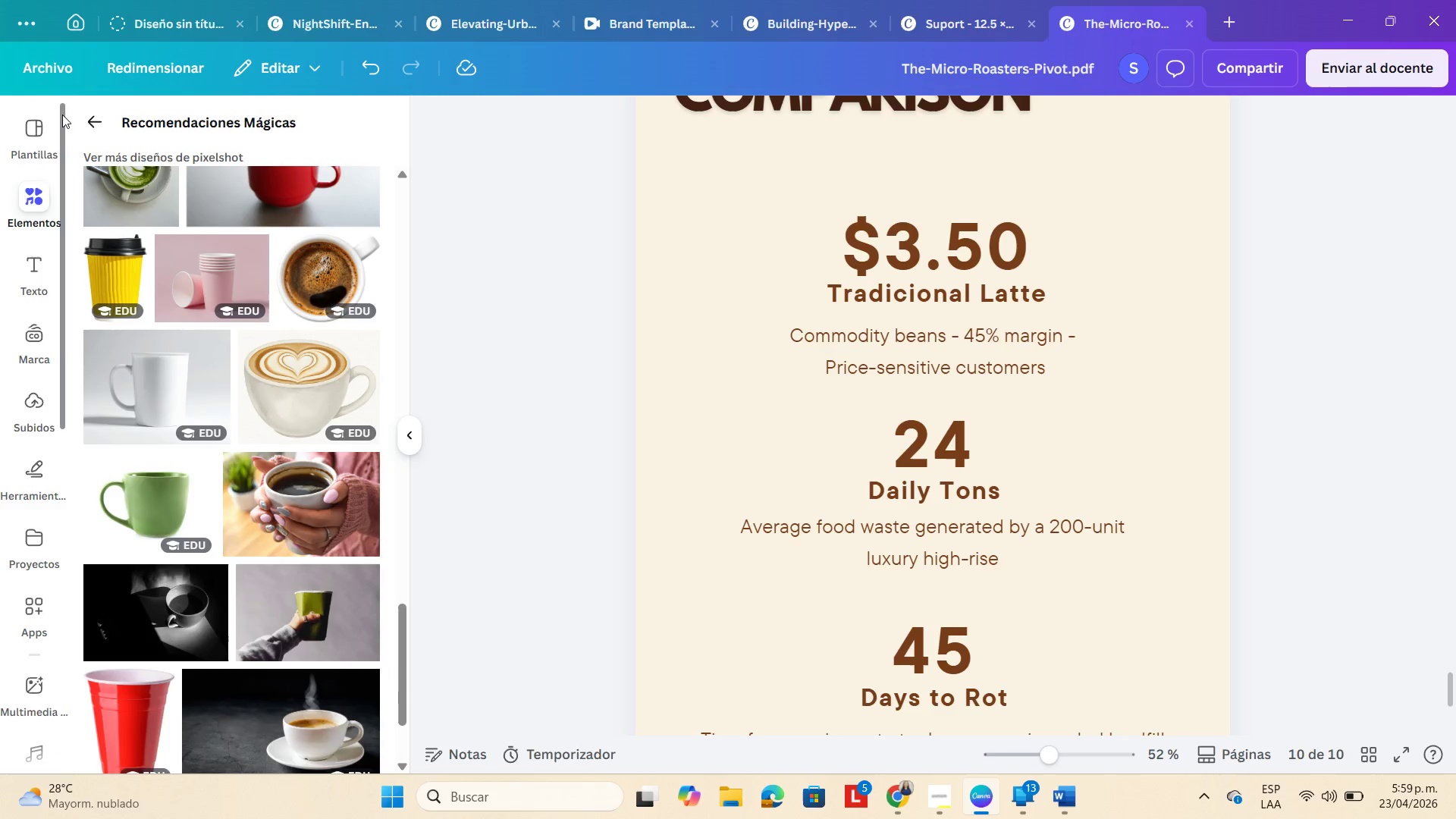 
left_click([81, 120])
 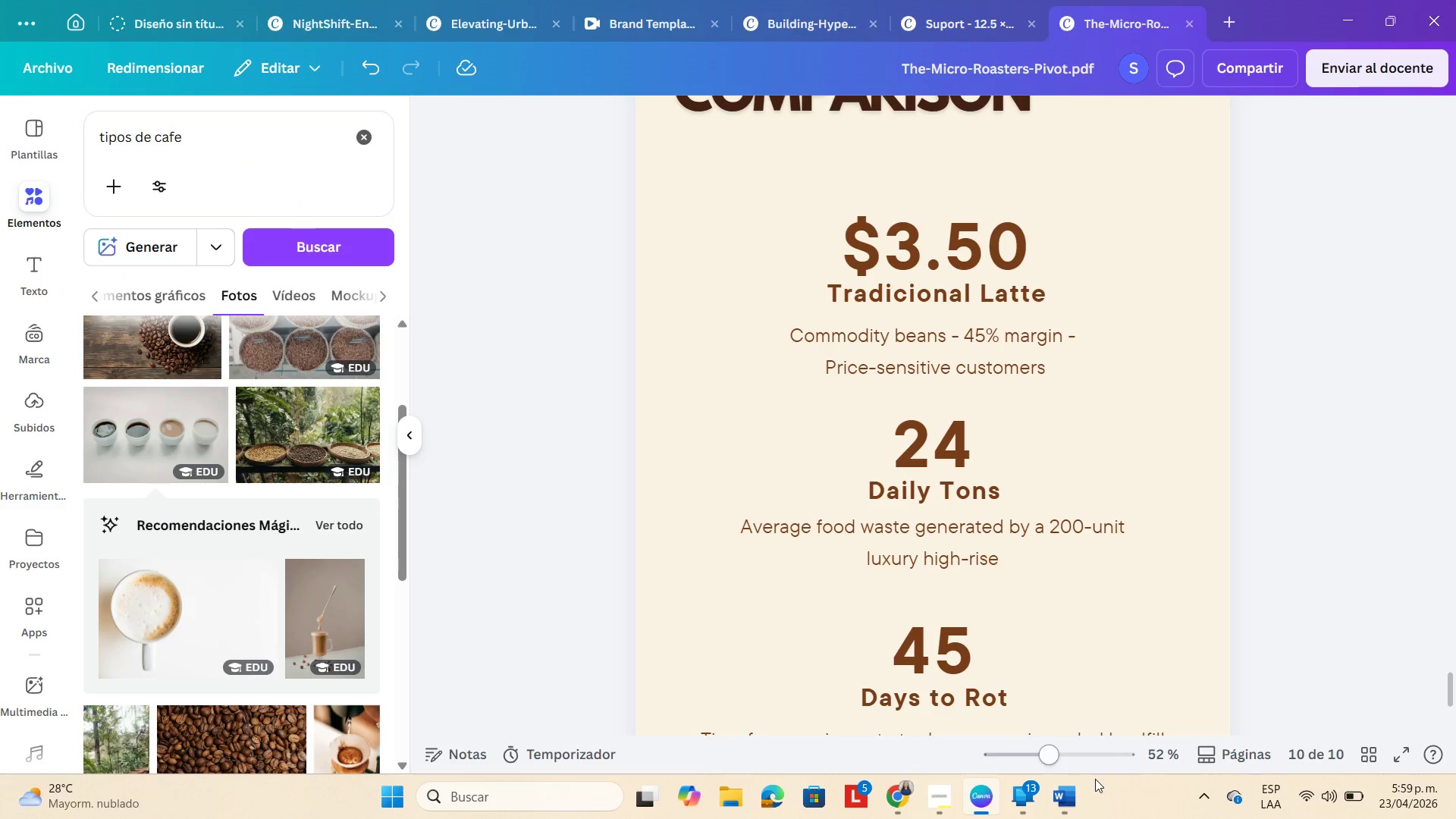 
left_click([1097, 754])
 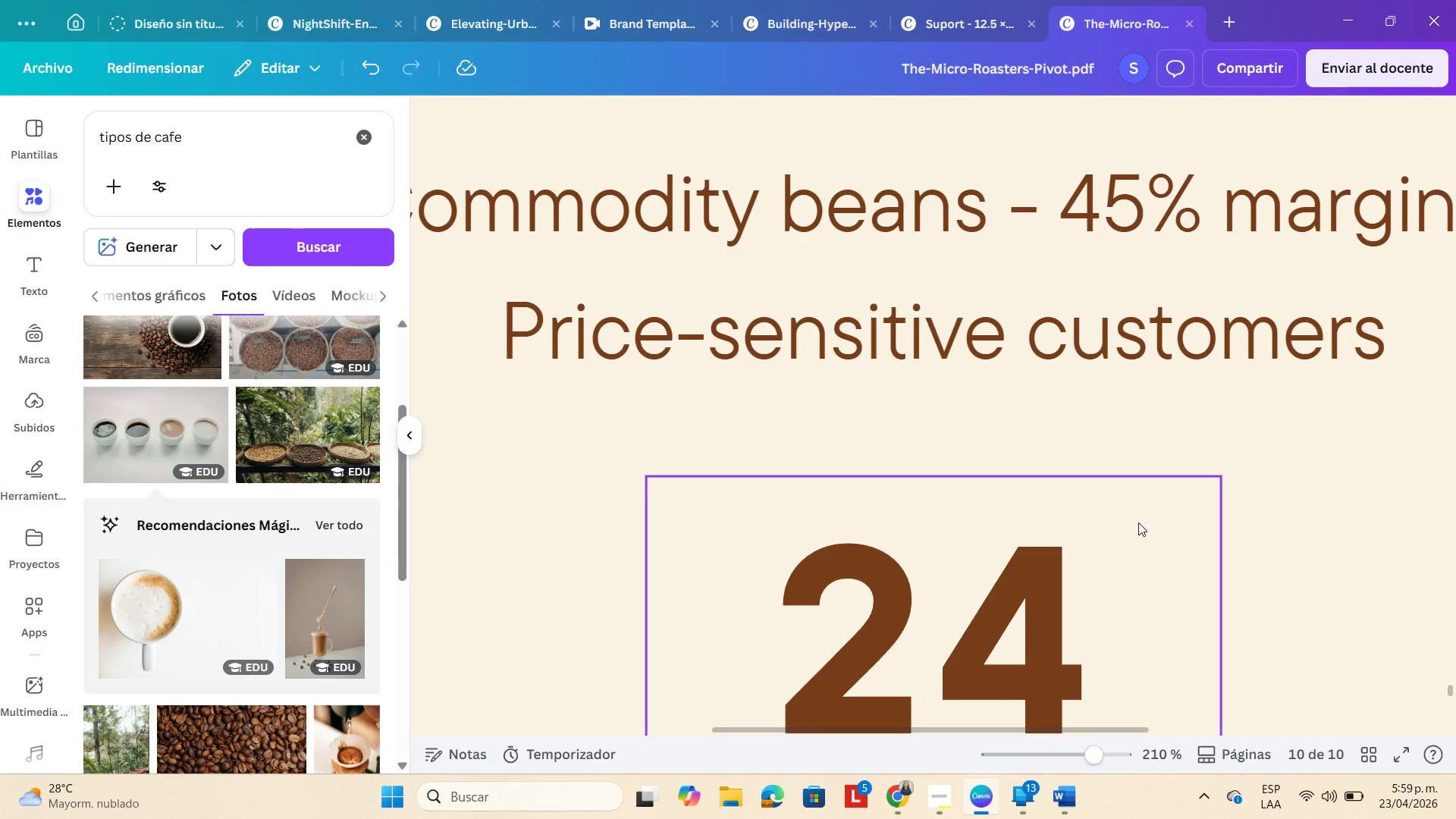 
scroll: coordinate [1119, 520], scroll_direction: up, amount: 1.0
 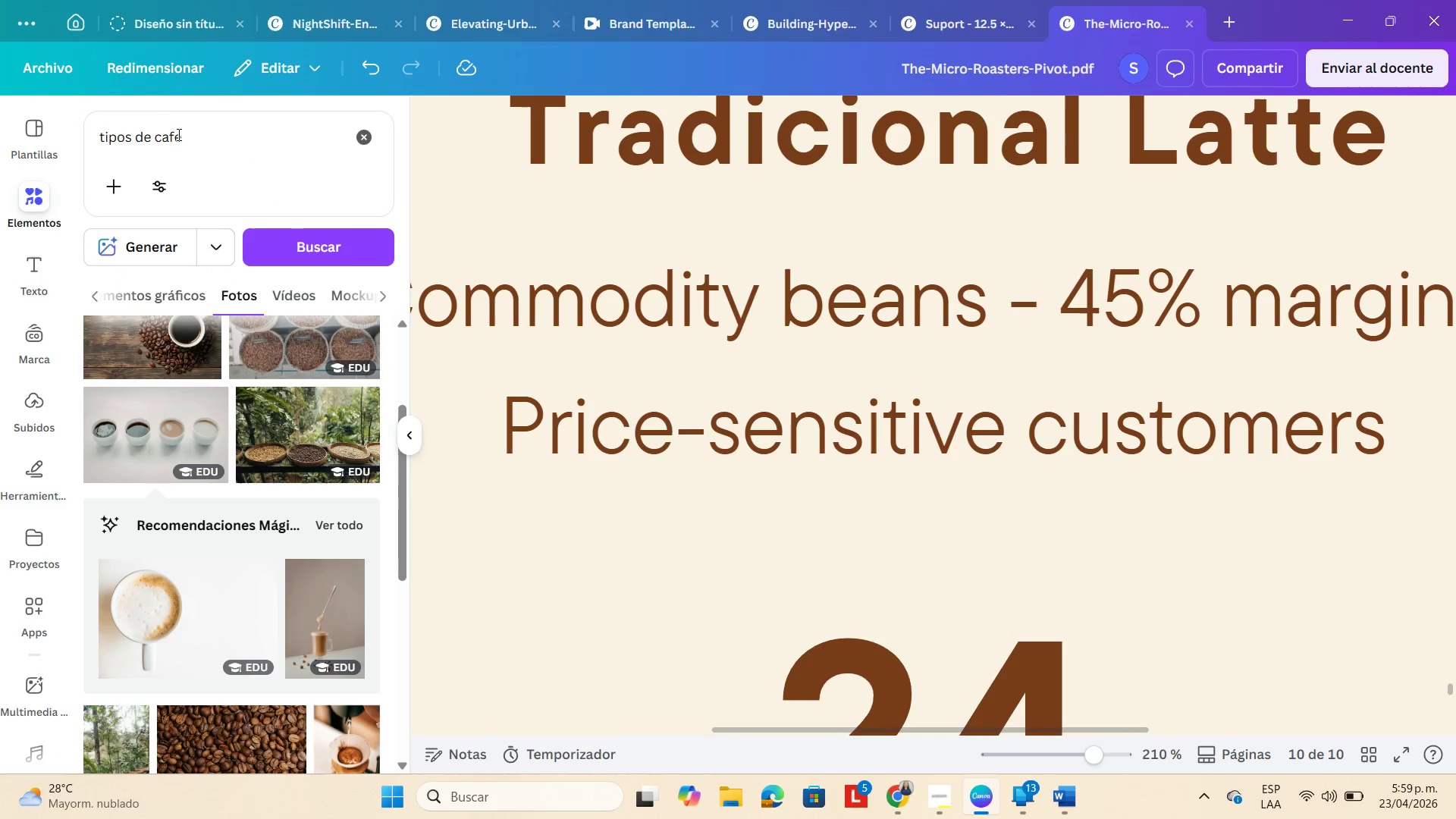 
double_click([177, 136])
 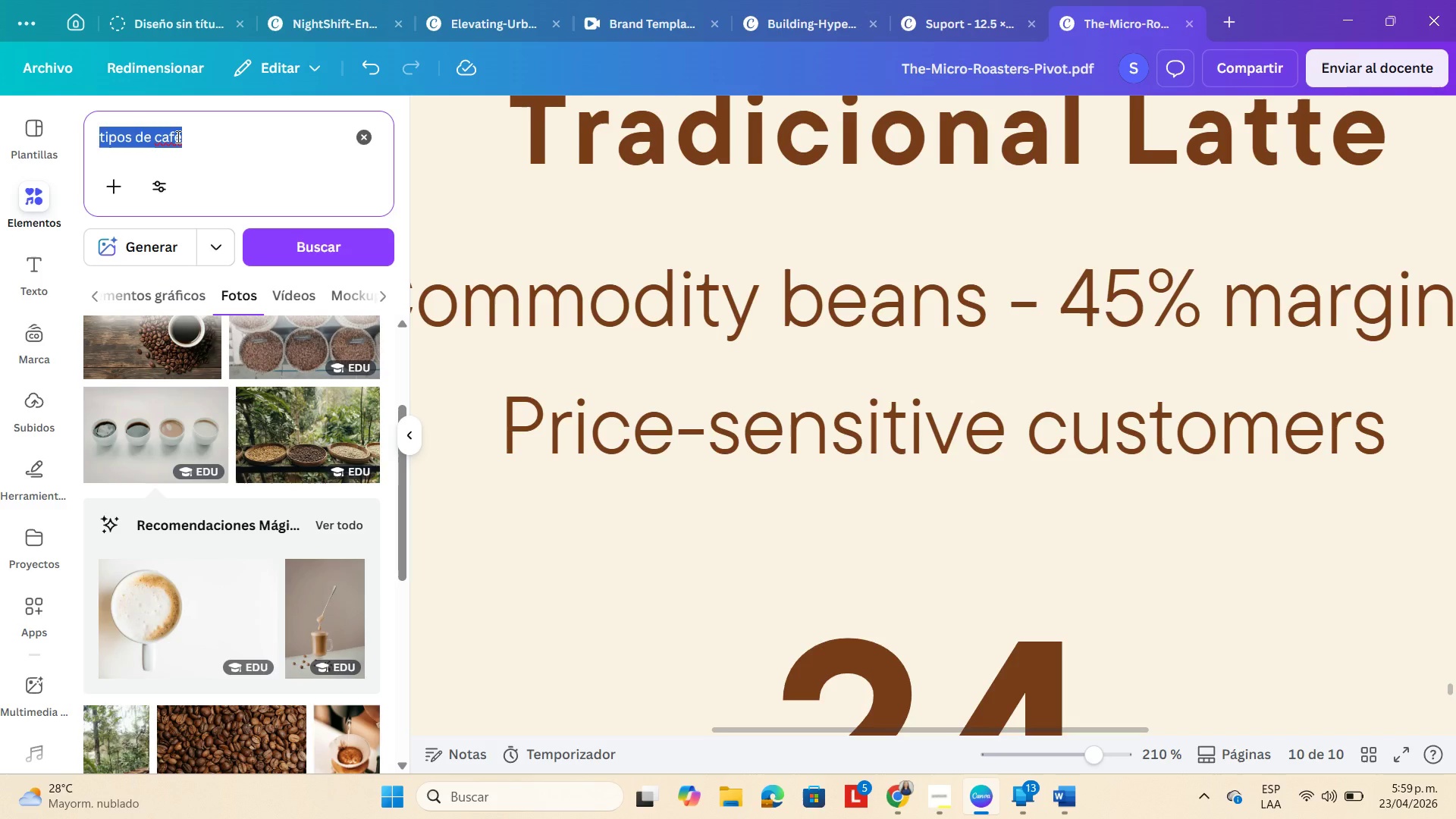 
type(circulo)
 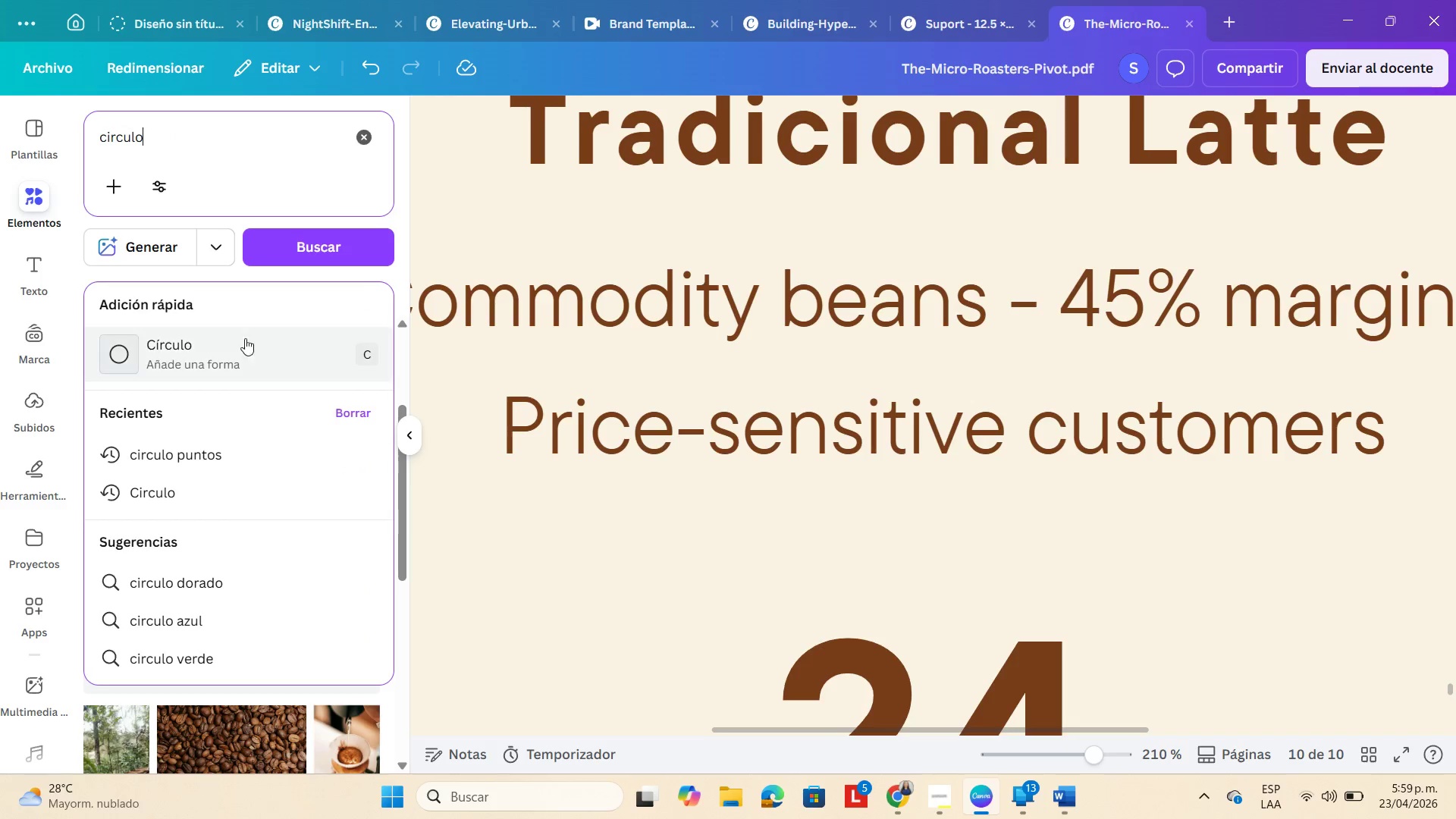 
left_click([221, 354])
 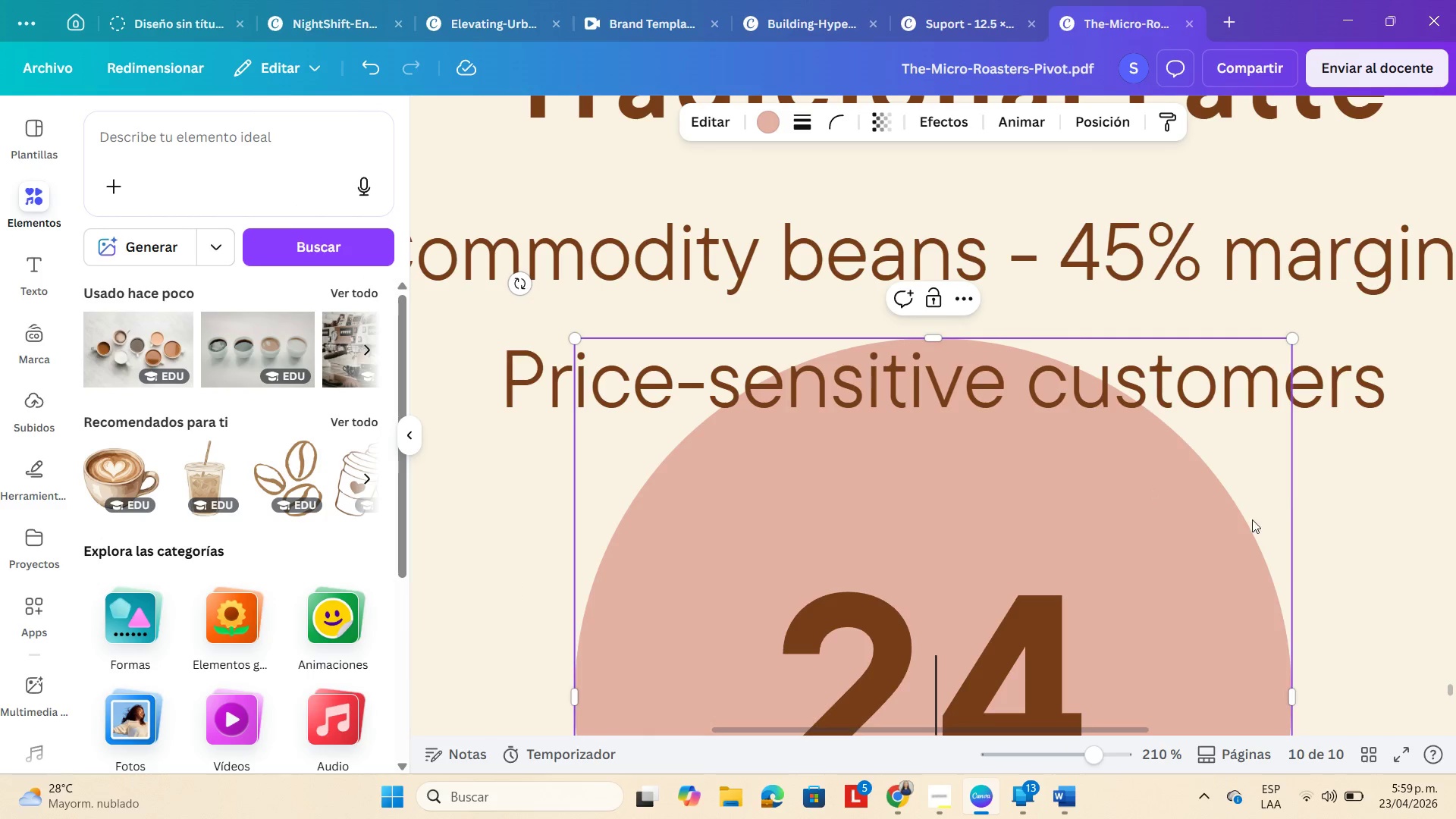 
wait(6.48)
 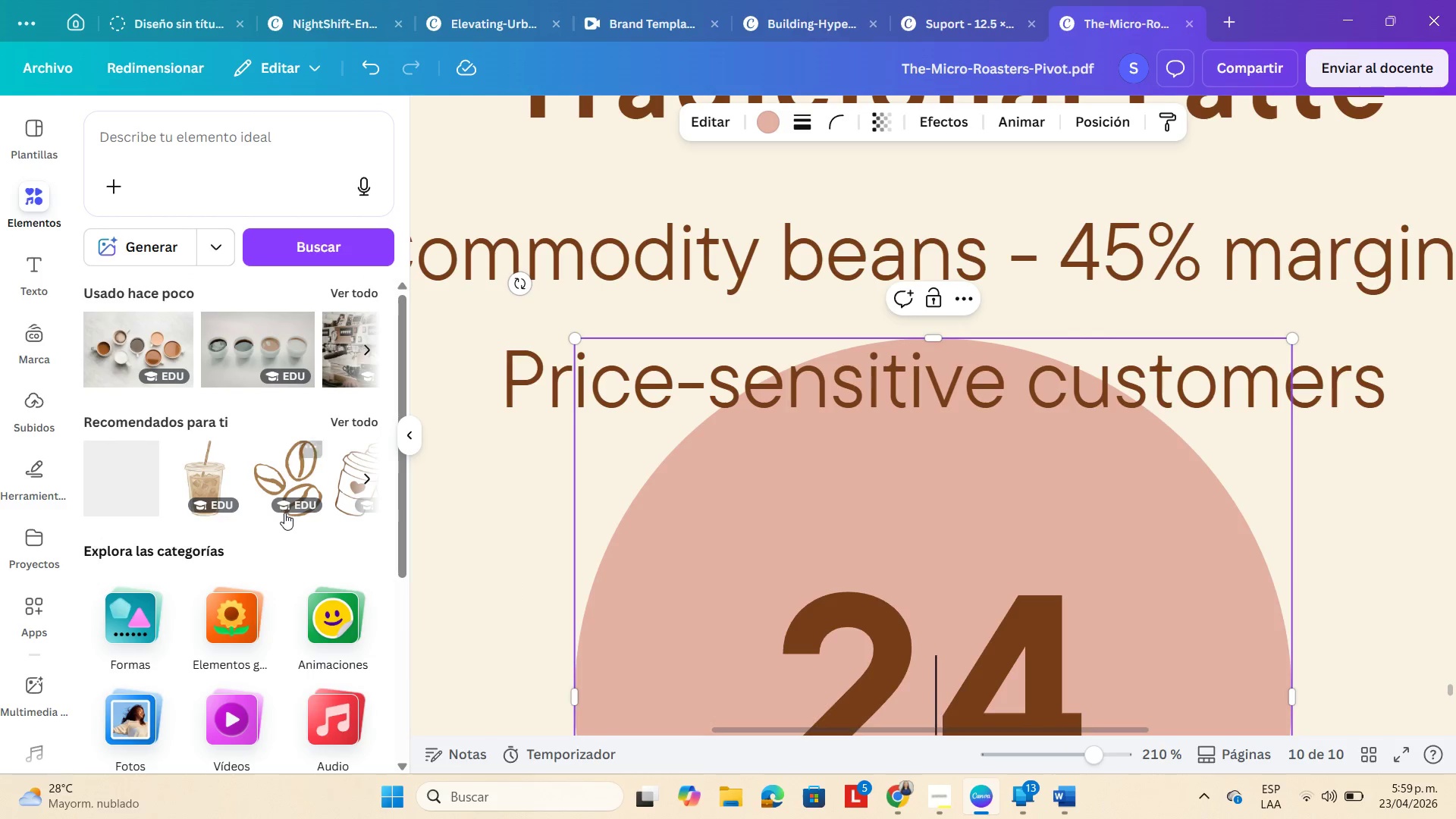 
left_click_drag(start_coordinate=[1294, 334], to_coordinate=[819, 632])
 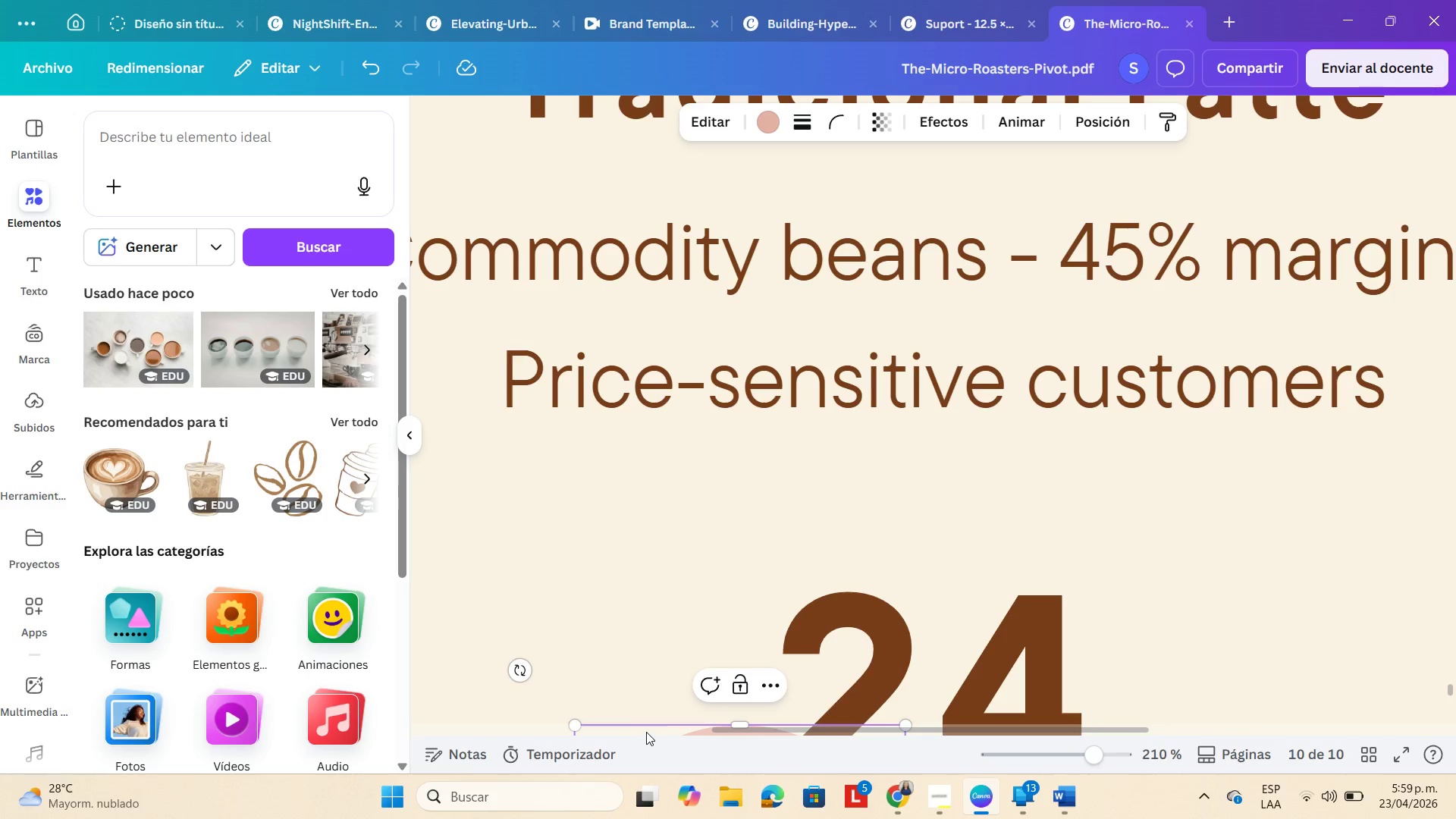 
left_click_drag(start_coordinate=[649, 727], to_coordinate=[661, 585])
 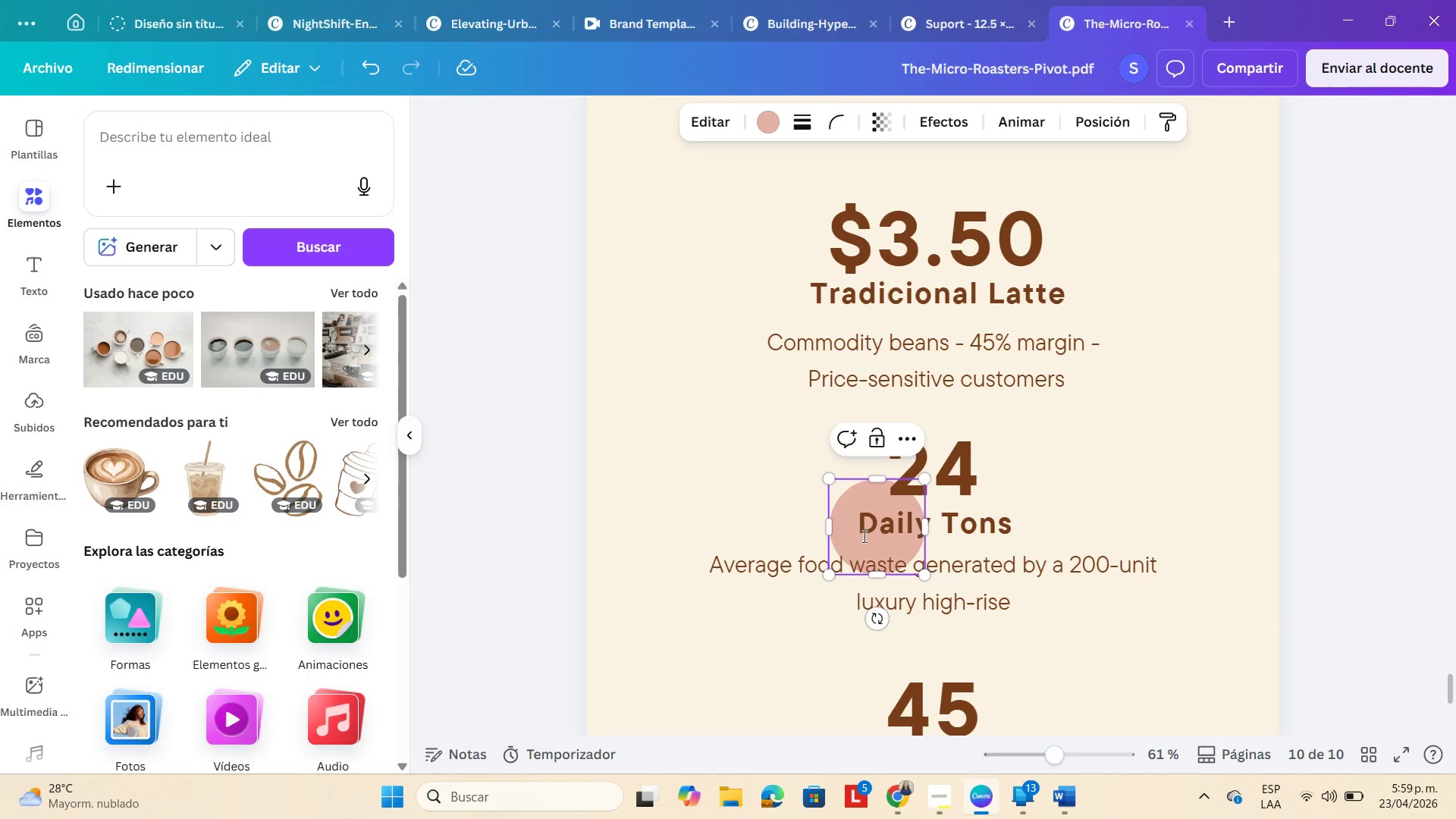 
left_click_drag(start_coordinate=[837, 536], to_coordinate=[701, 305])
 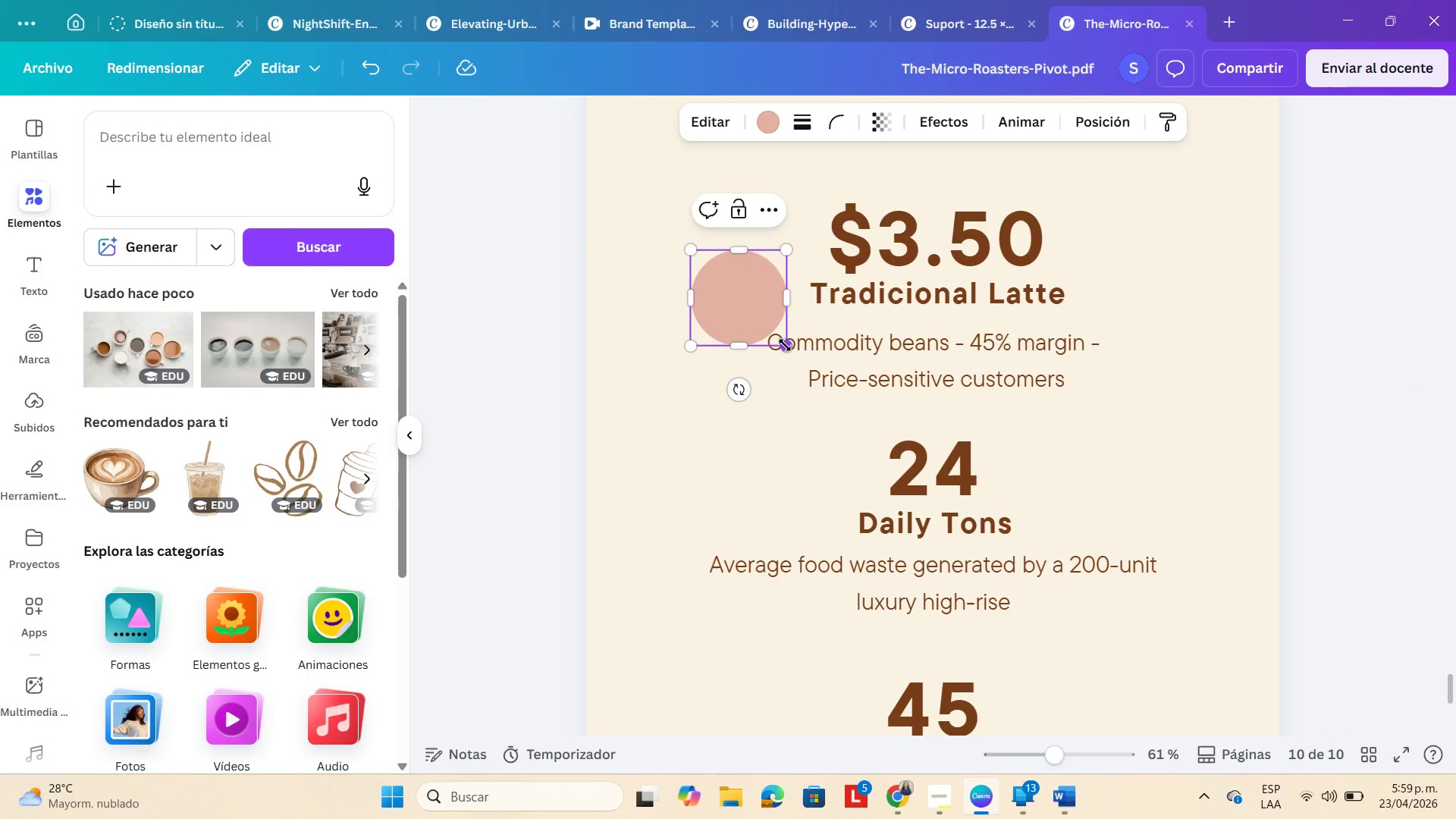 
left_click_drag(start_coordinate=[785, 345], to_coordinate=[713, 252])
 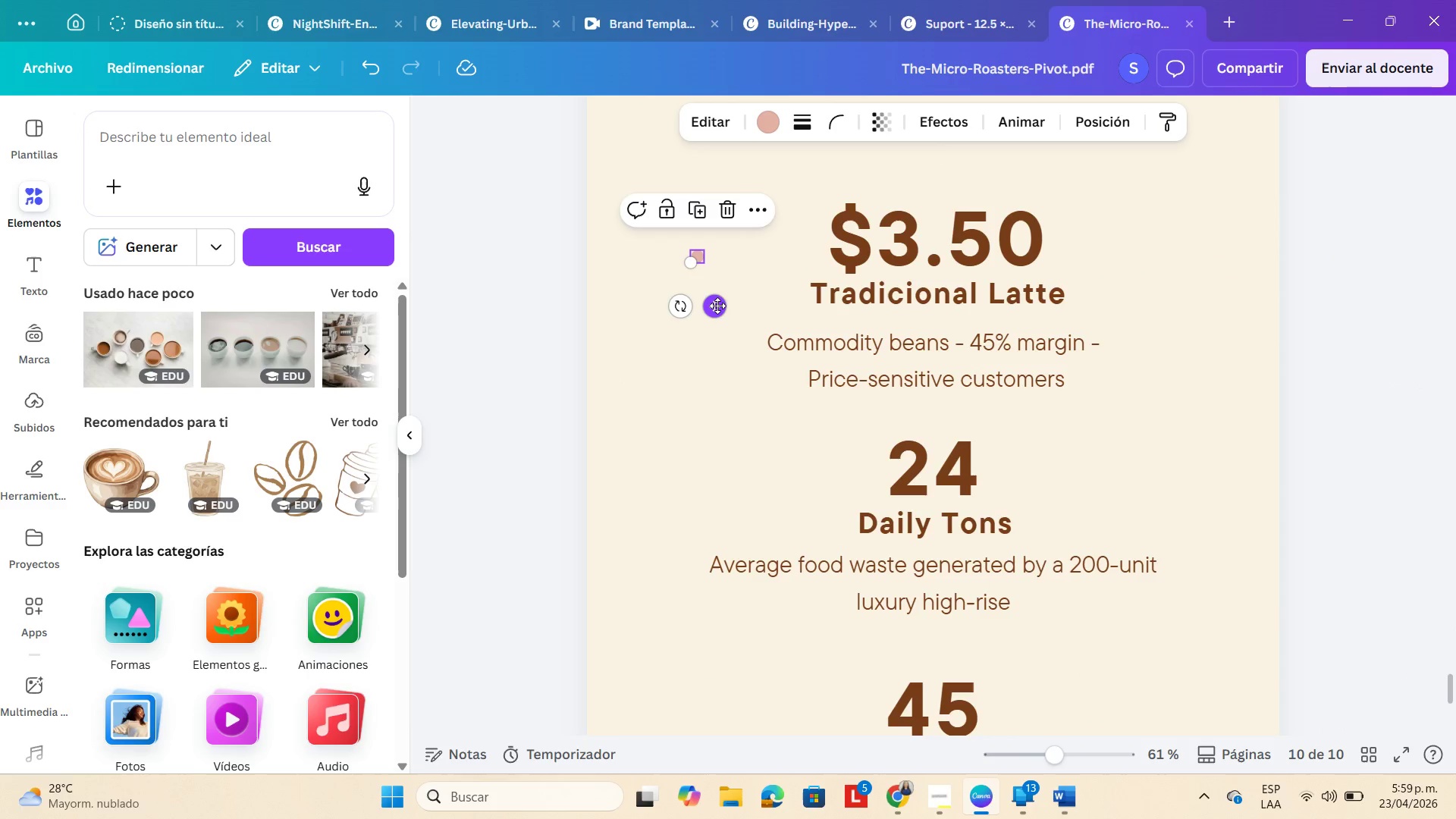 
left_click_drag(start_coordinate=[717, 306], to_coordinate=[979, 394])
 